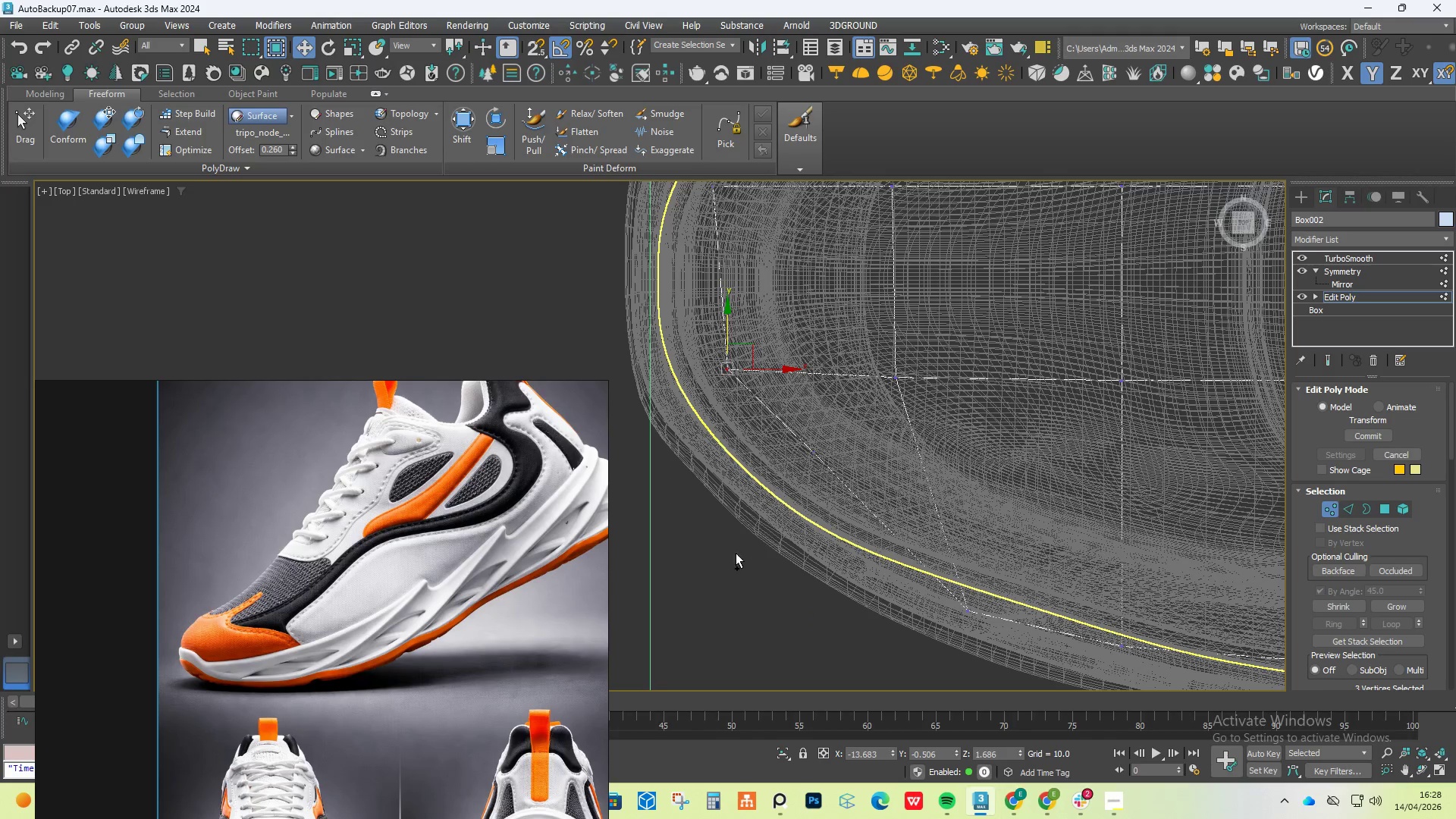 
left_click_drag(start_coordinate=[739, 562], to_coordinate=[824, 419])
 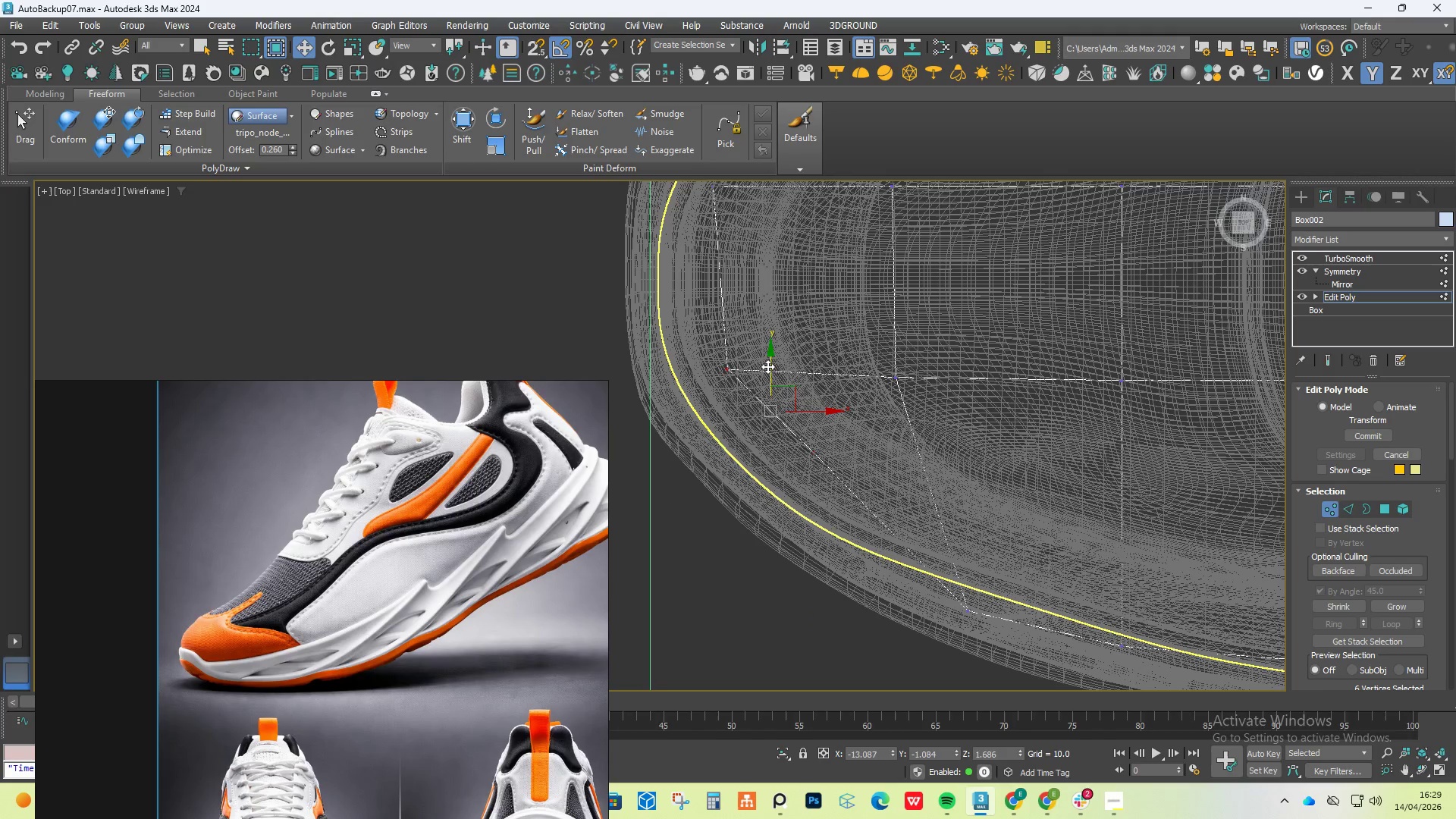 
left_click_drag(start_coordinate=[769, 365], to_coordinate=[735, 431])
 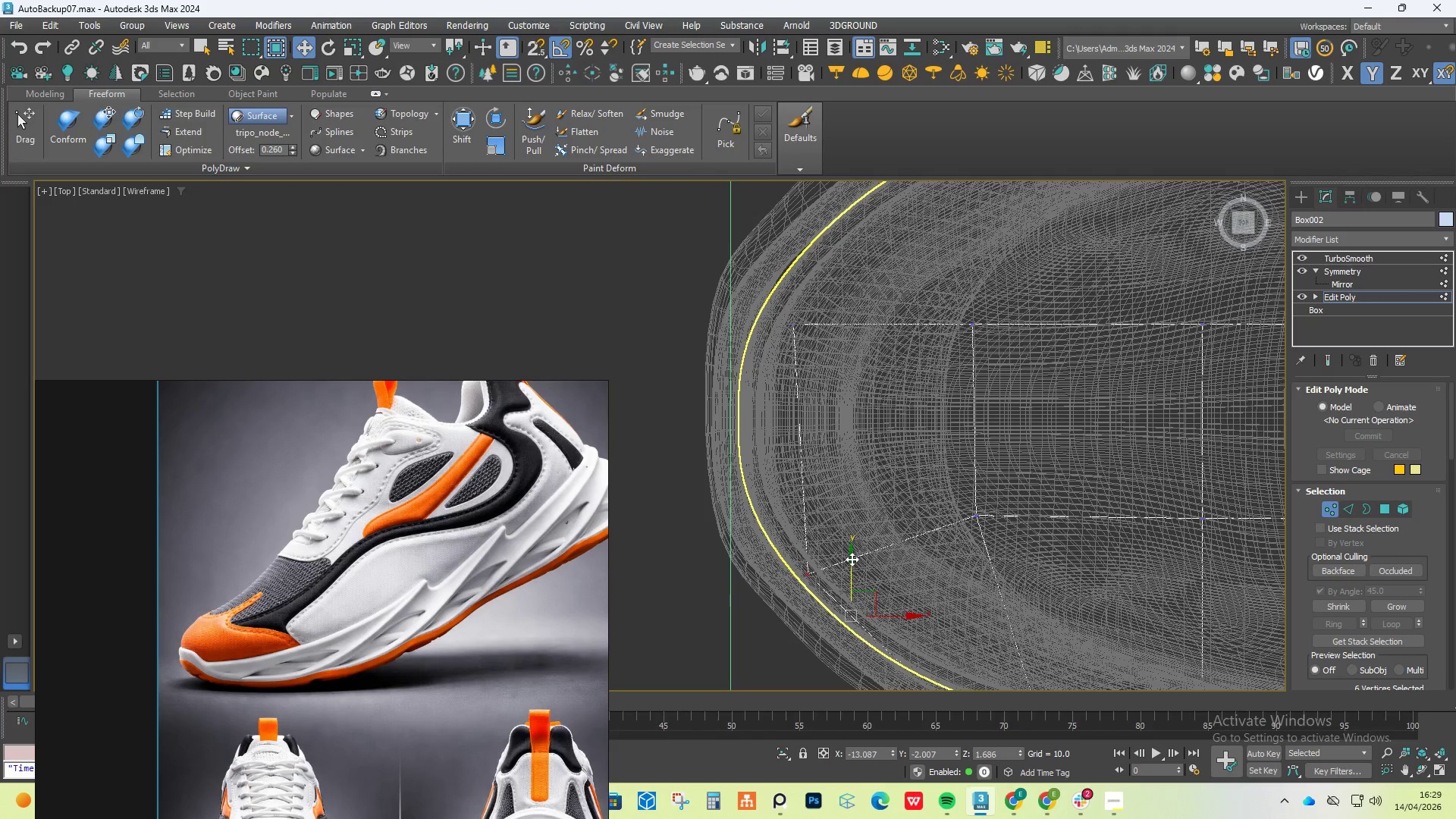 
hold_key(key=ControlLeft, duration=0.41)
 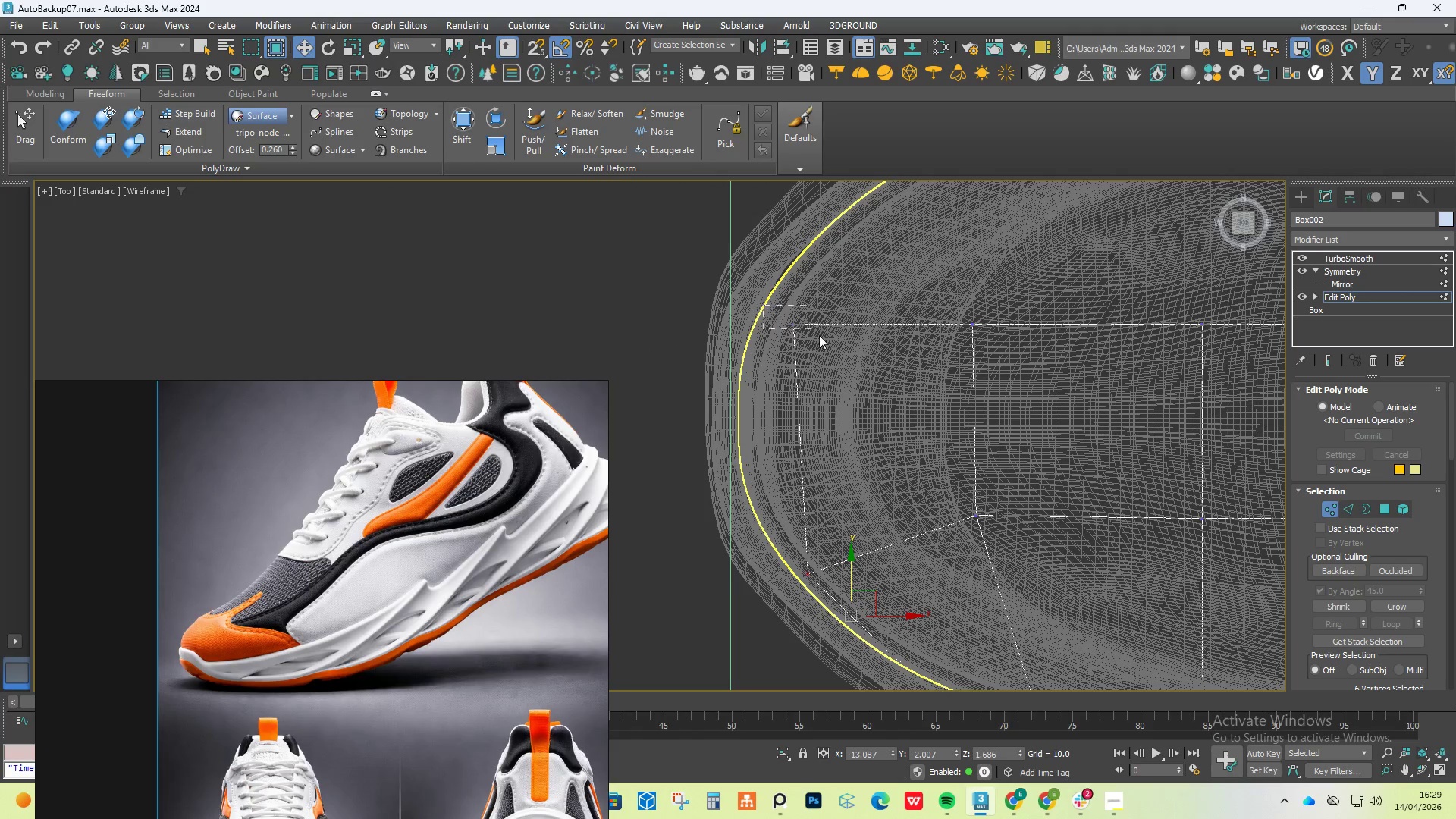 
left_click_drag(start_coordinate=[764, 306], to_coordinate=[852, 366])
 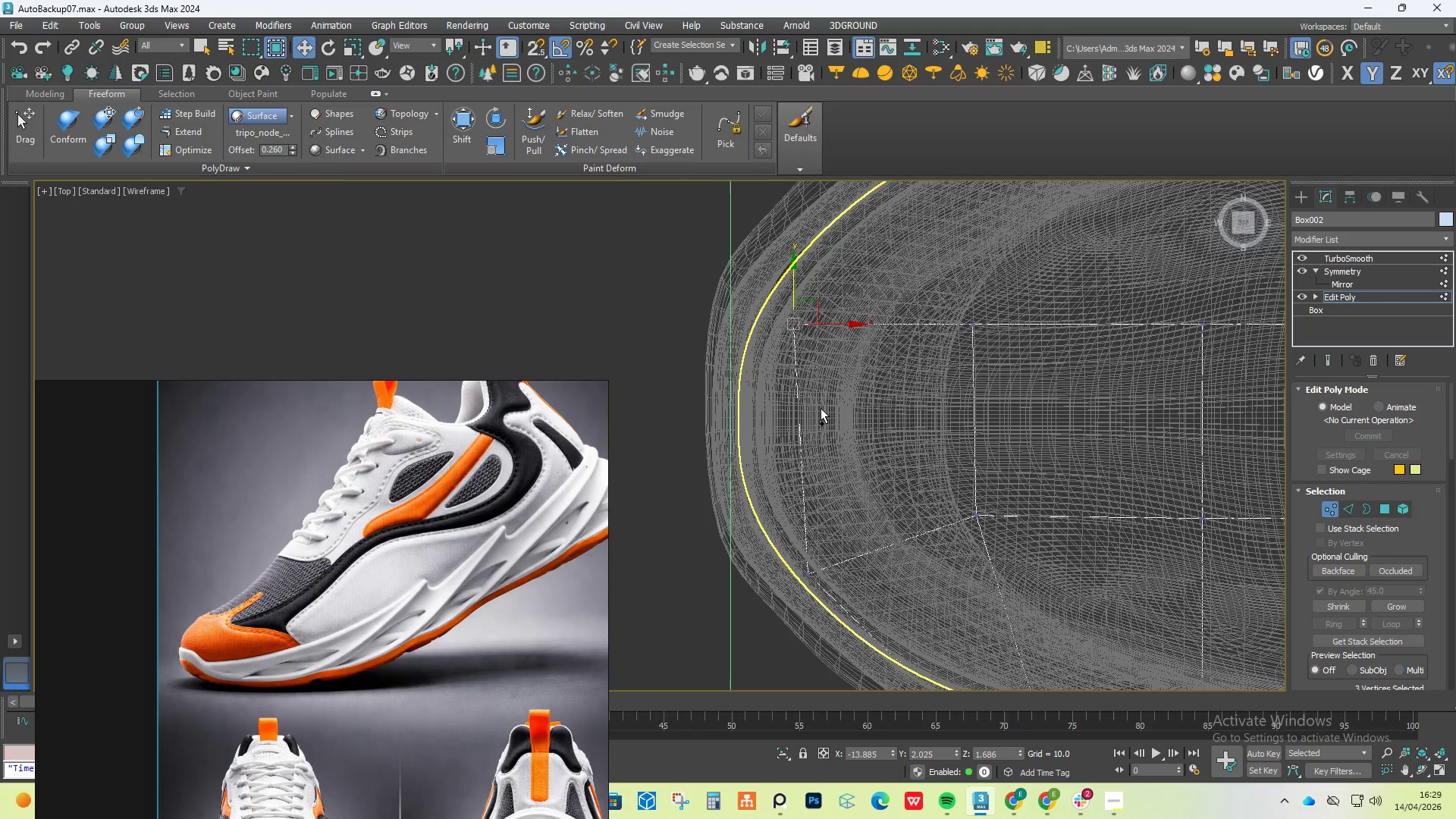 
hold_key(key=ControlLeft, duration=0.77)
left_click_drag(start_coordinate=[772, 477], to_coordinate=[817, 603])
 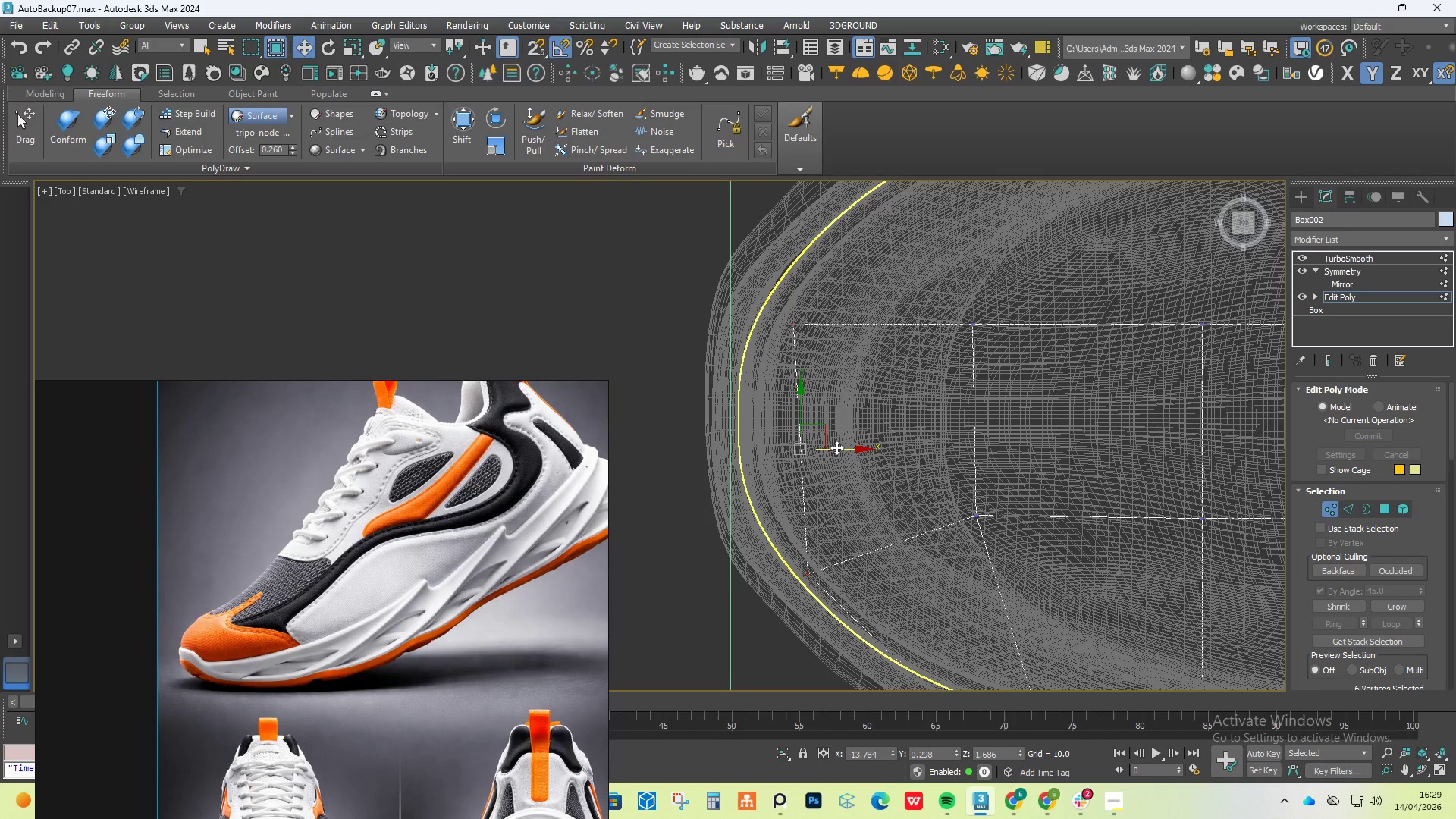 
left_click_drag(start_coordinate=[836, 447], to_coordinate=[813, 441])
 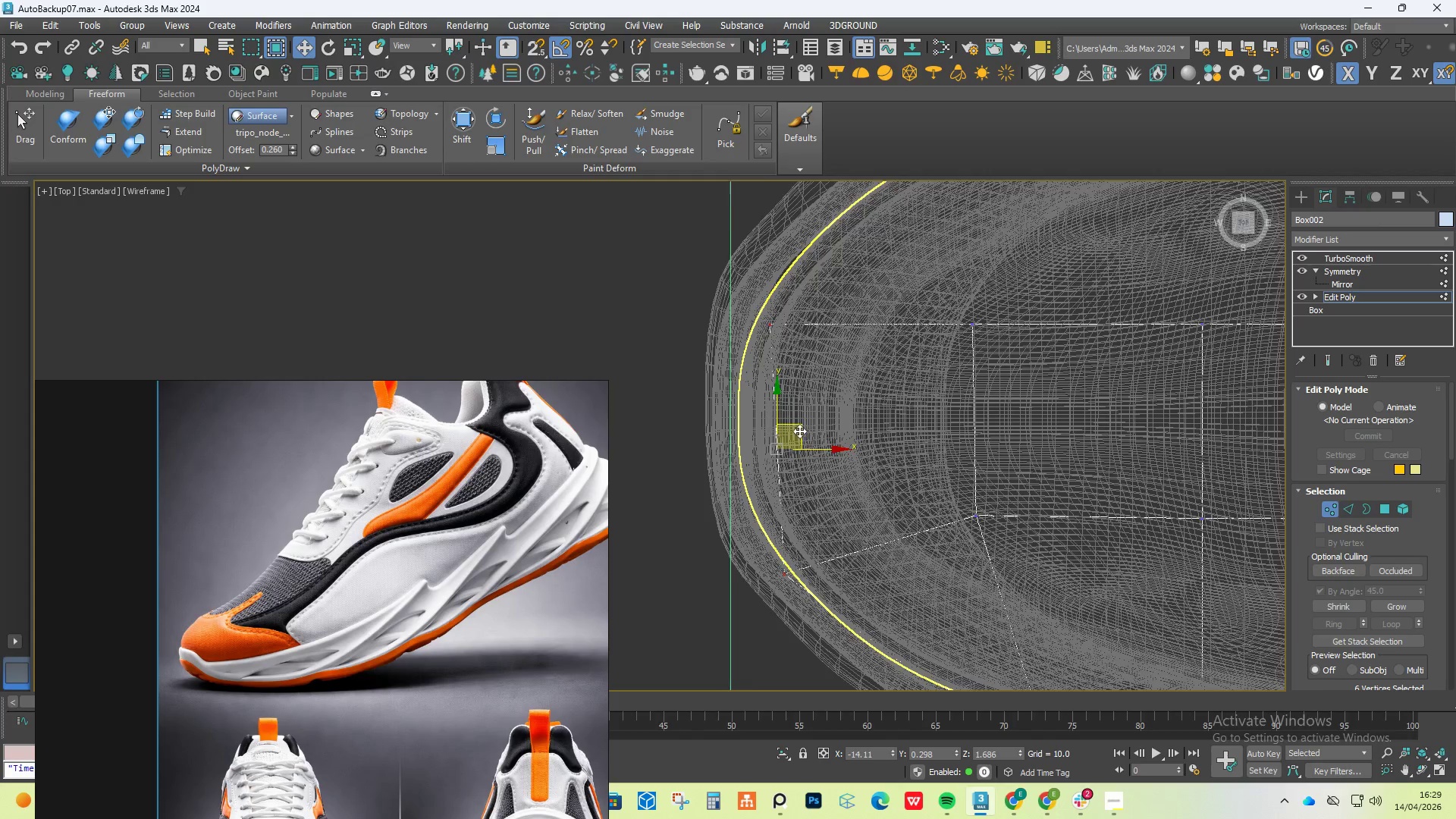 
scroll: coordinate [799, 431], scroll_direction: down, amount: 2.0
 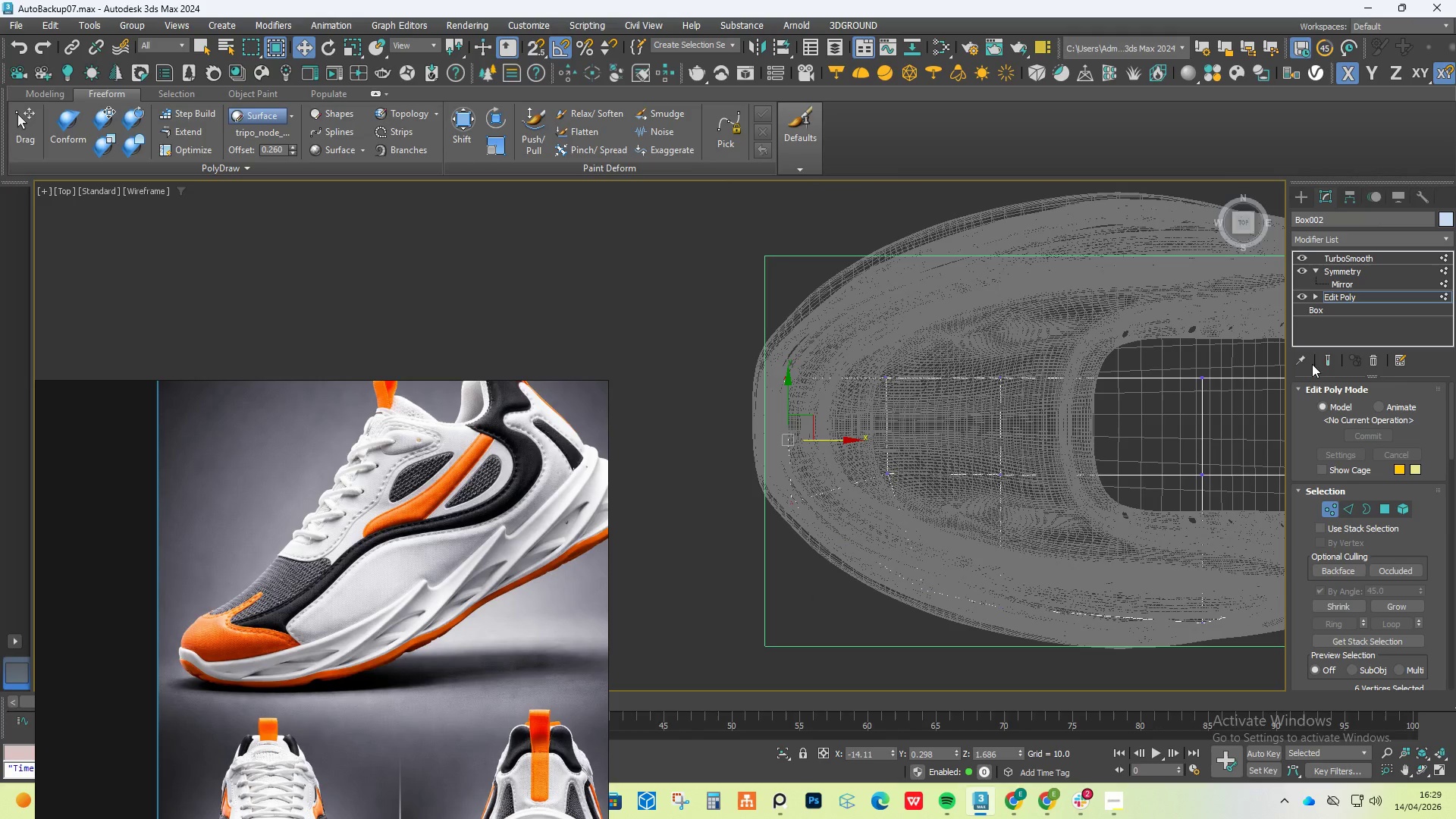 
left_click([1320, 356])
 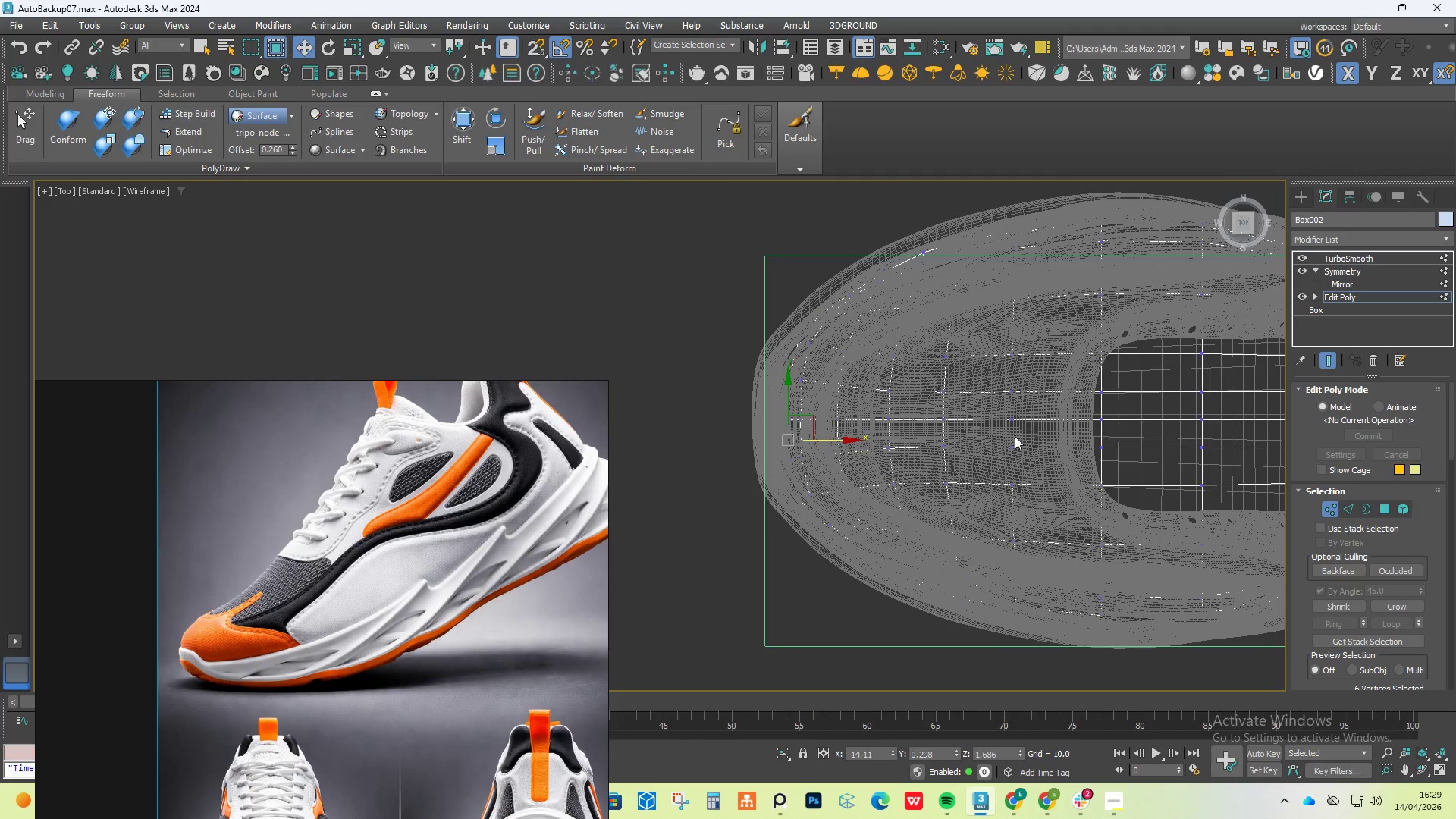 
hold_key(key=AltLeft, duration=0.58)
 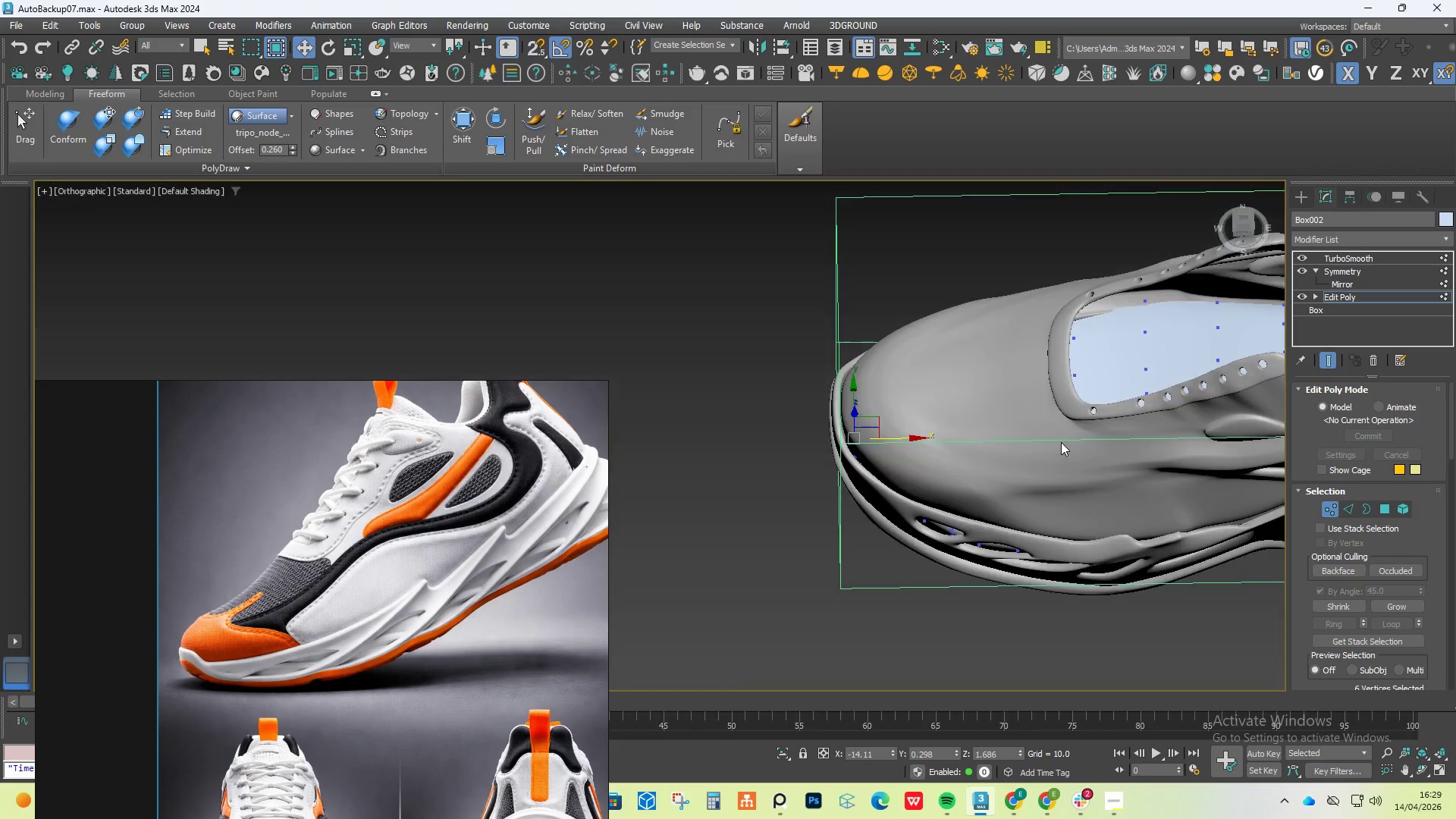 
scroll: coordinate [1015, 436], scroll_direction: down, amount: 1.0
 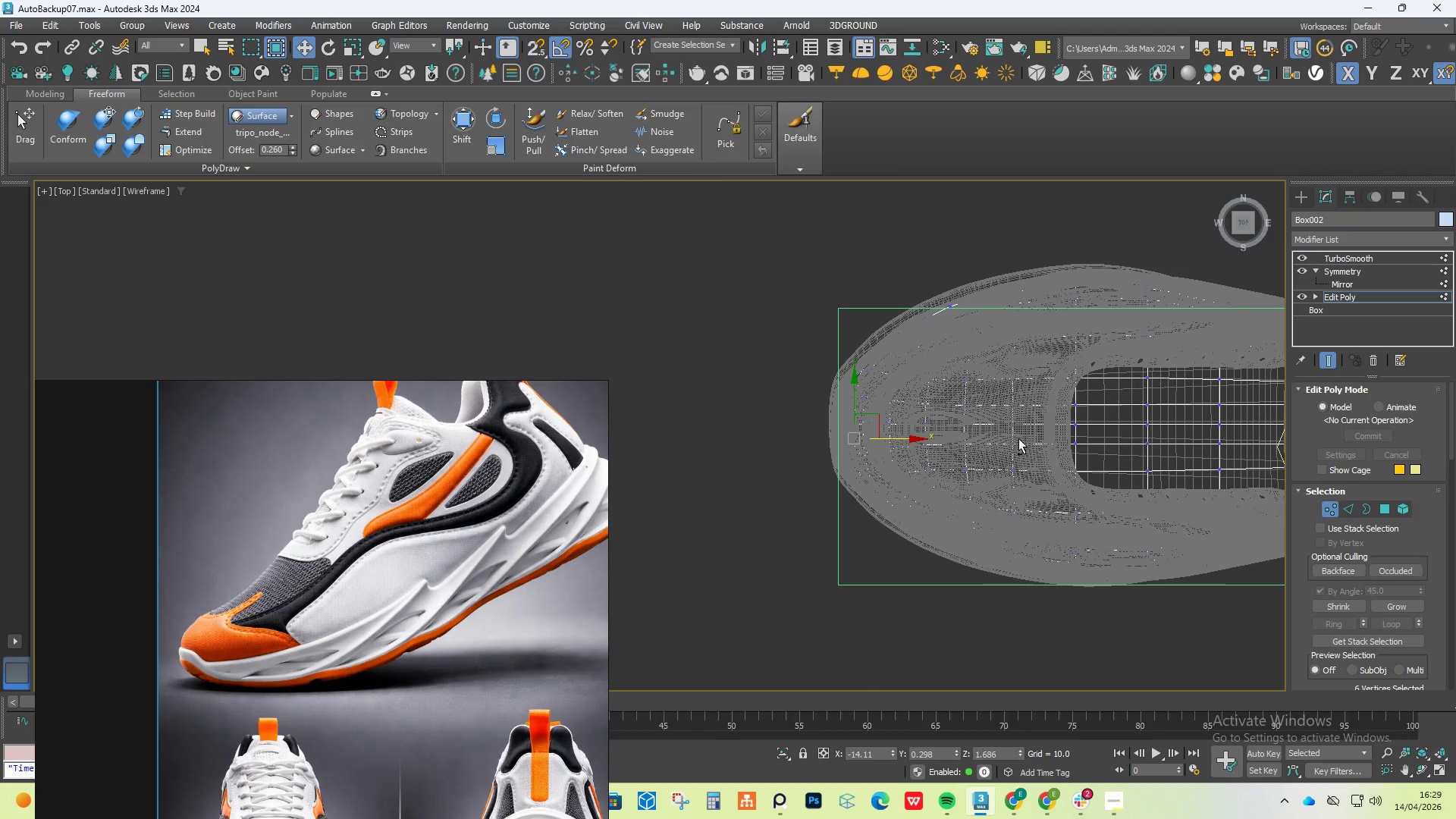 
key(F3)
 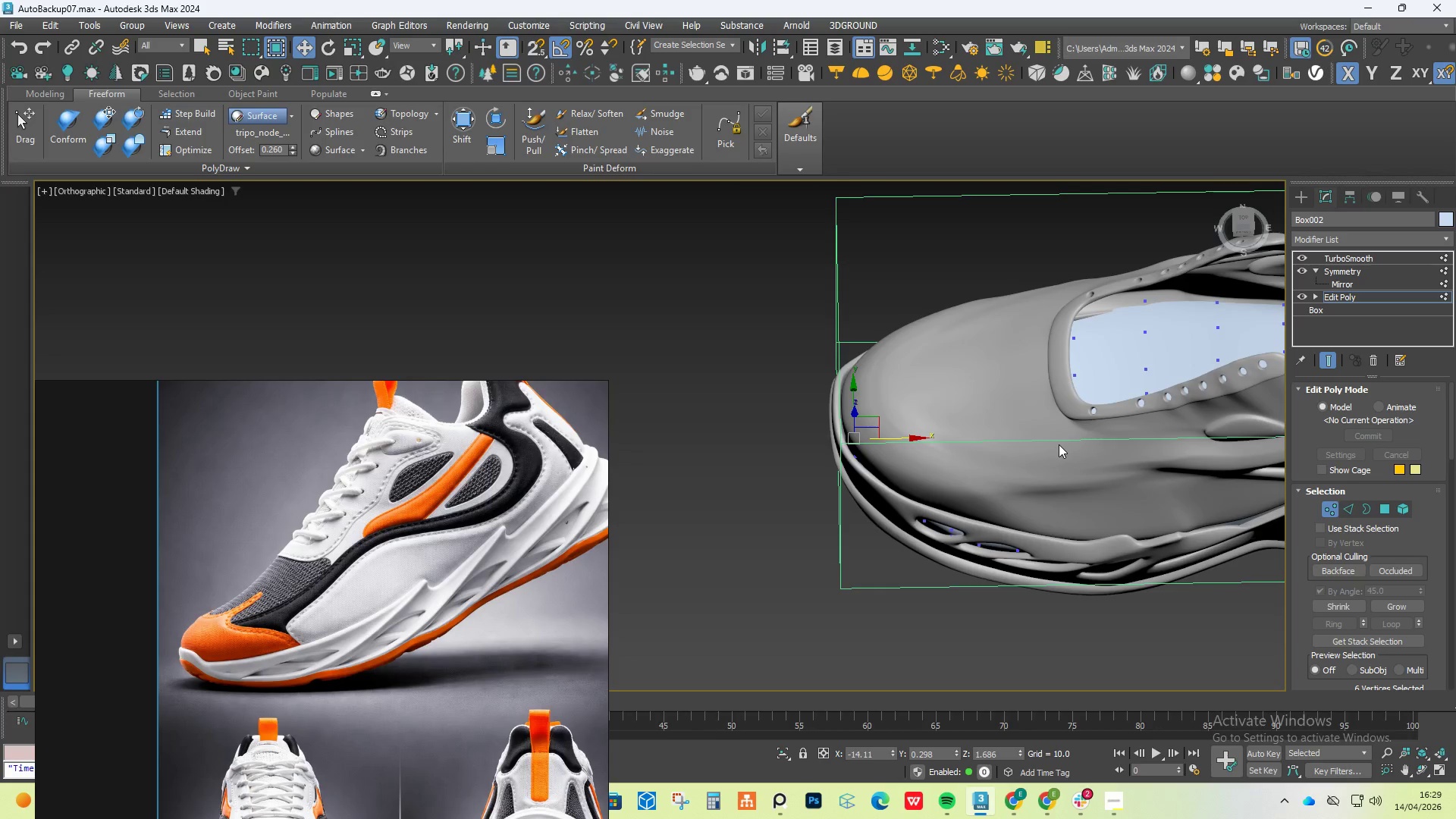 
scroll: coordinate [1059, 444], scroll_direction: down, amount: 1.0
 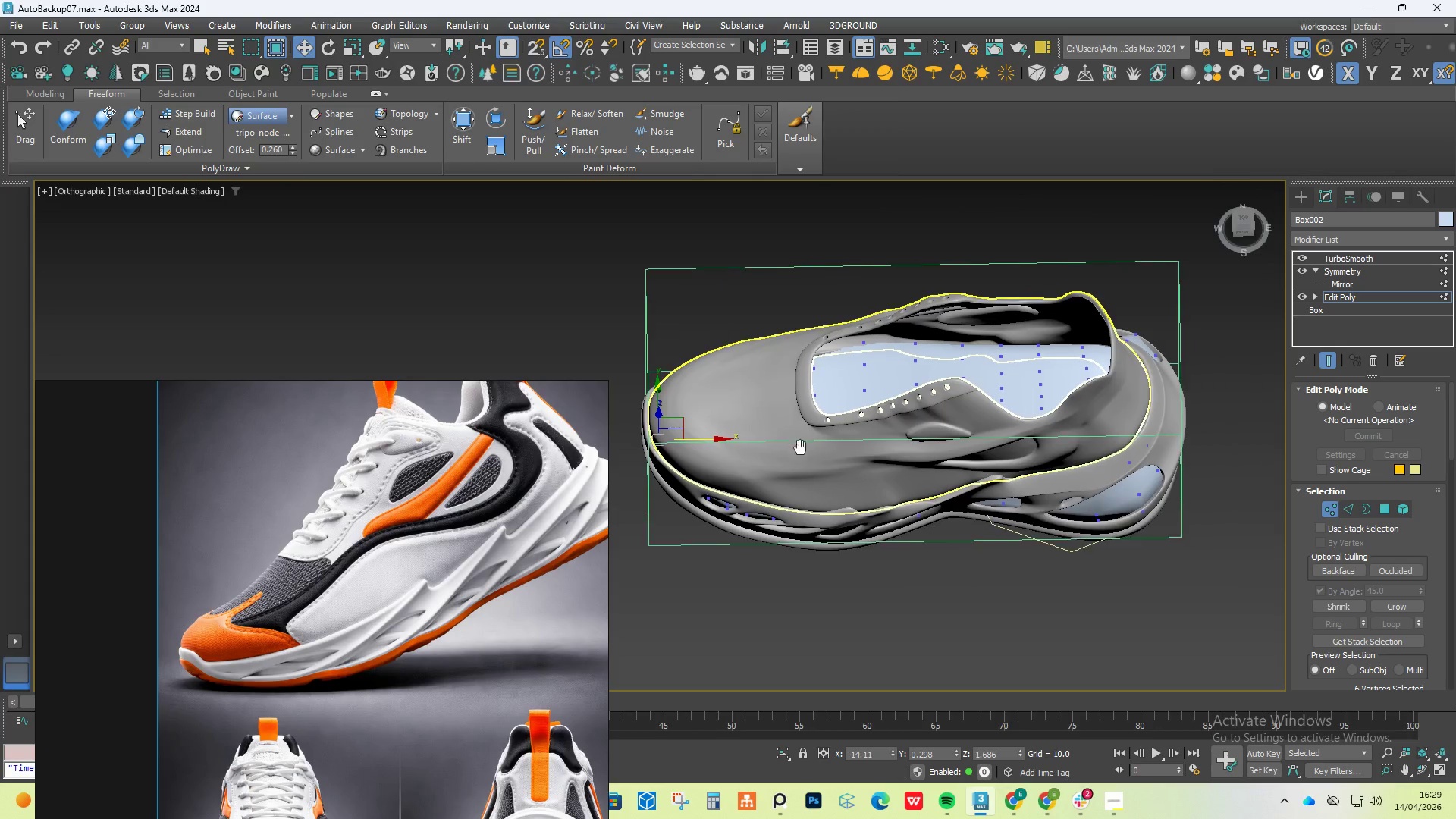 
hold_key(key=AltLeft, duration=1.05)
scroll: coordinate [792, 430], scroll_direction: up, amount: 7.0
 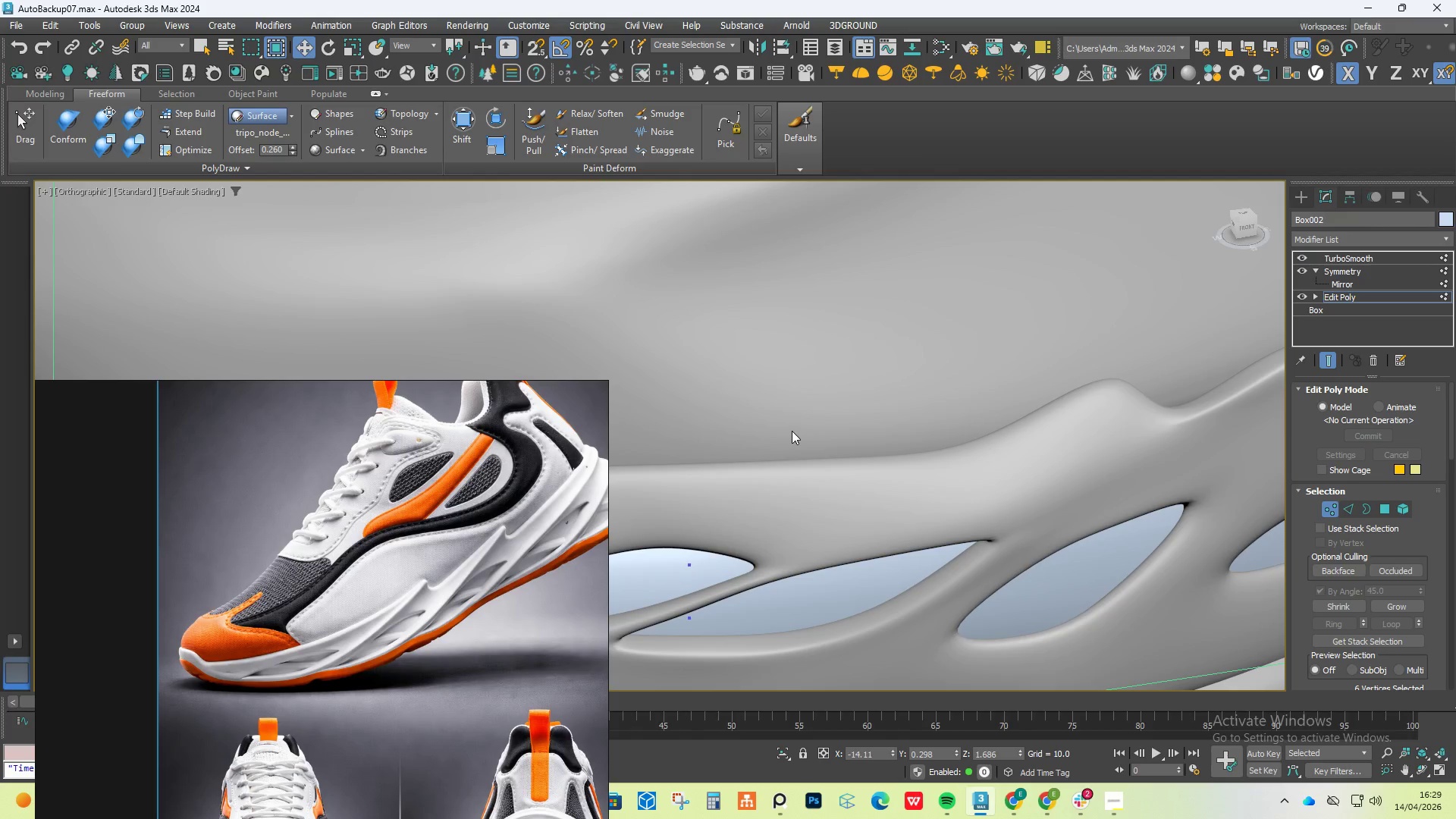 
hold_key(key=AltLeft, duration=1.5)
 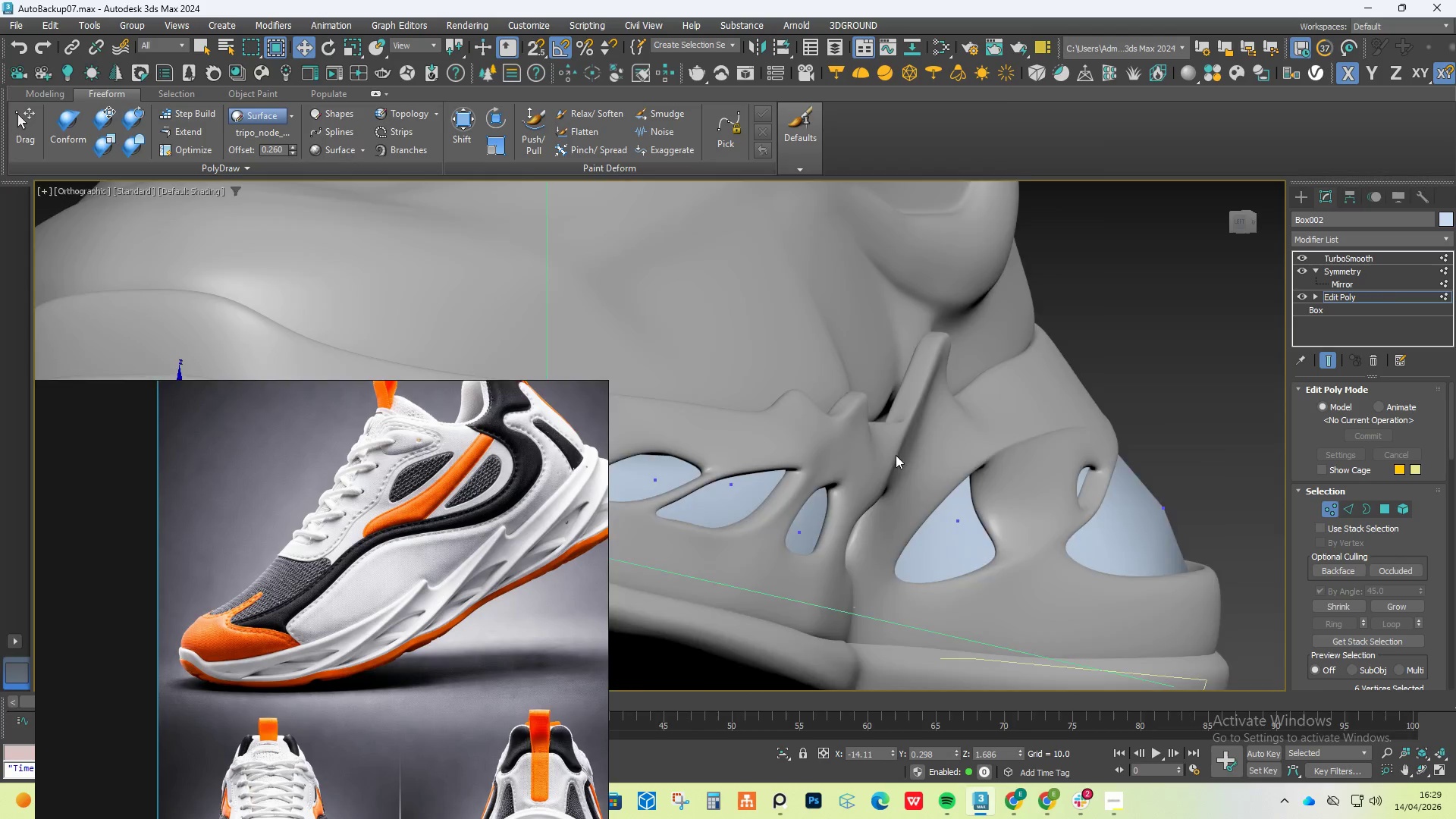 
scroll: coordinate [792, 431], scroll_direction: down, amount: 1.0
 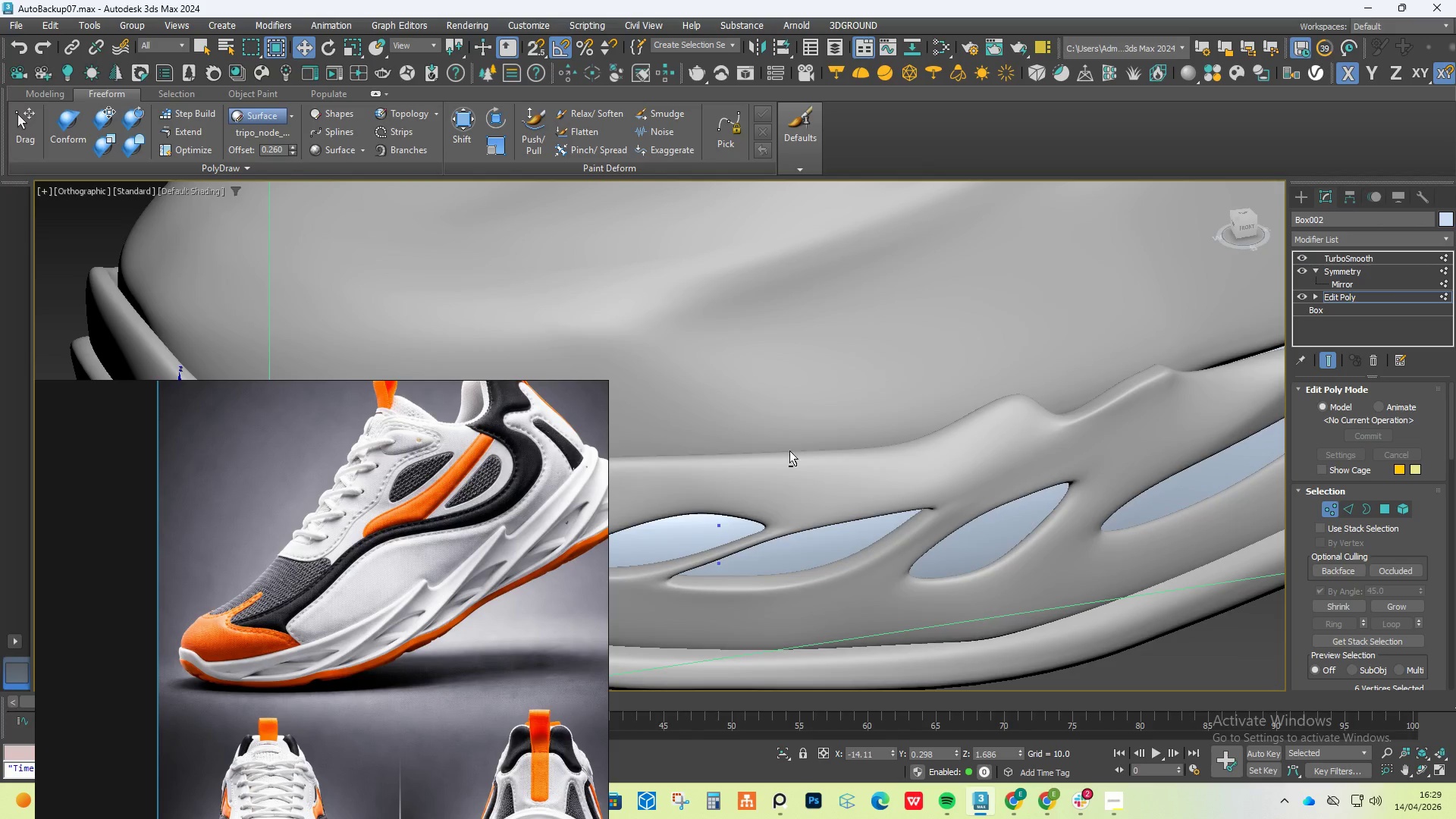 
hold_key(key=AltLeft, duration=0.56)
 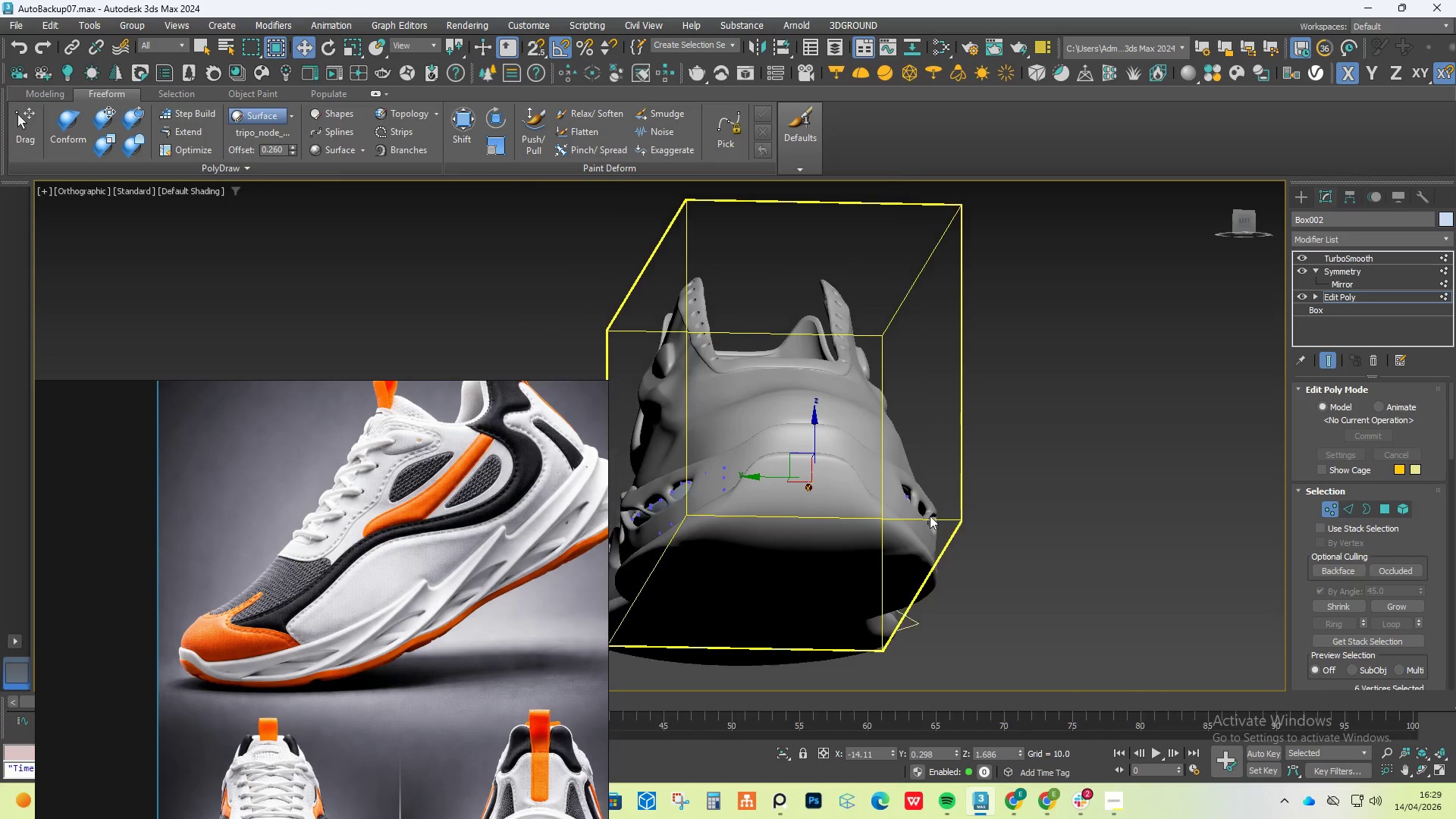 
scroll: coordinate [896, 455], scroll_direction: down, amount: 3.0
 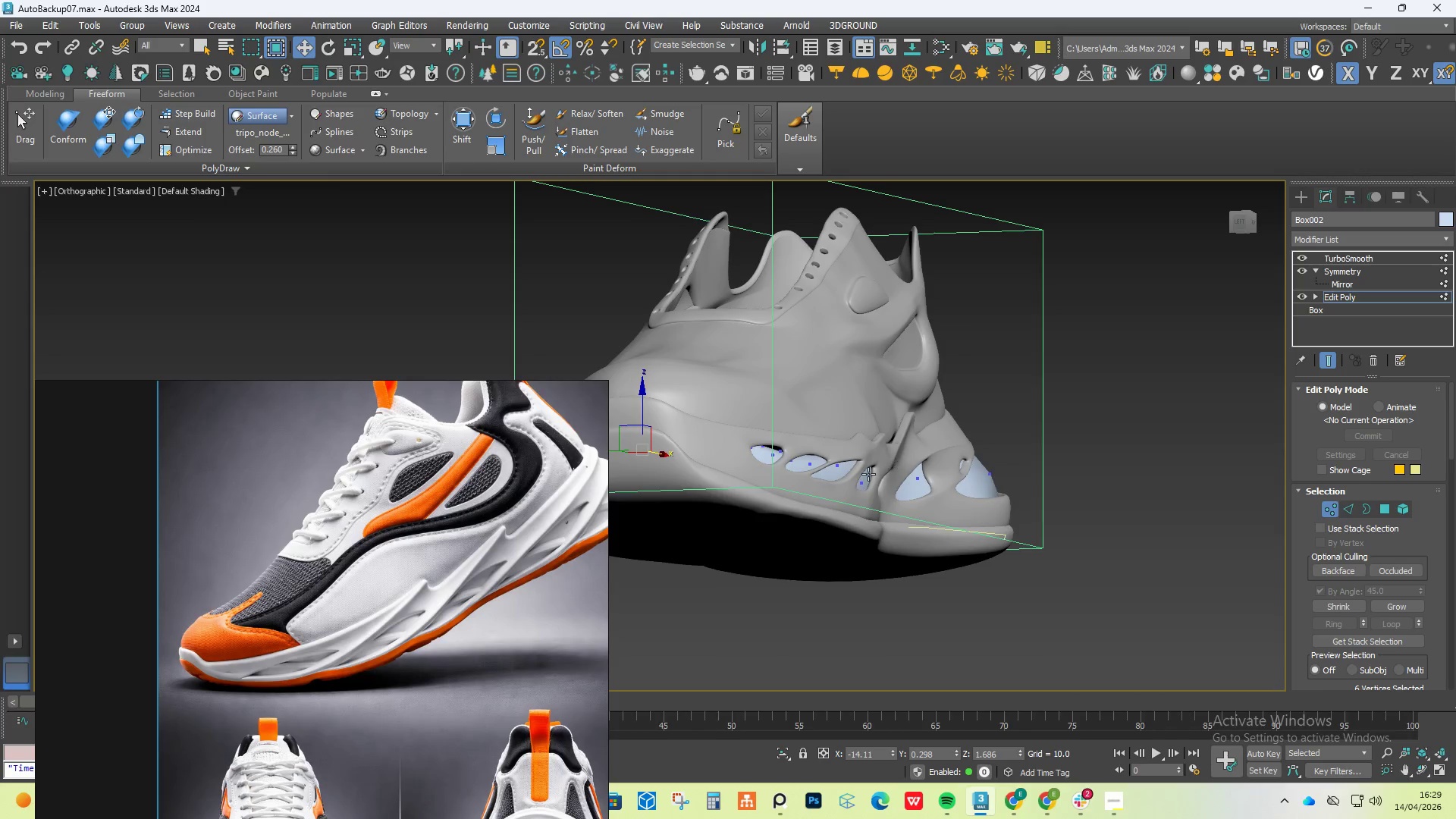 
key(Alt+AltLeft)
 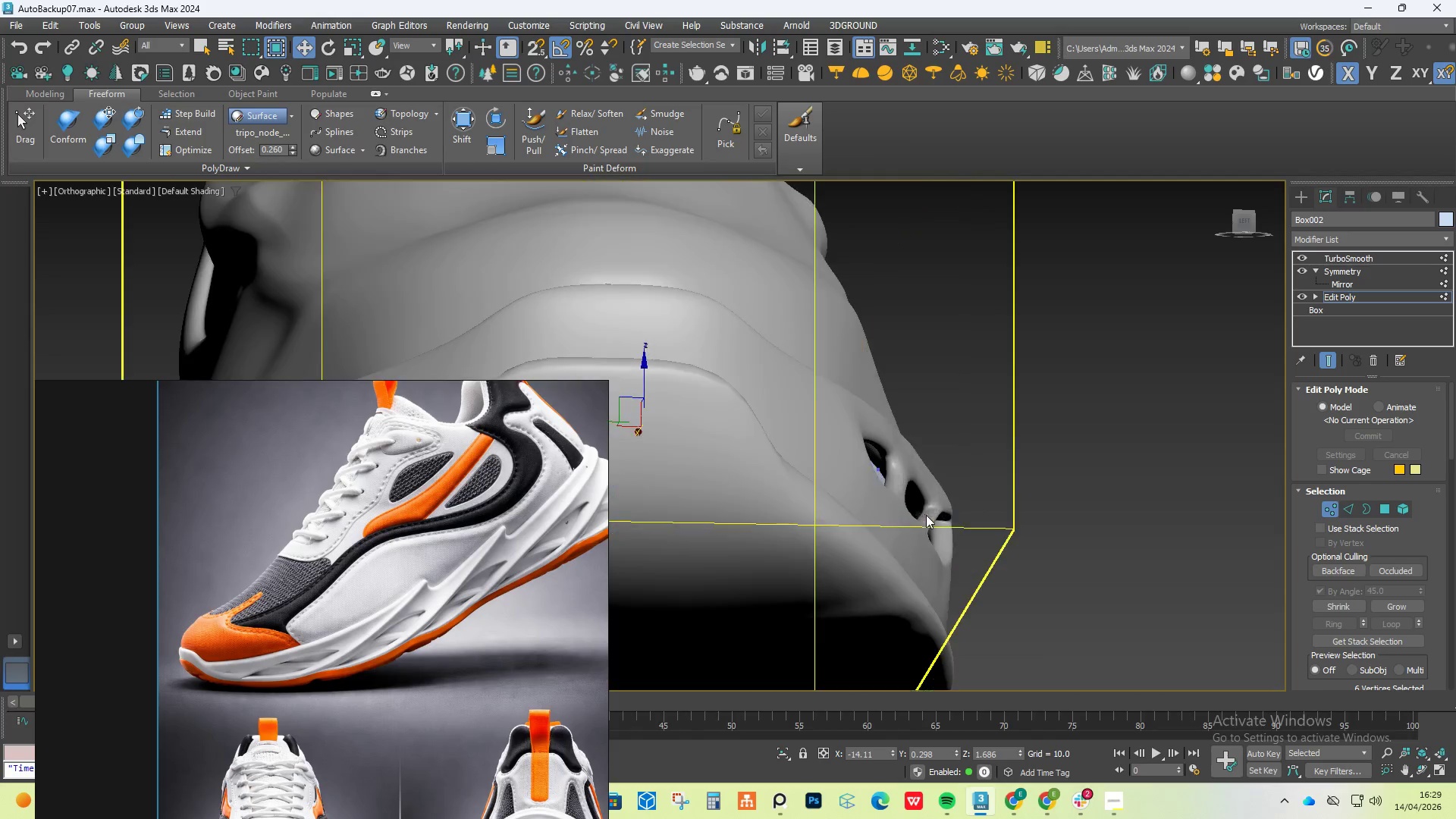 
hold_key(key=AltLeft, duration=1.5)
 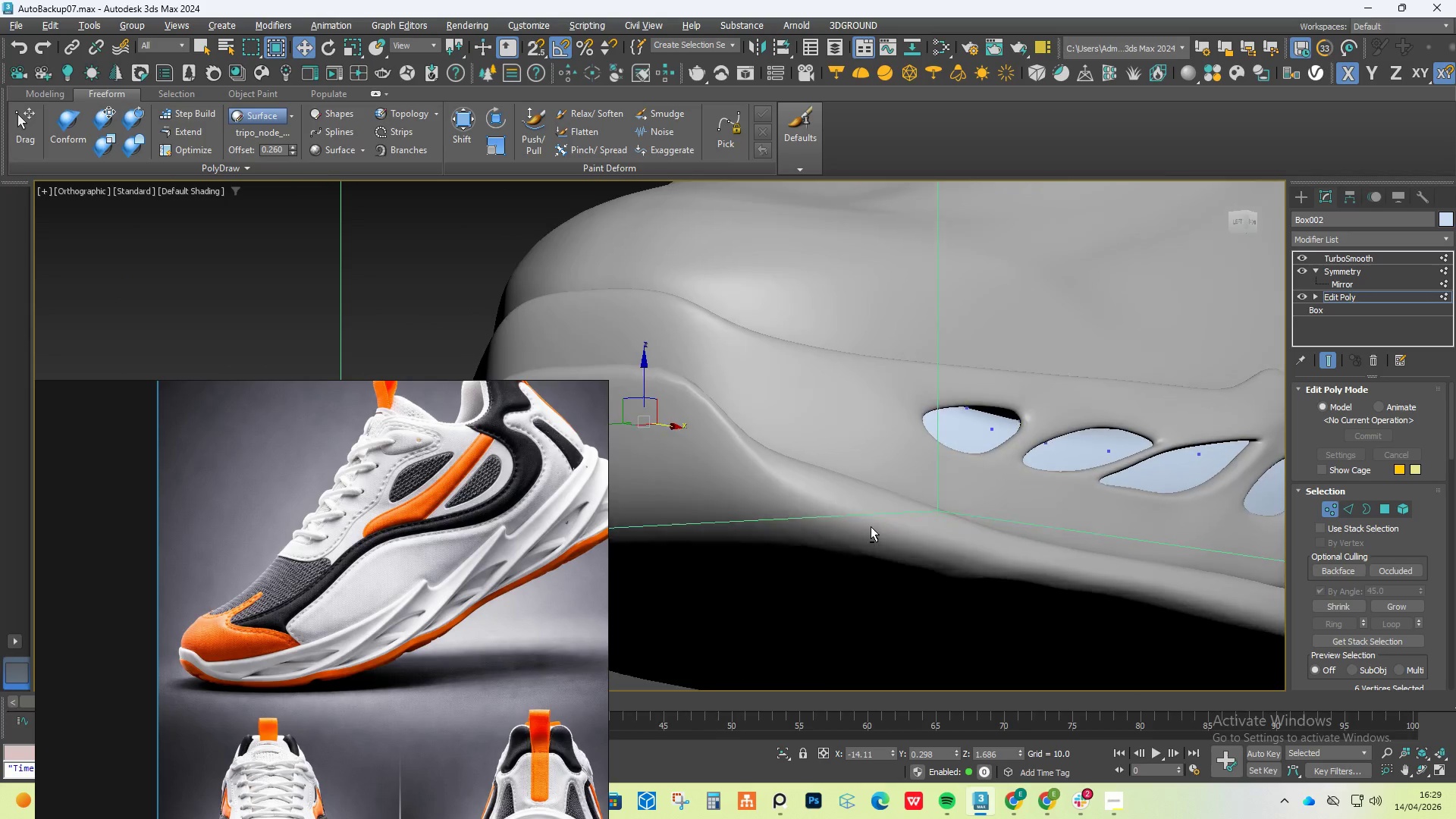 
scroll: coordinate [924, 514], scroll_direction: up, amount: 4.0
 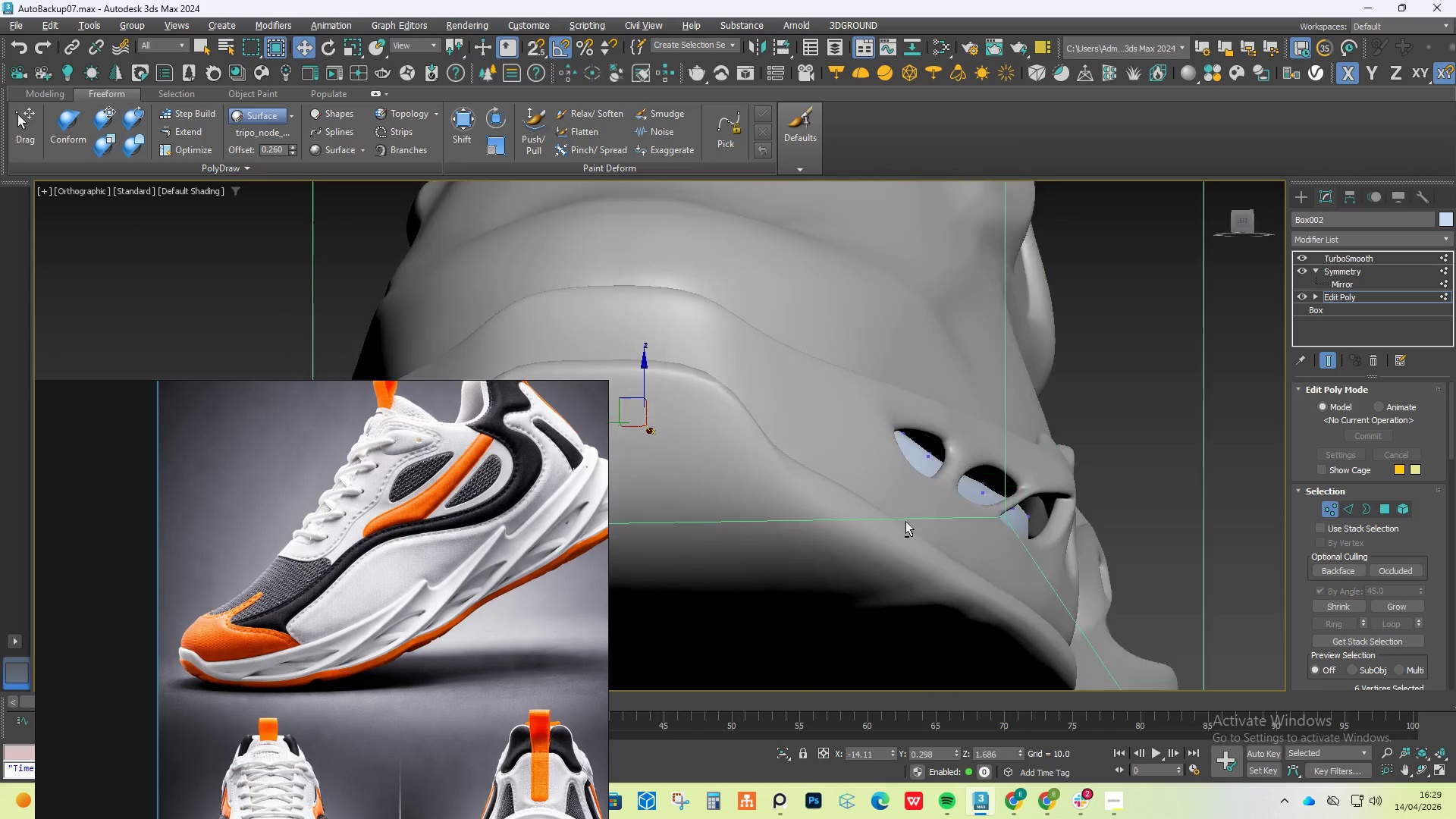 
hold_key(key=AltLeft, duration=1.12)
 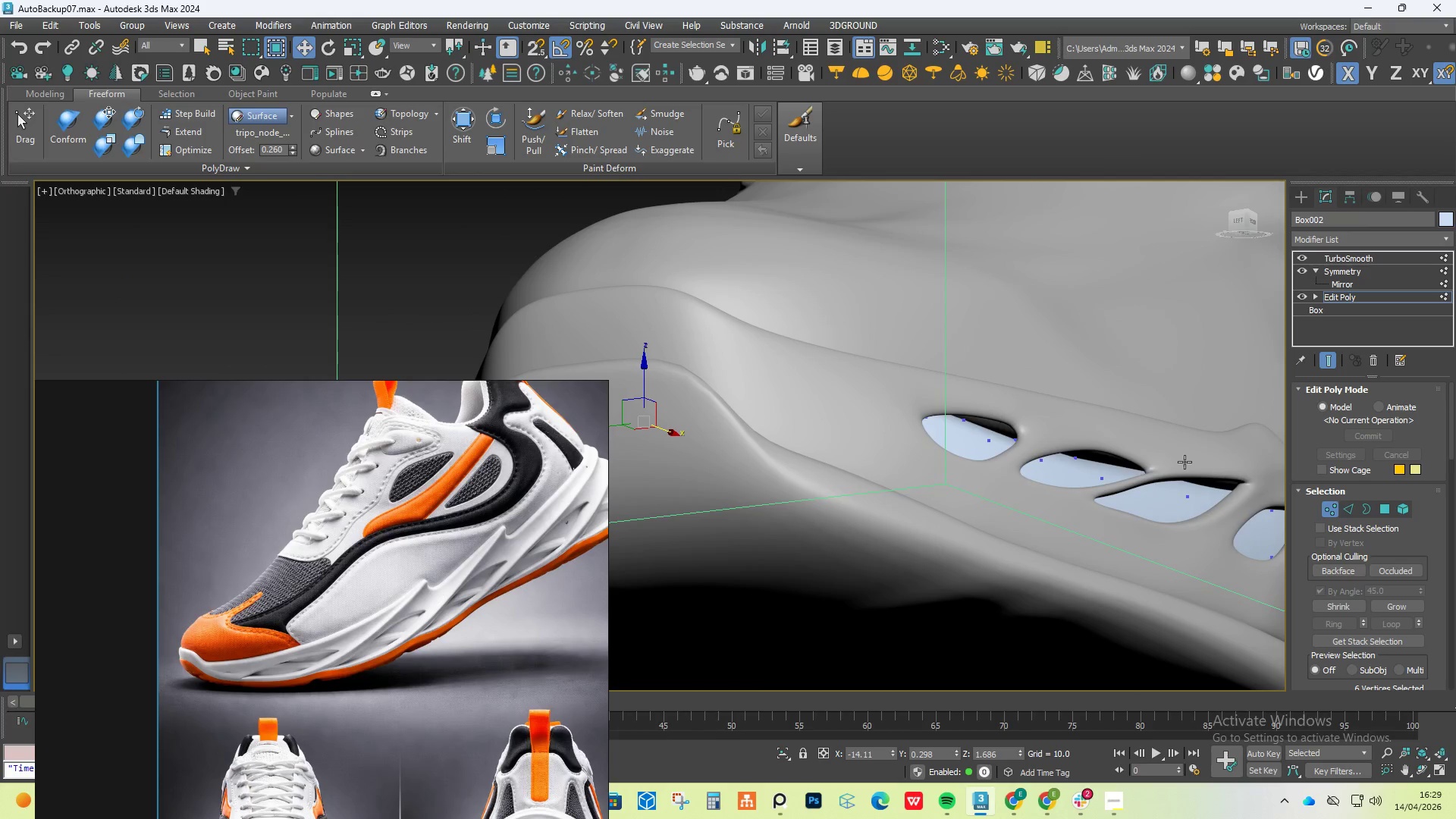 
hold_key(key=AltLeft, duration=0.44)
 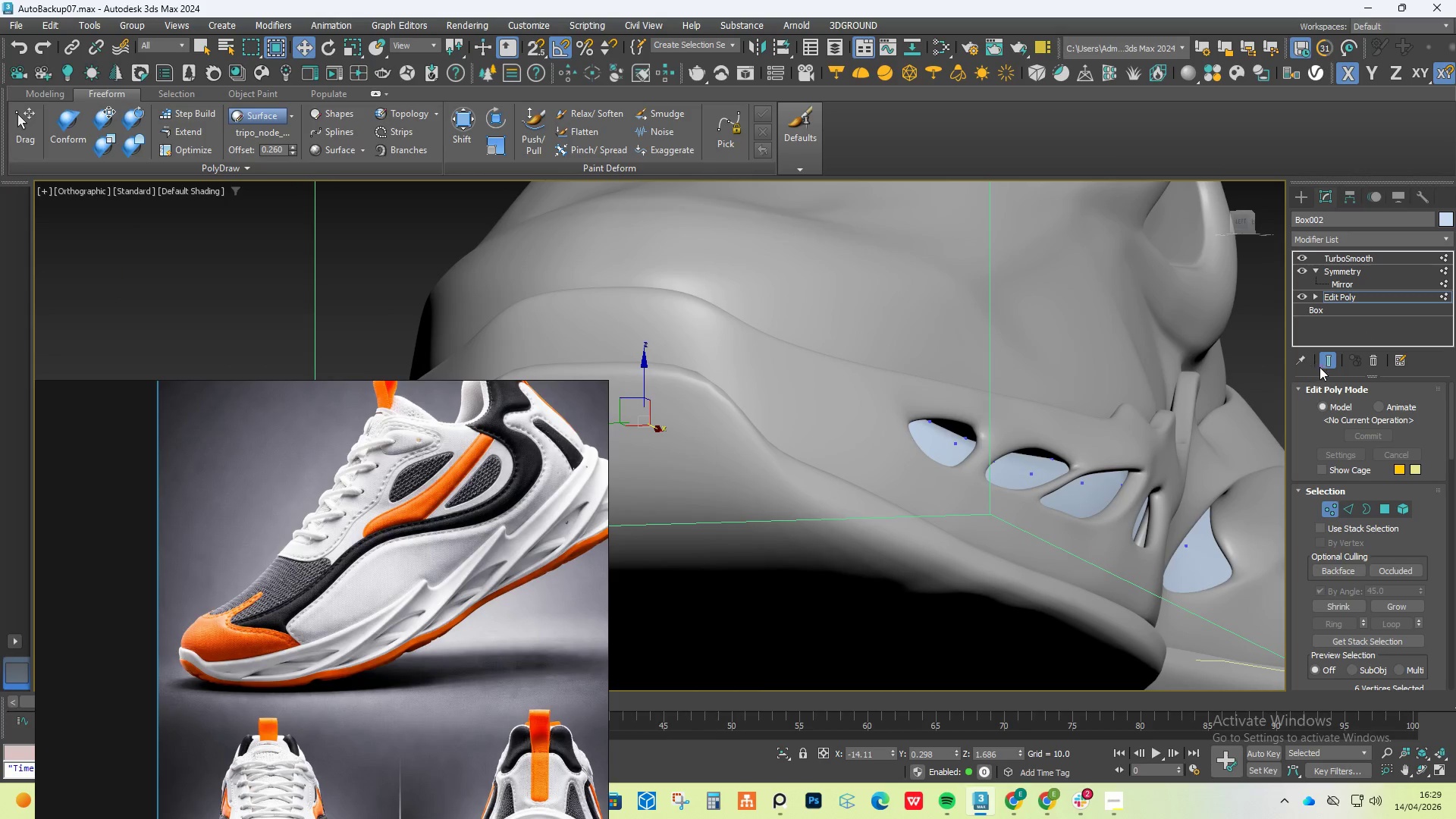 
left_click([1327, 366])
 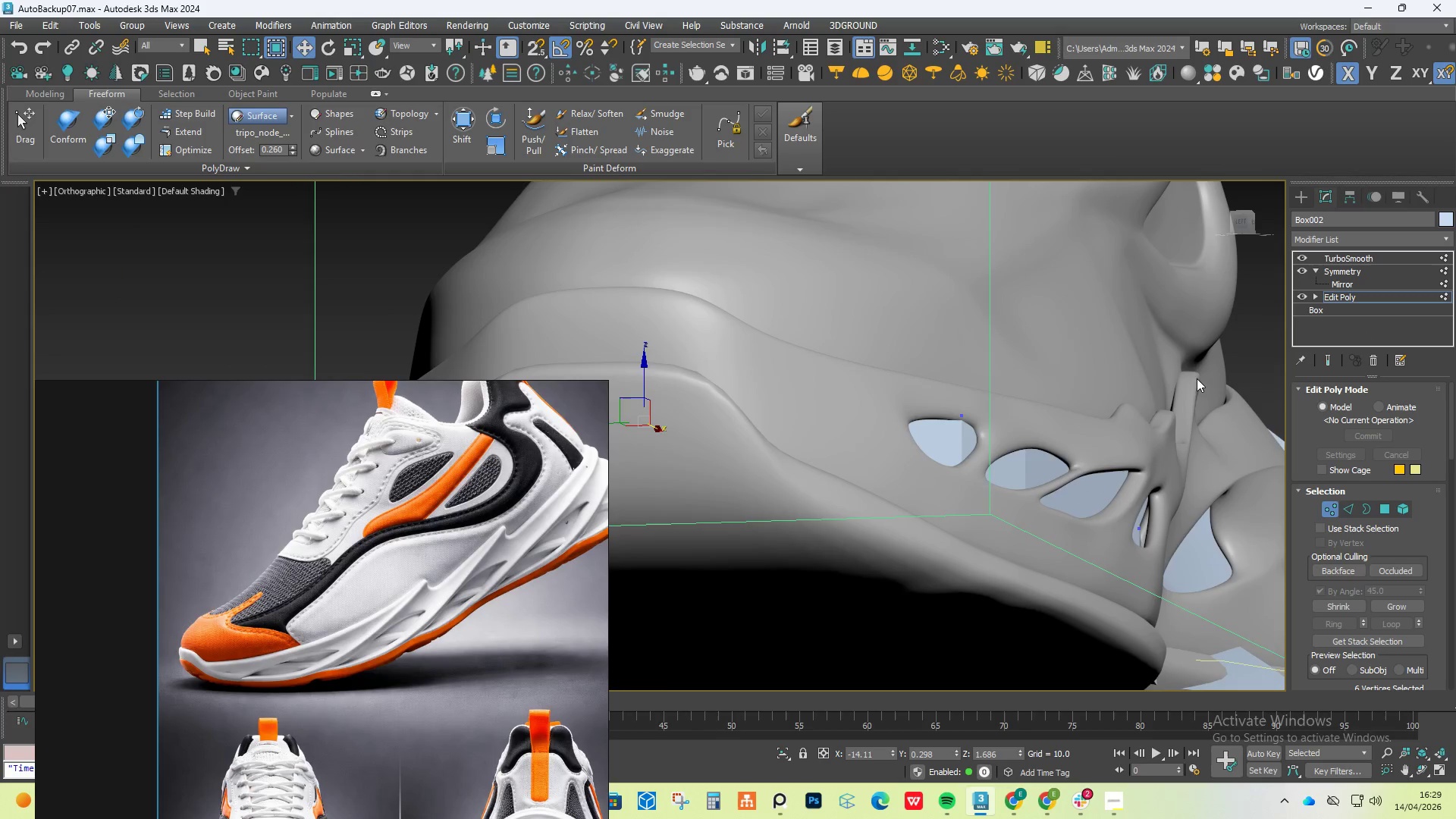 
hold_key(key=AltLeft, duration=0.64)
 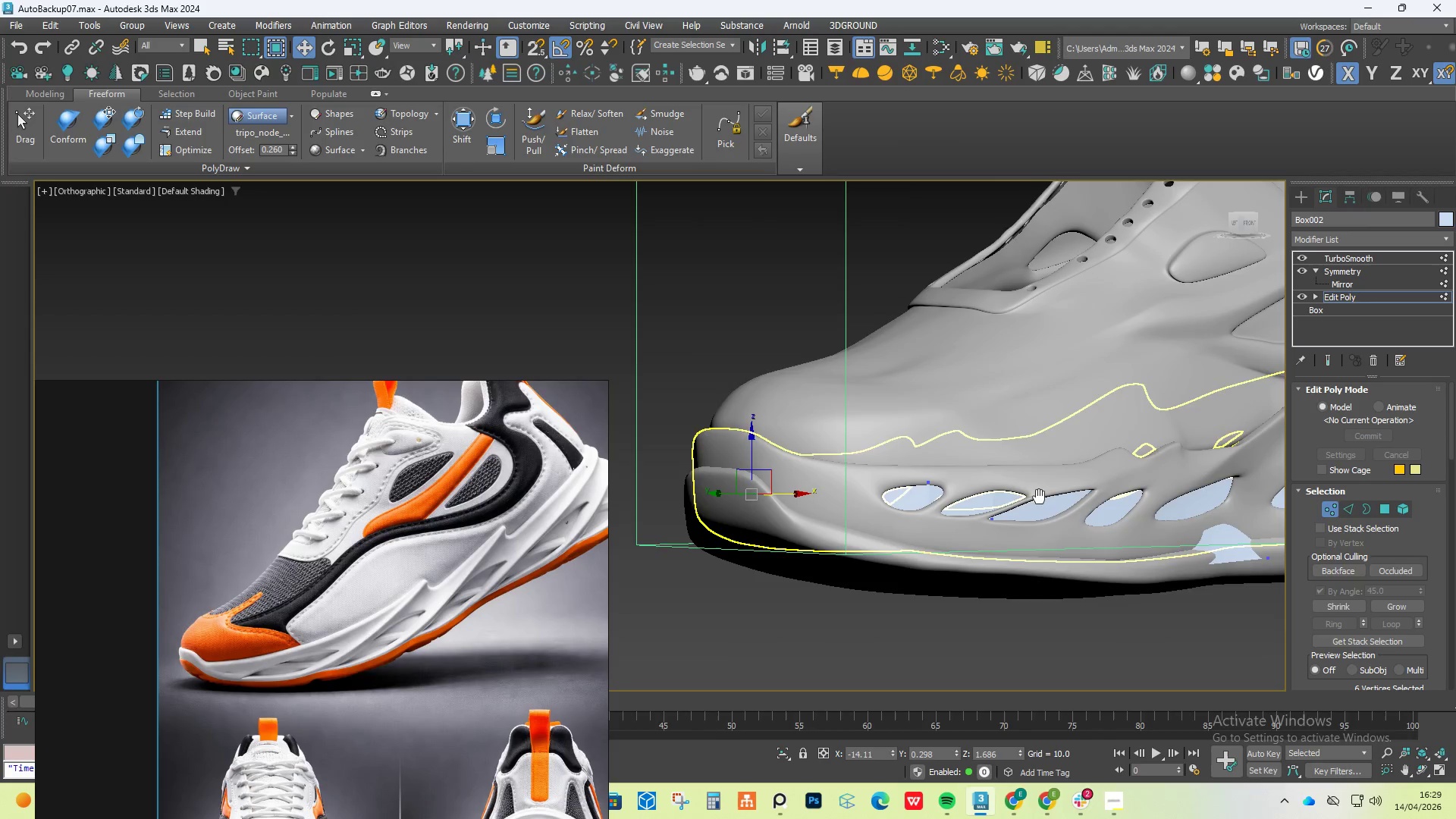 
scroll: coordinate [1139, 389], scroll_direction: down, amount: 2.0
 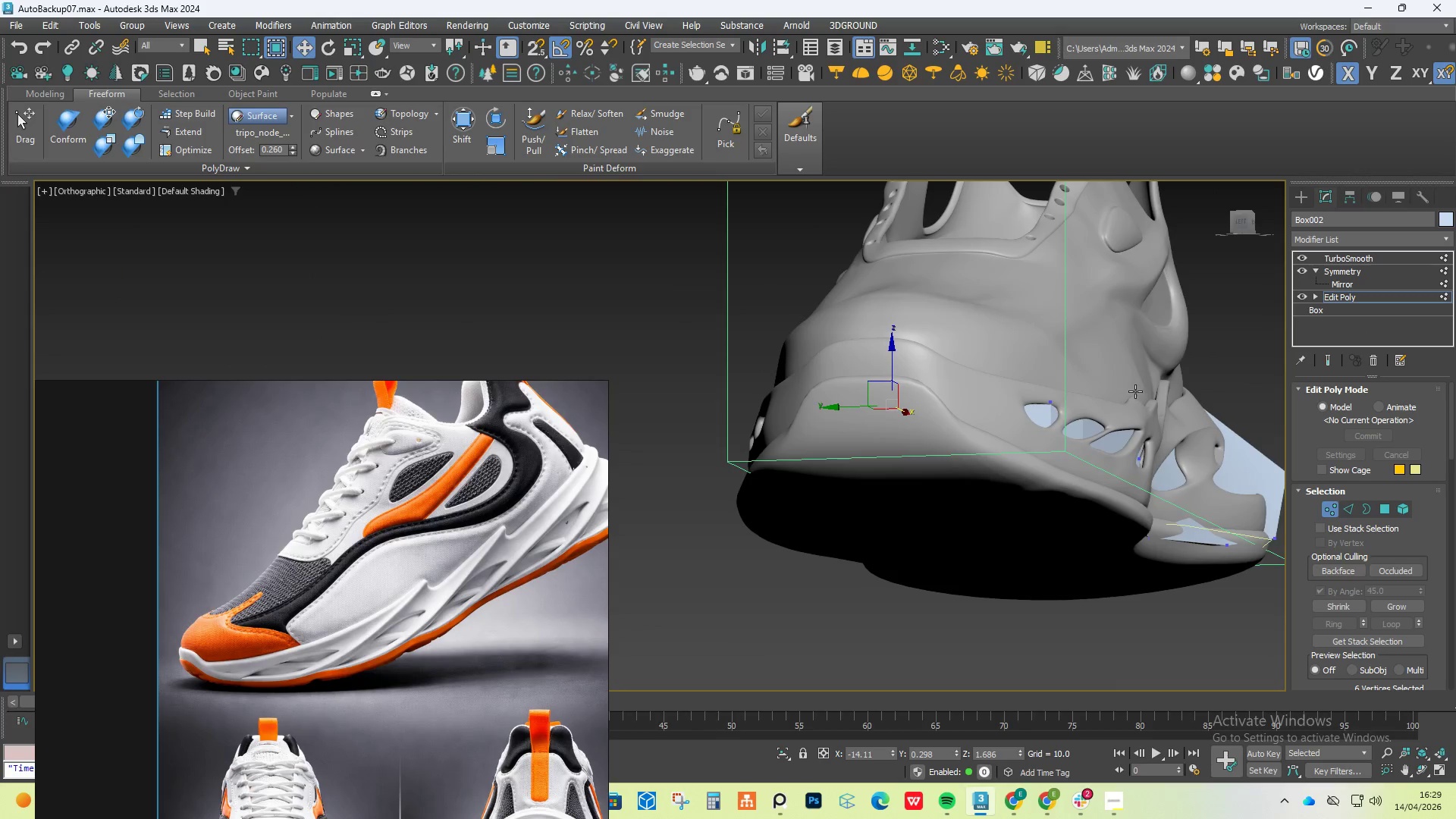 
left_click([1330, 359])
 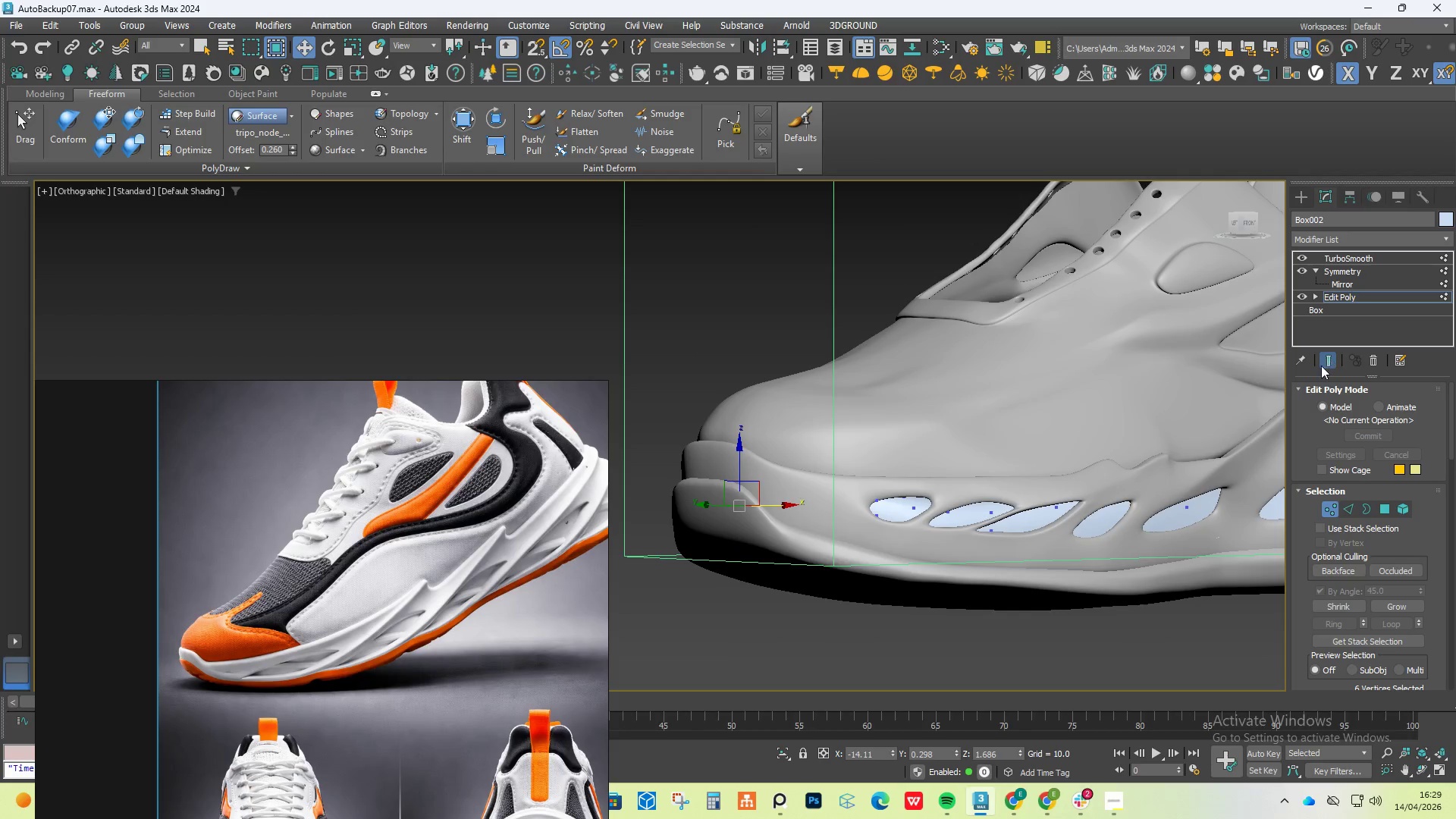 
hold_key(key=AltLeft, duration=0.56)
 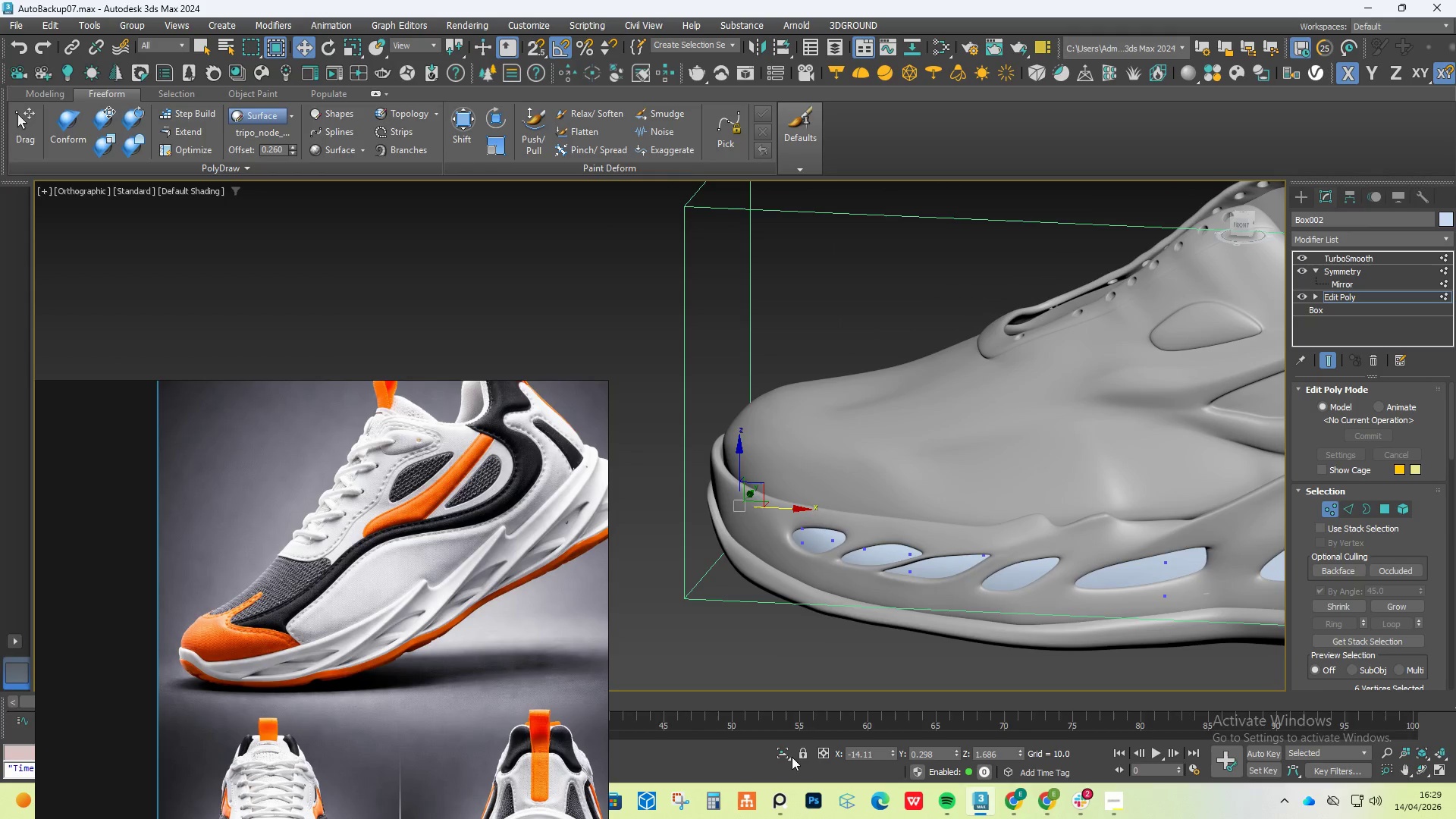 
double_click([780, 755])
 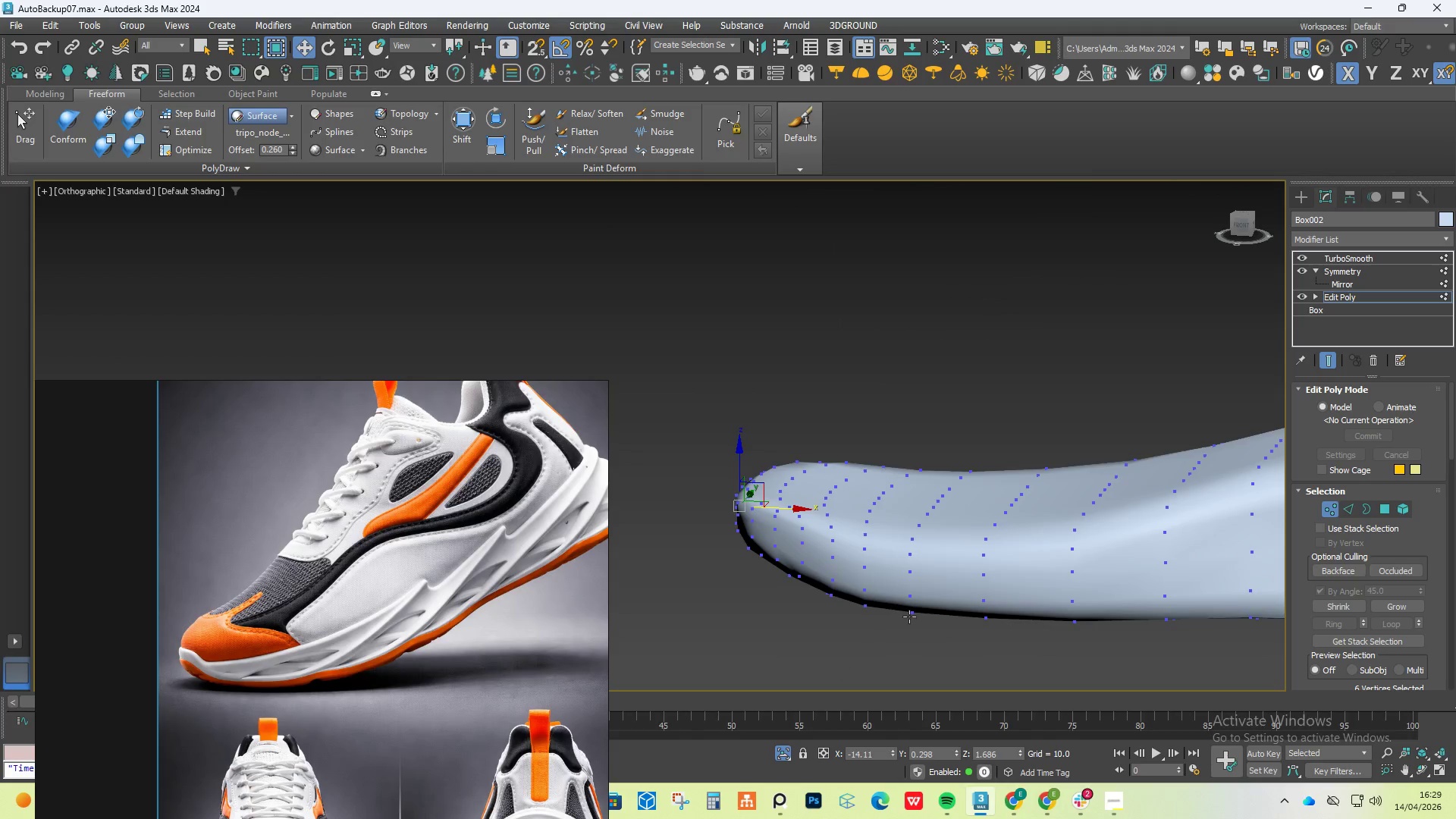 
scroll: coordinate [946, 576], scroll_direction: up, amount: 2.0
 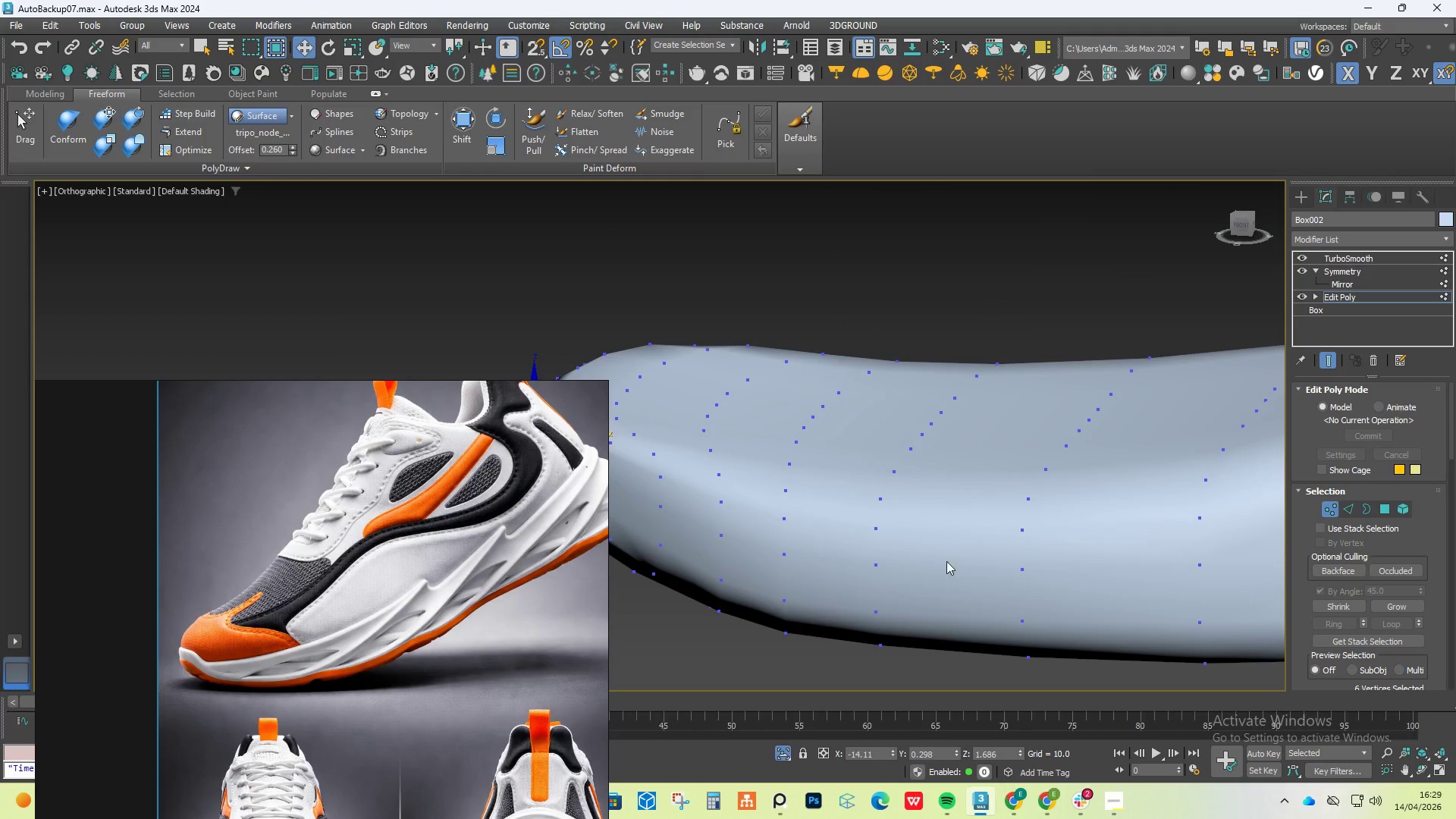 
hold_key(key=AltLeft, duration=0.73)
 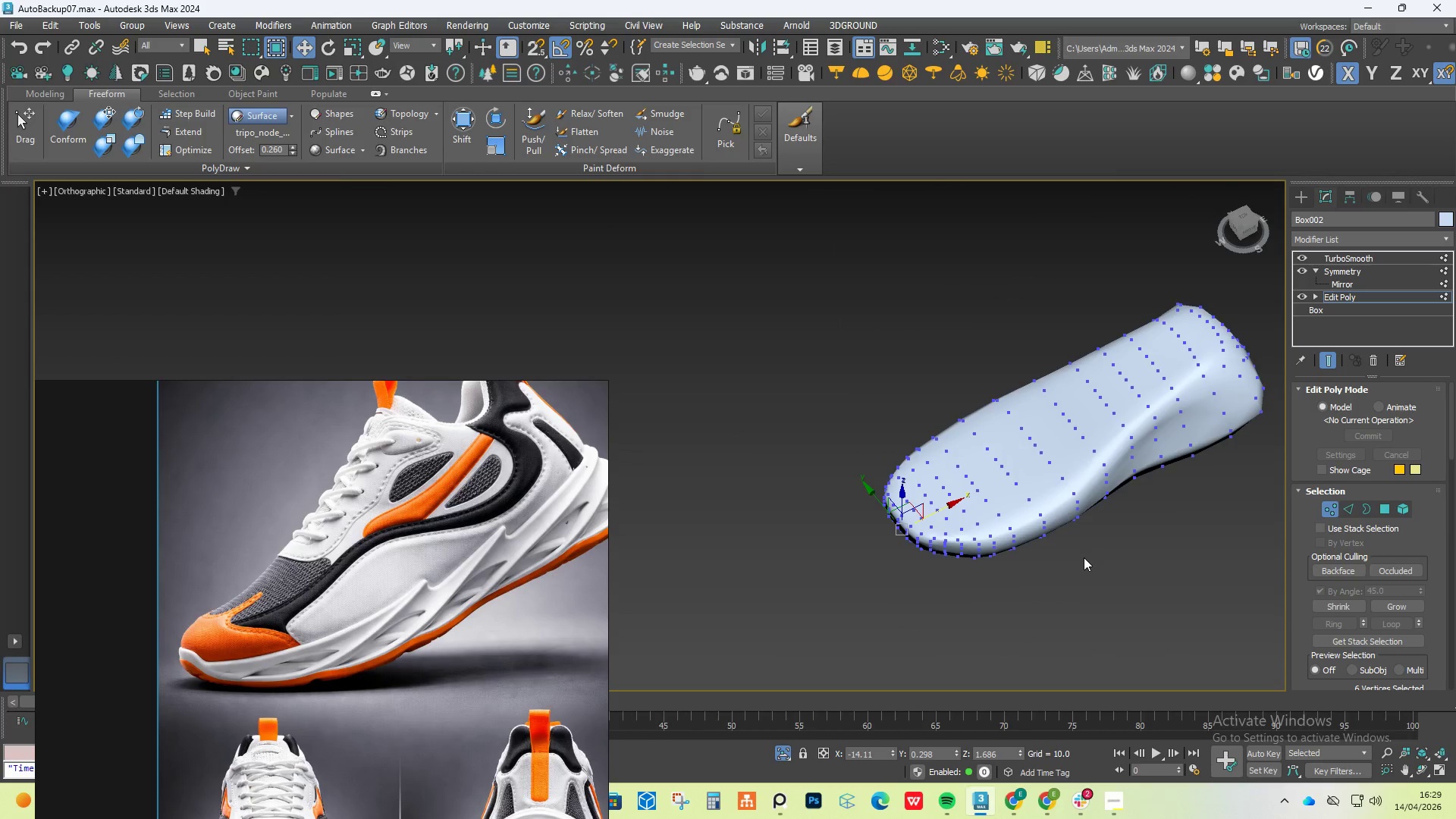 
scroll: coordinate [951, 550], scroll_direction: down, amount: 3.0
 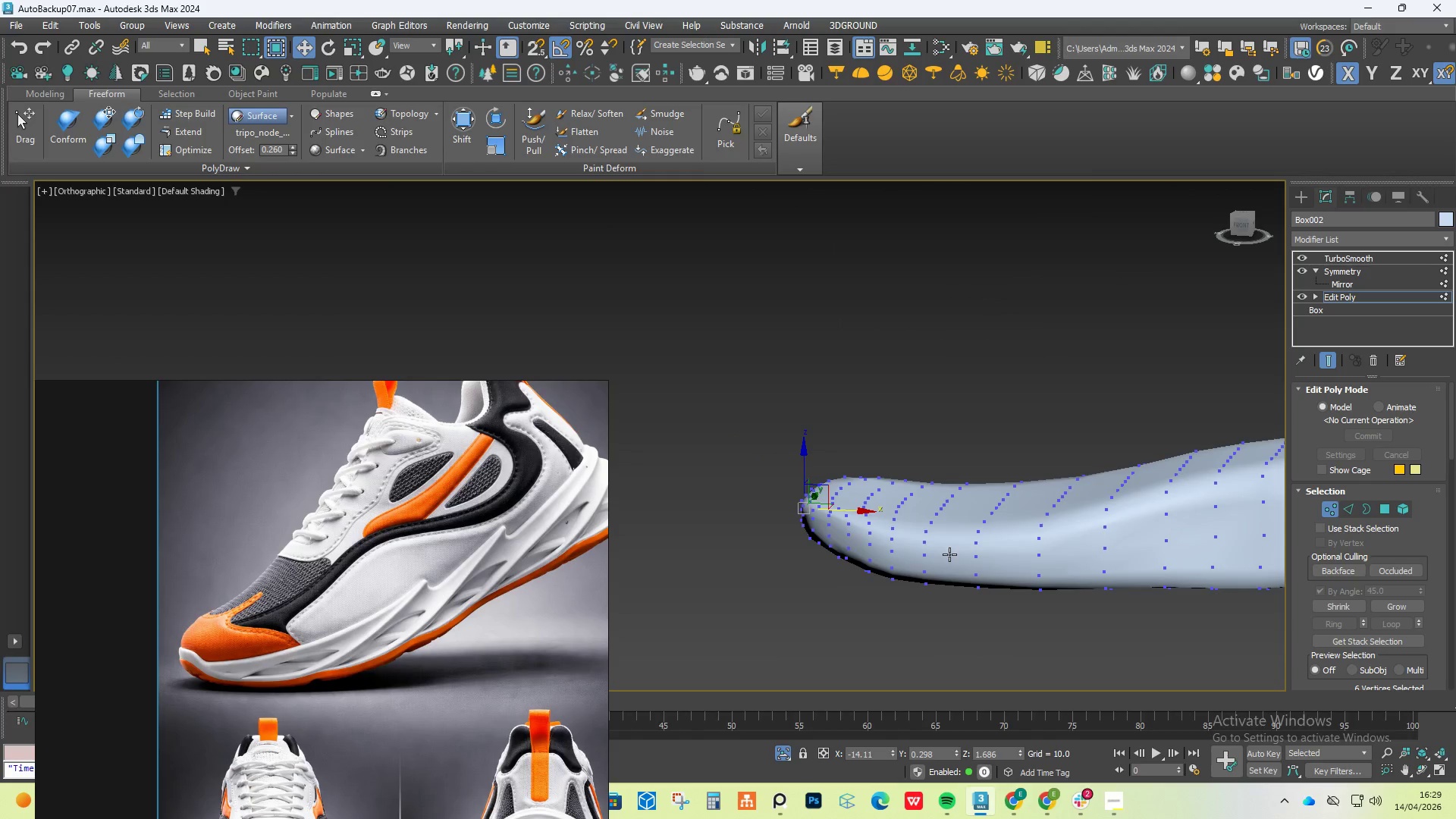 
hold_key(key=AltLeft, duration=1.41)
 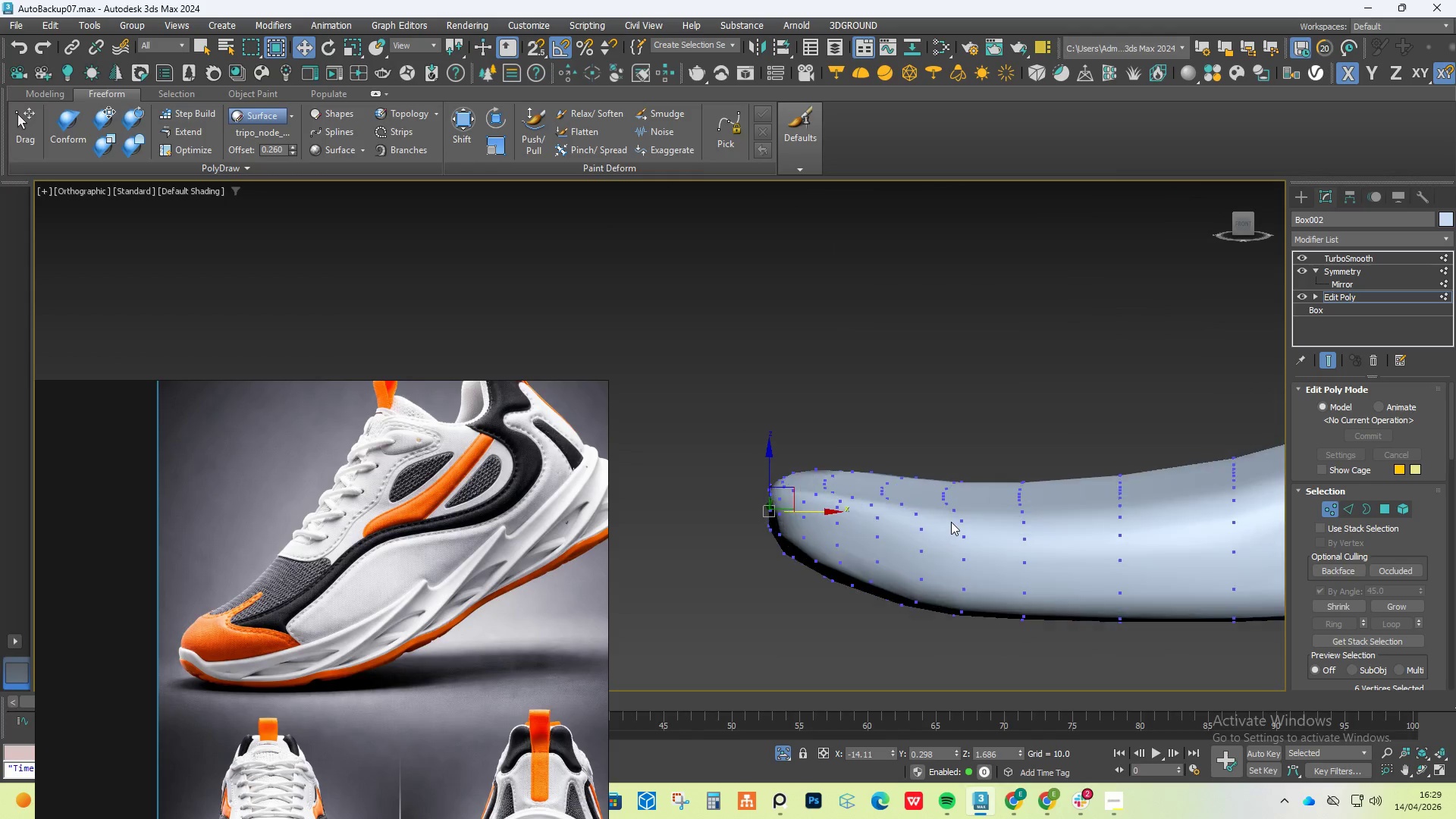 
scroll: coordinate [1080, 554], scroll_direction: down, amount: 2.0
 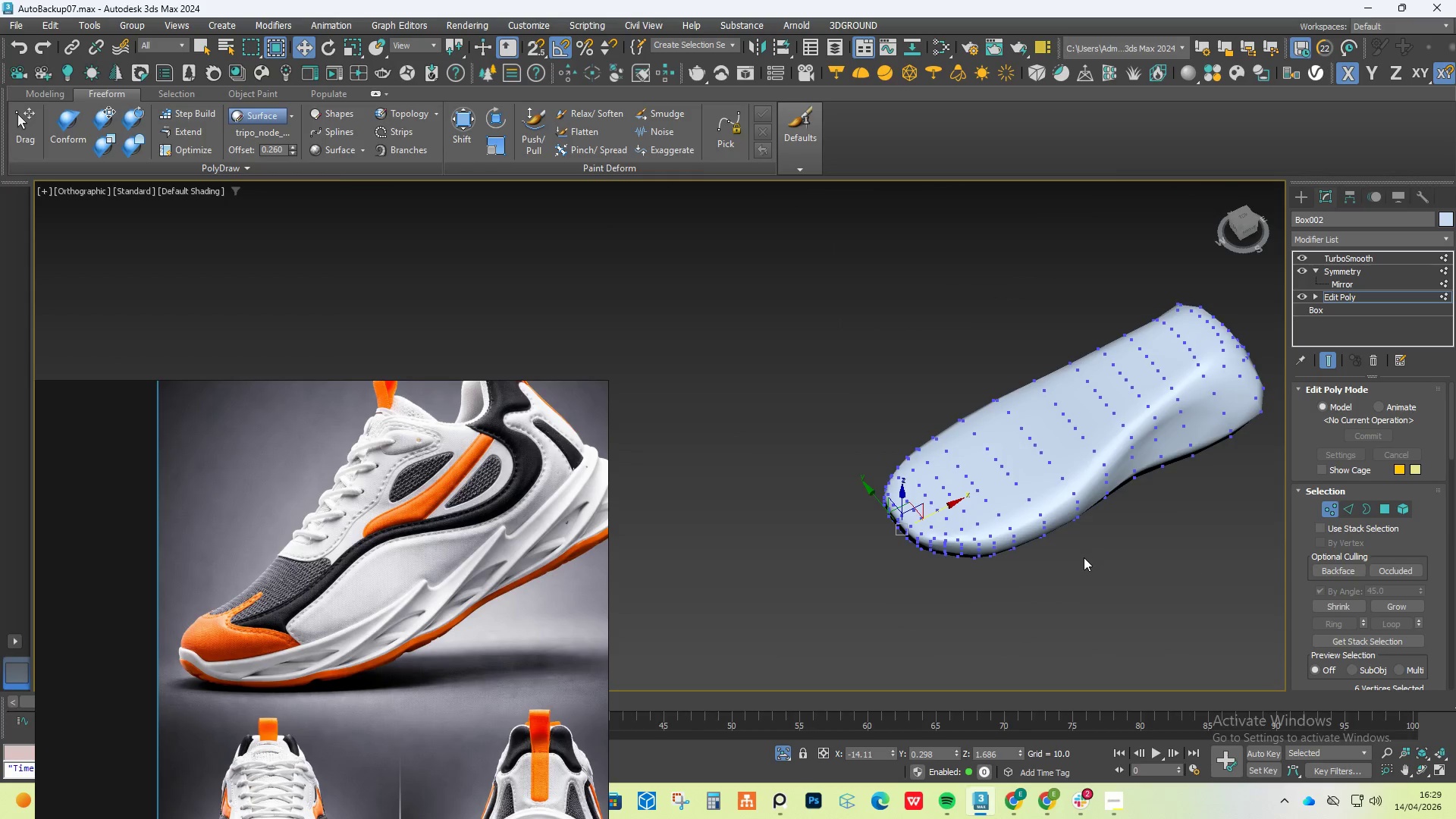 
scroll: coordinate [951, 522], scroll_direction: up, amount: 3.0
 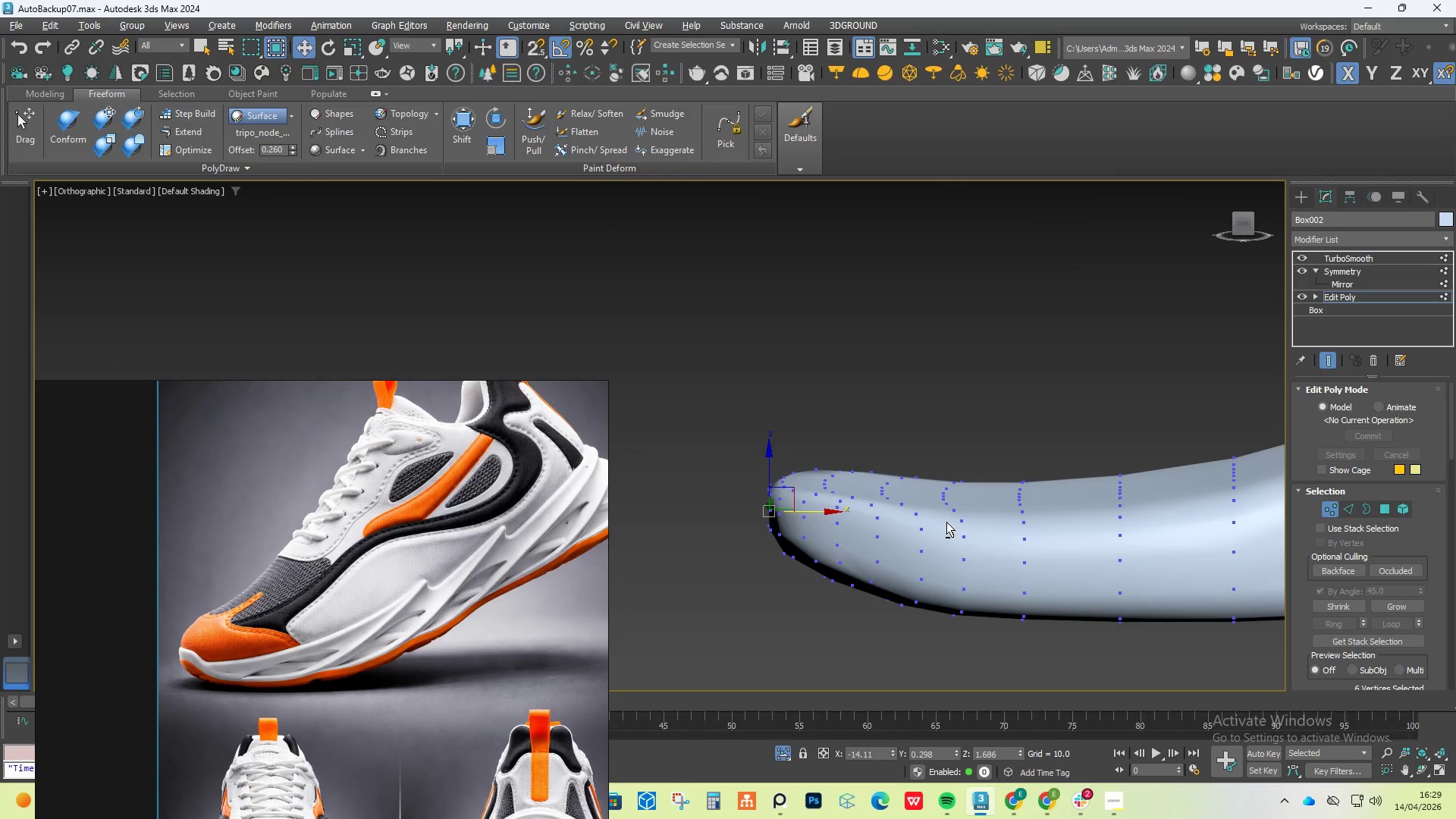 
key(Alt+1)
 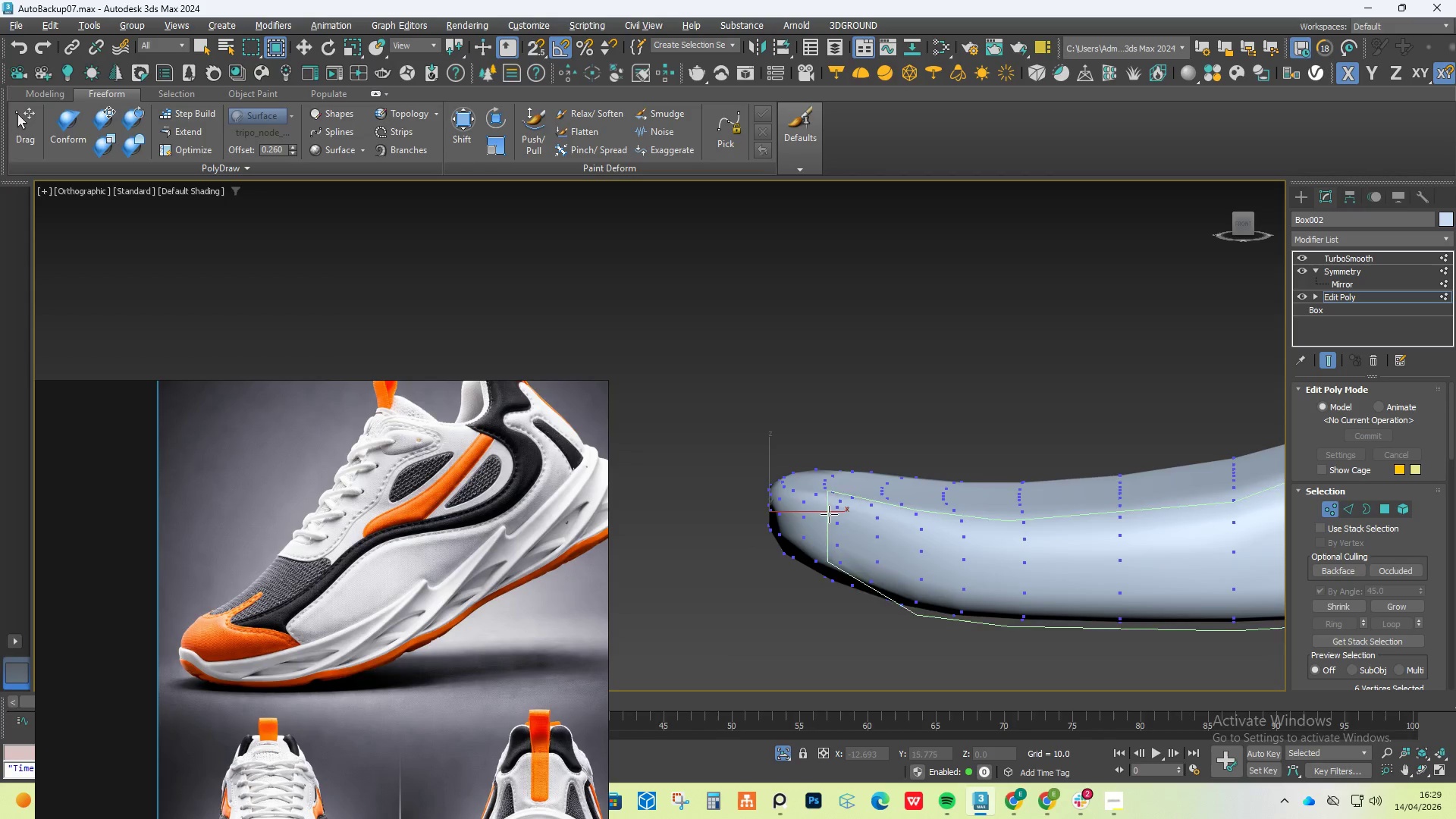 
scroll: coordinate [1009, 529], scroll_direction: down, amount: 1.0
 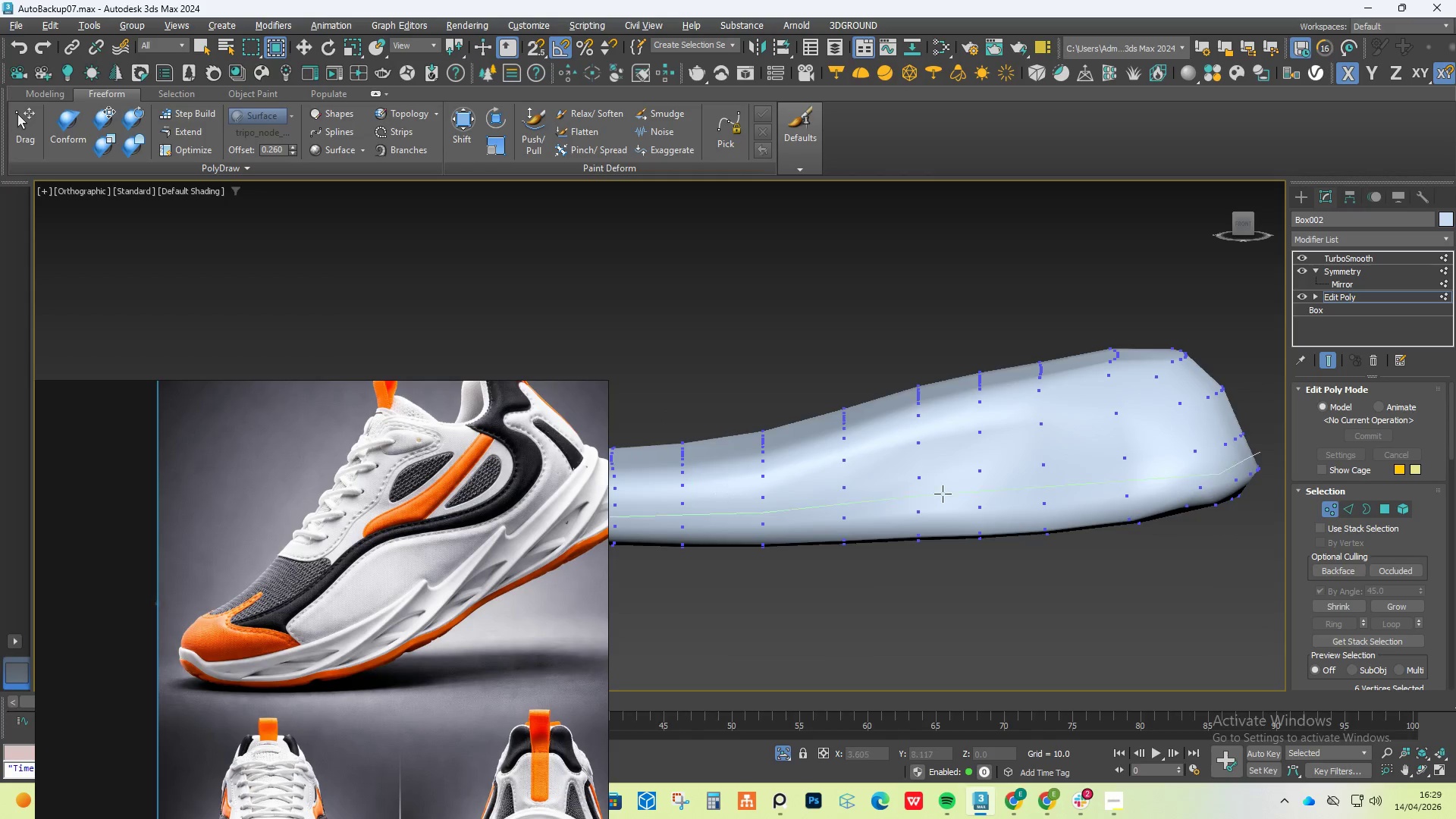 
hold_key(key=AltLeft, duration=0.48)
 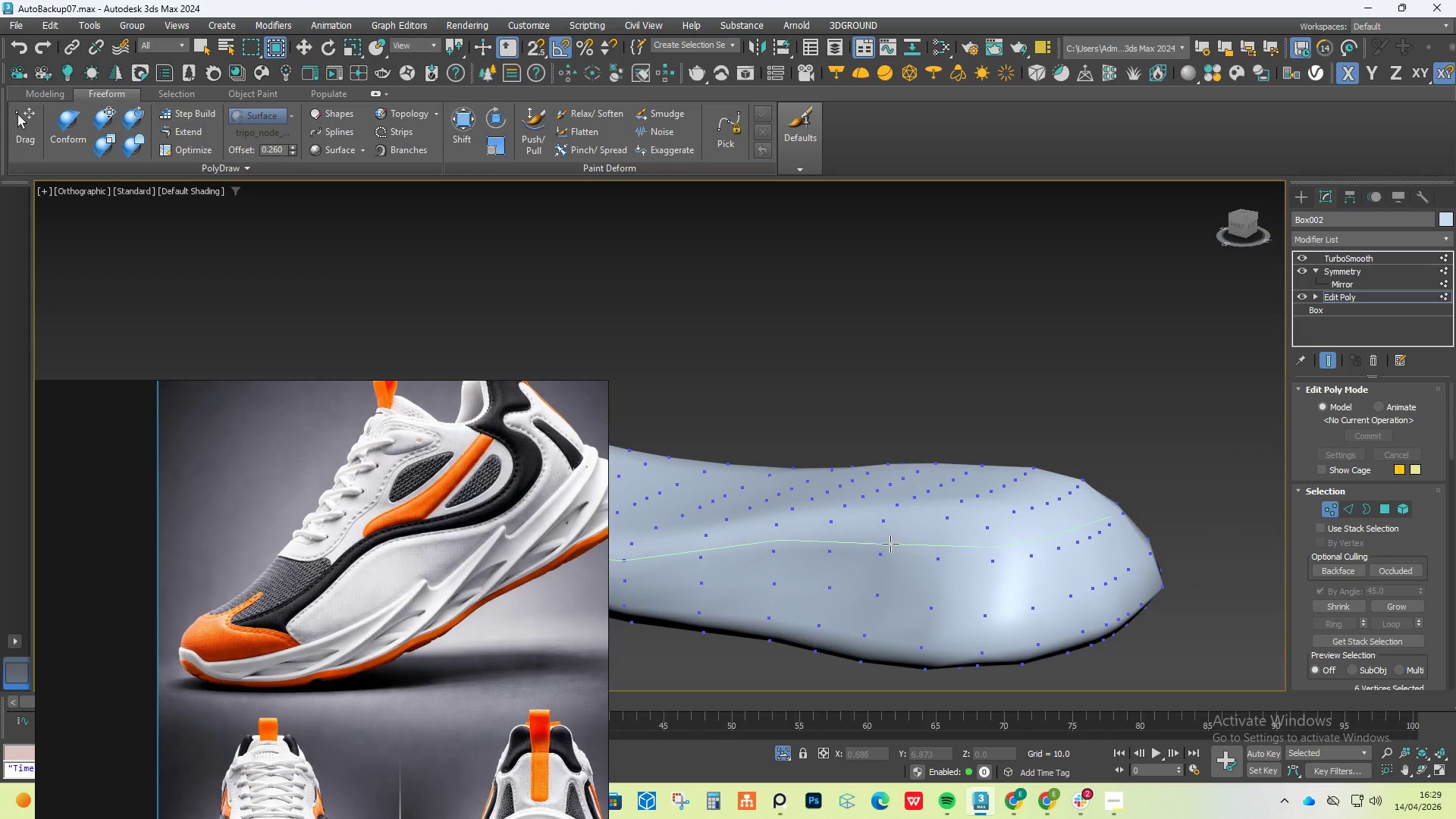 
left_click([889, 537])
 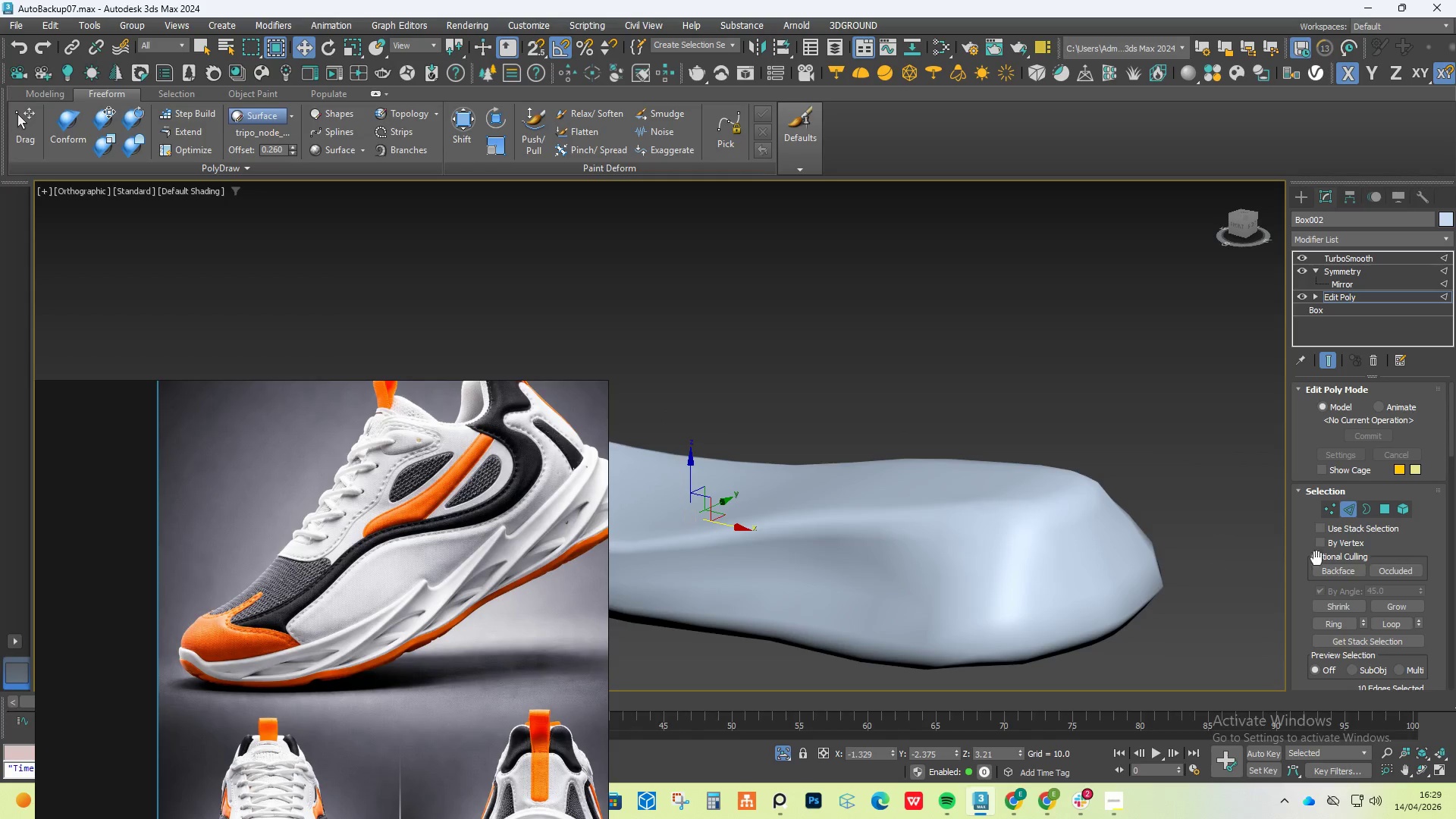 
hold_key(key=AltLeft, duration=1.08)
 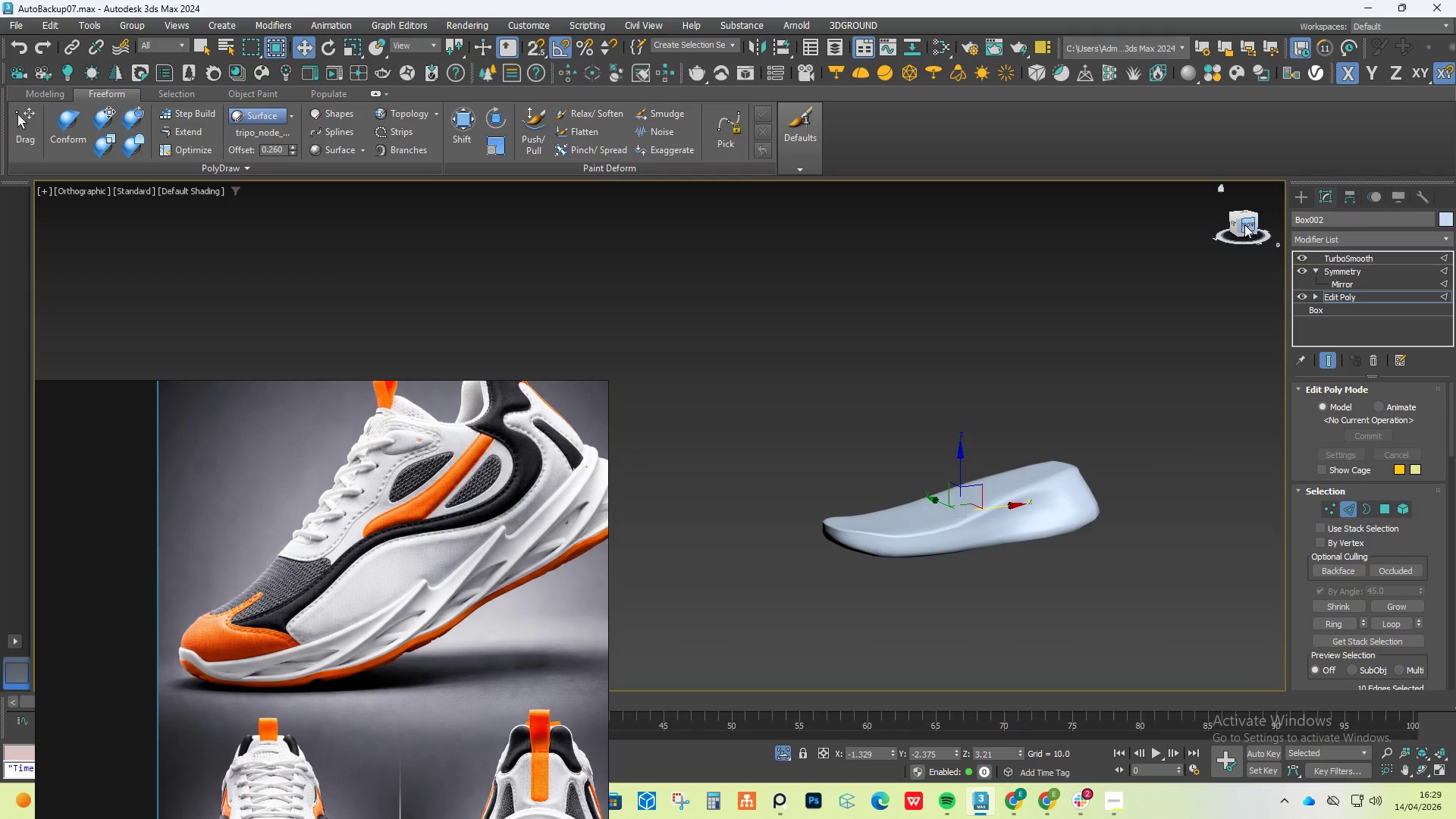 
scroll: coordinate [1108, 508], scroll_direction: down, amount: 3.0
 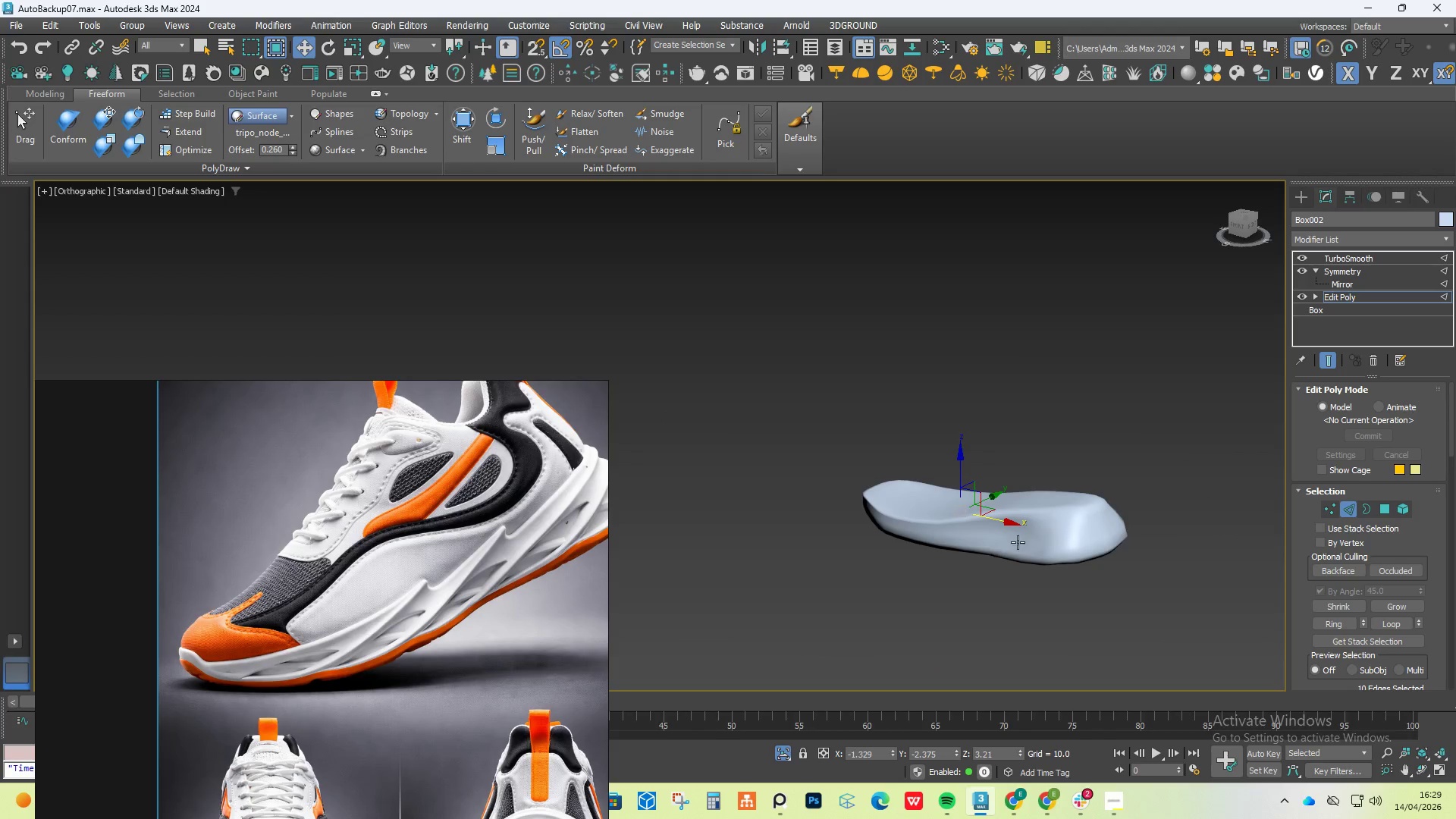 
left_click([1248, 224])
 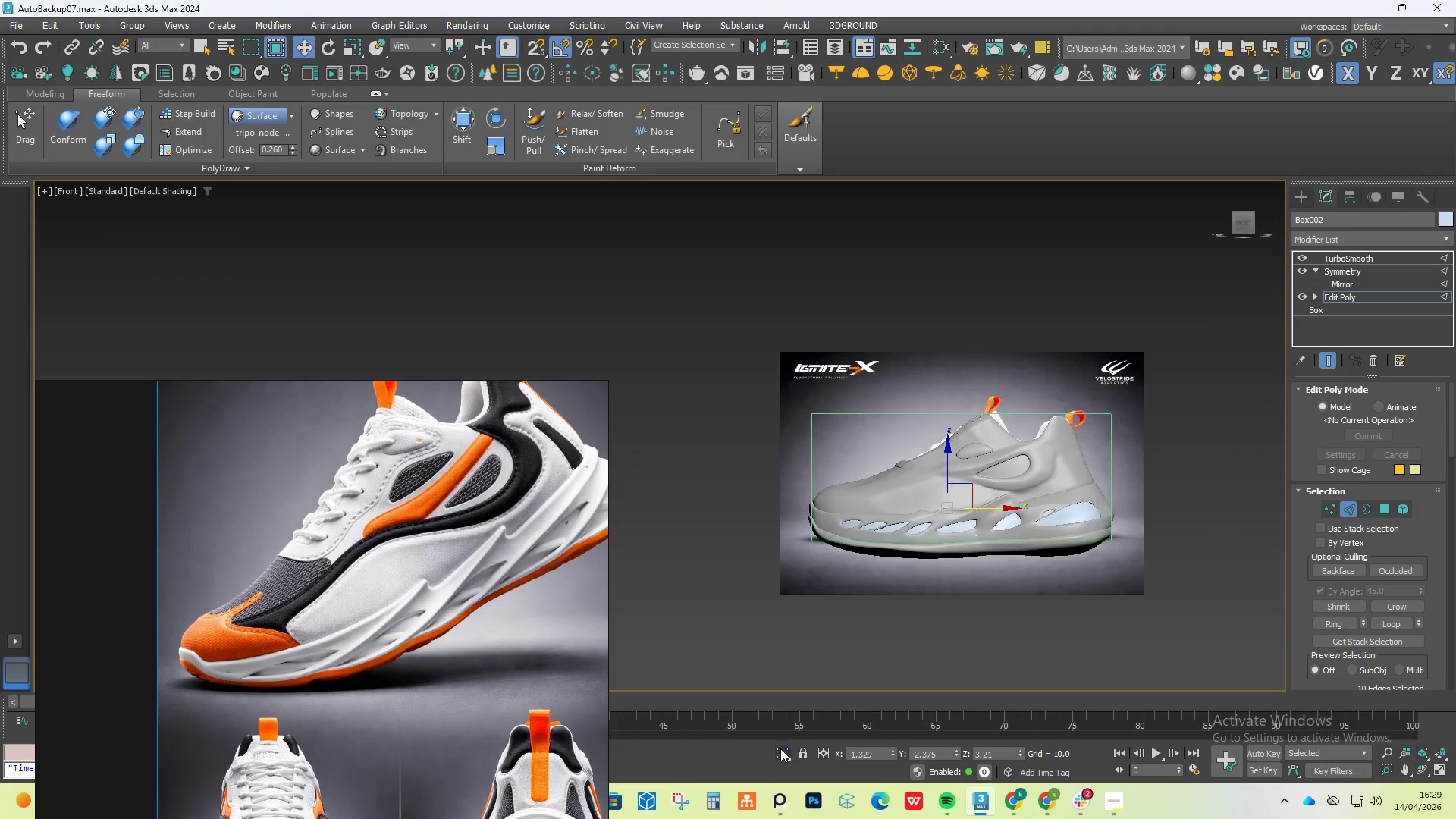 
hold_key(key=AltLeft, duration=0.48)
 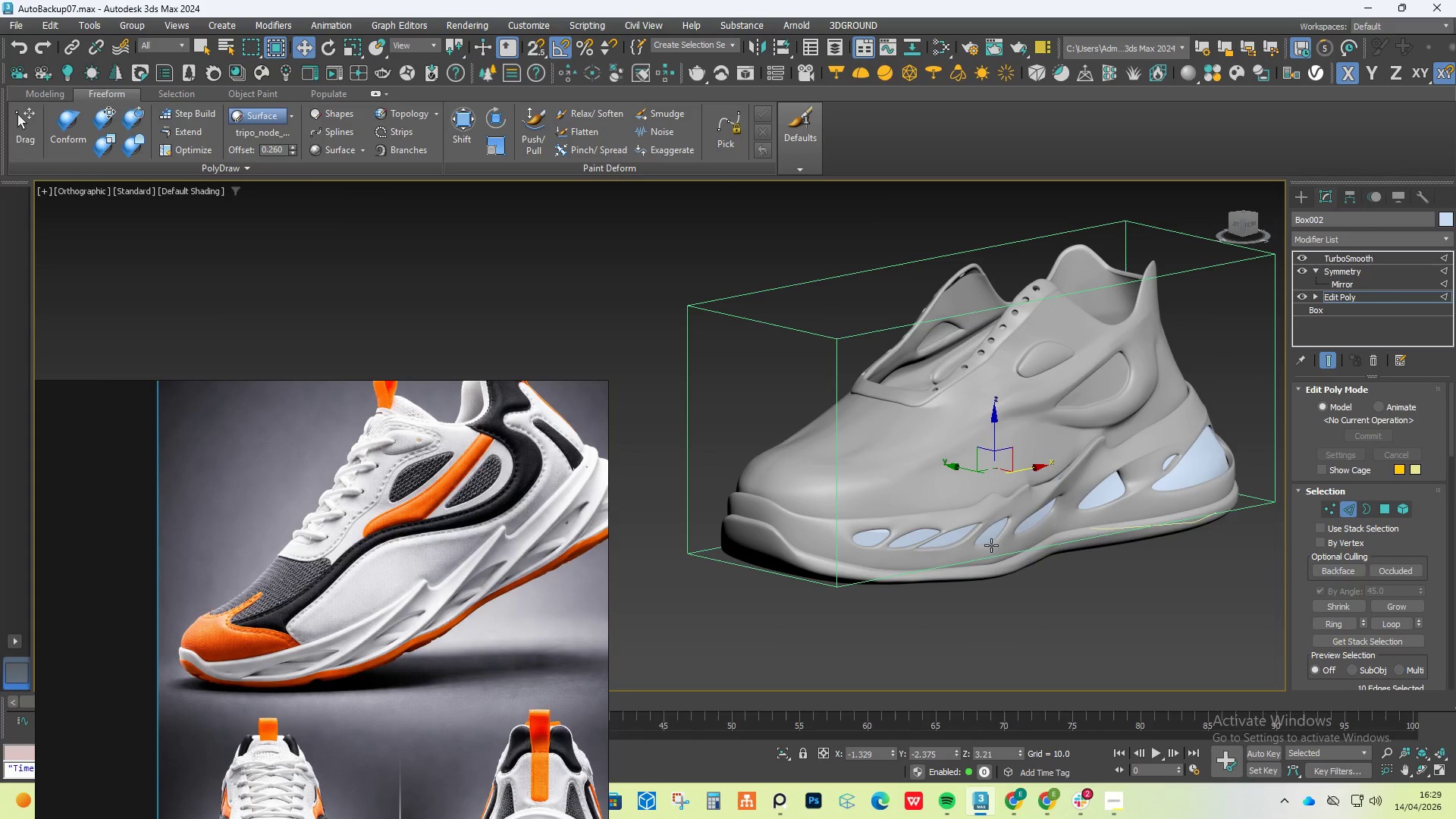 
scroll: coordinate [921, 509], scroll_direction: up, amount: 2.0
 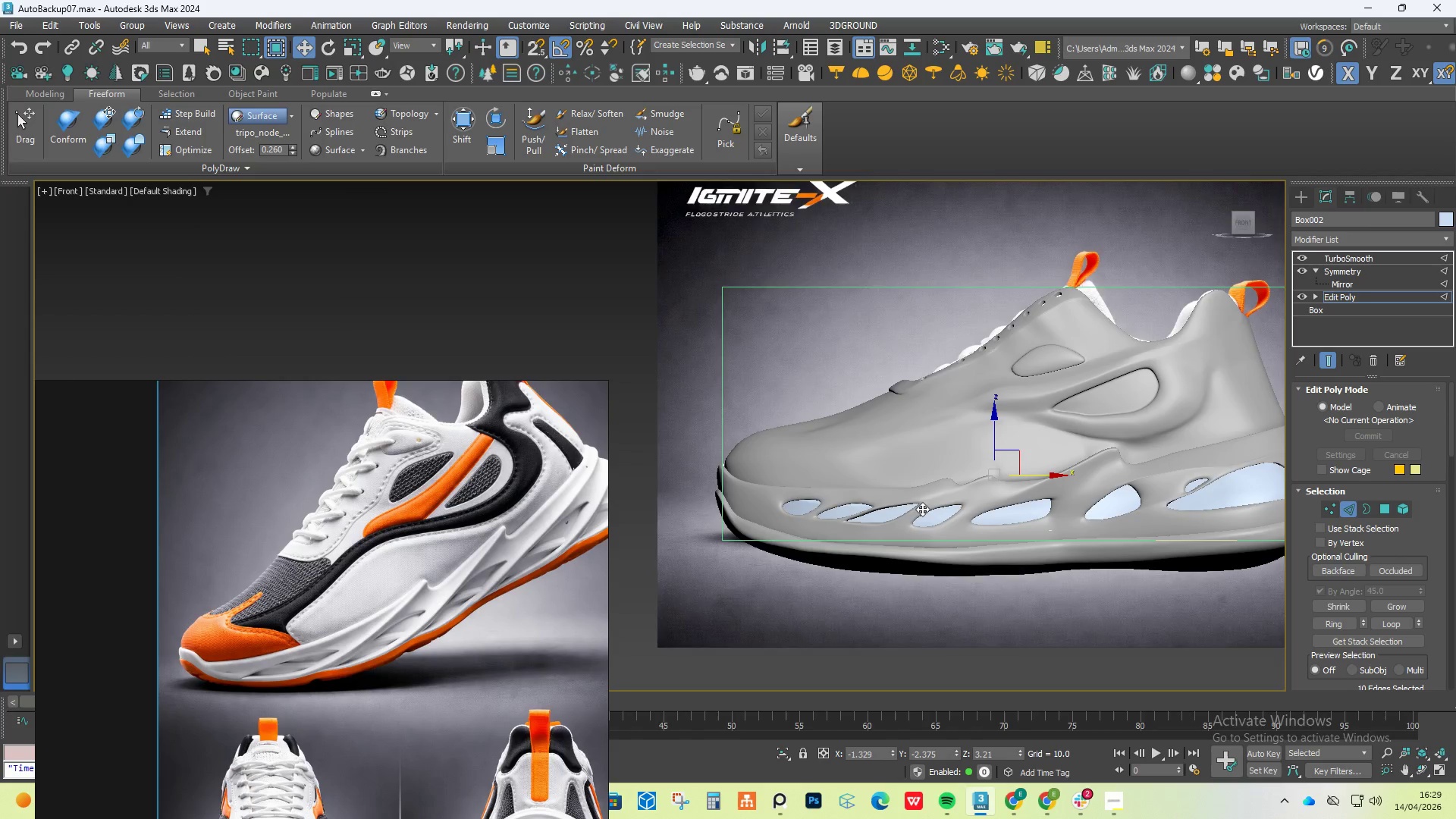 
wait(5.12)
 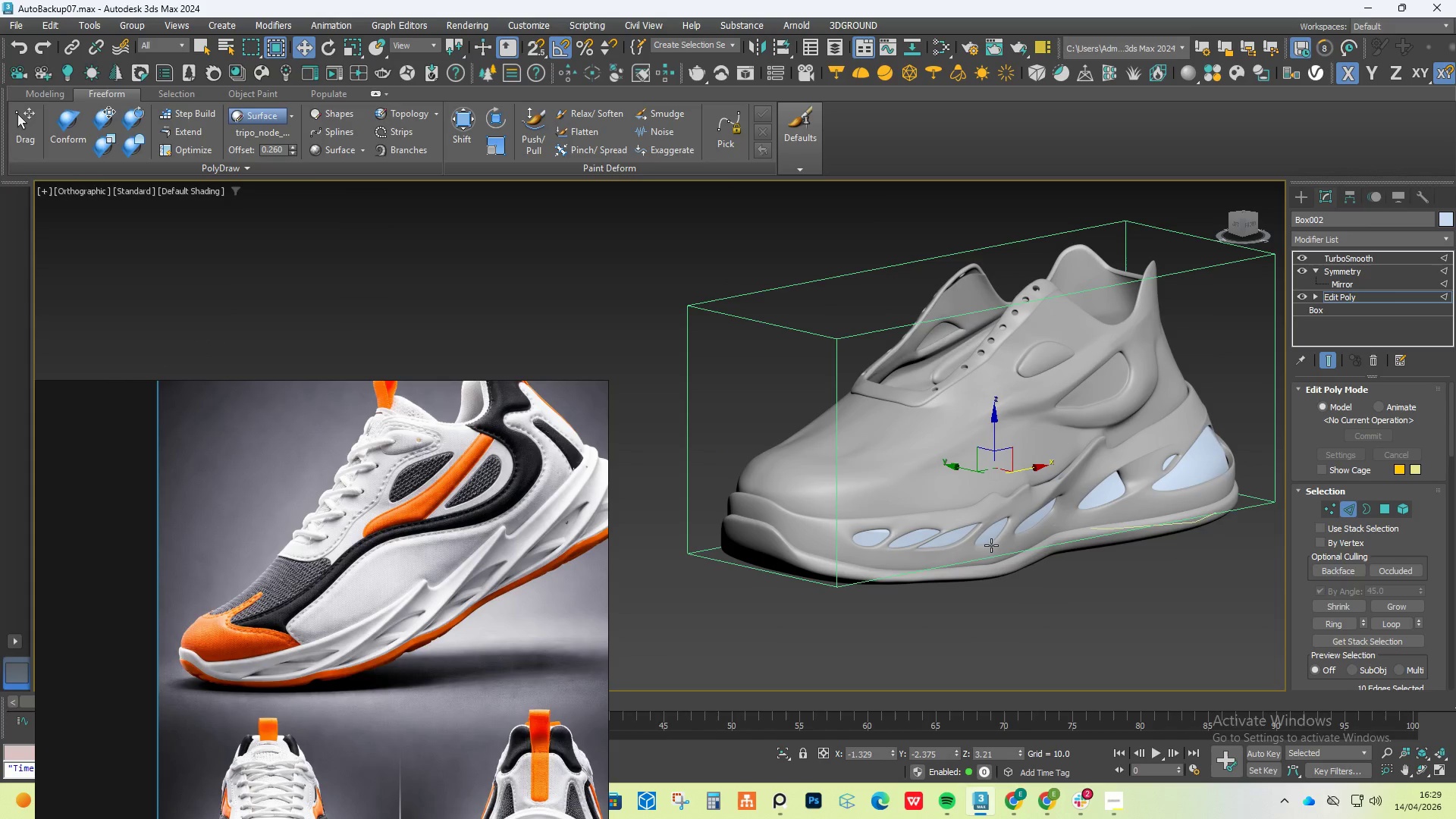 
left_click([1299, 198])
 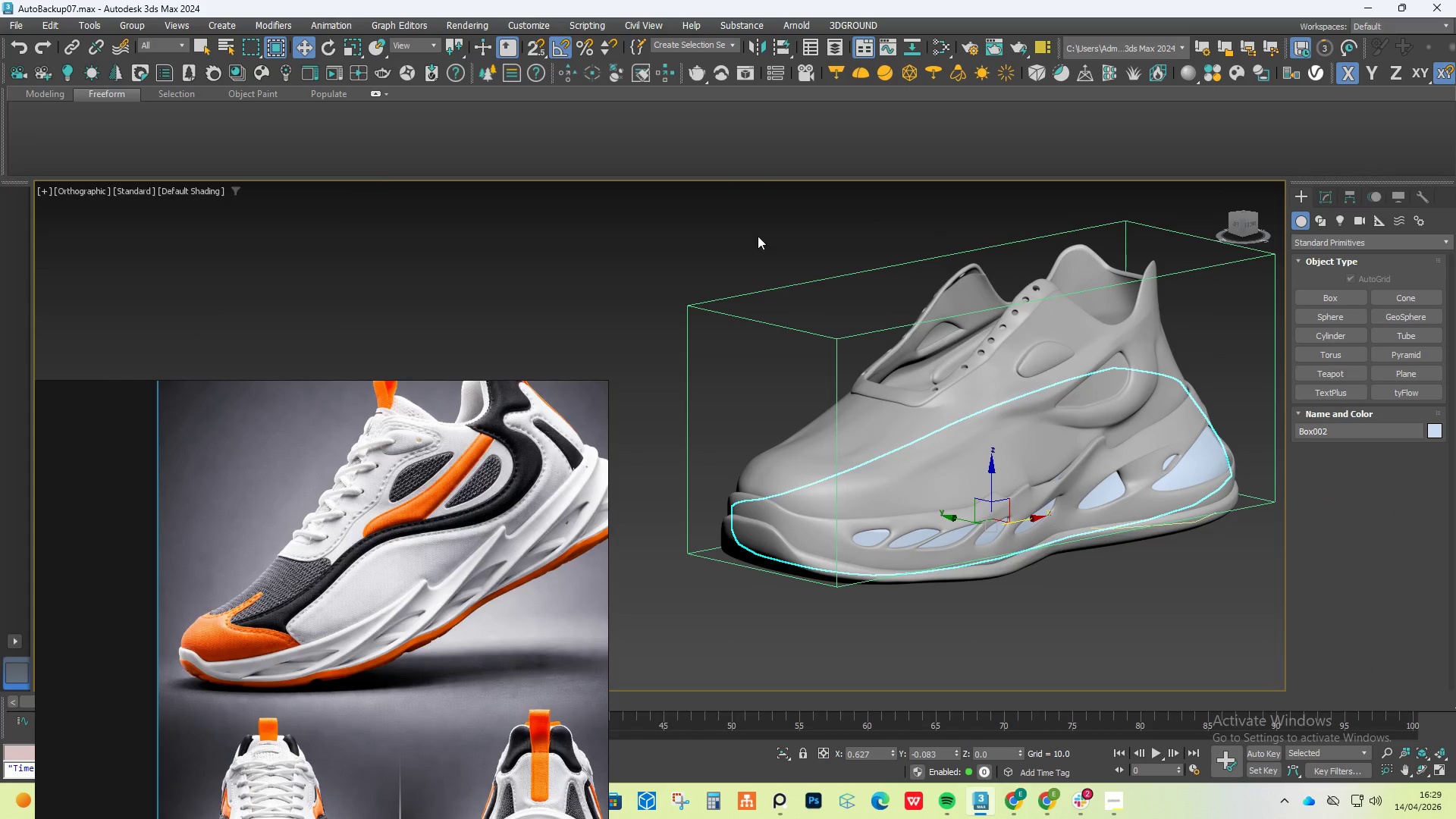 
left_click([805, 262])
 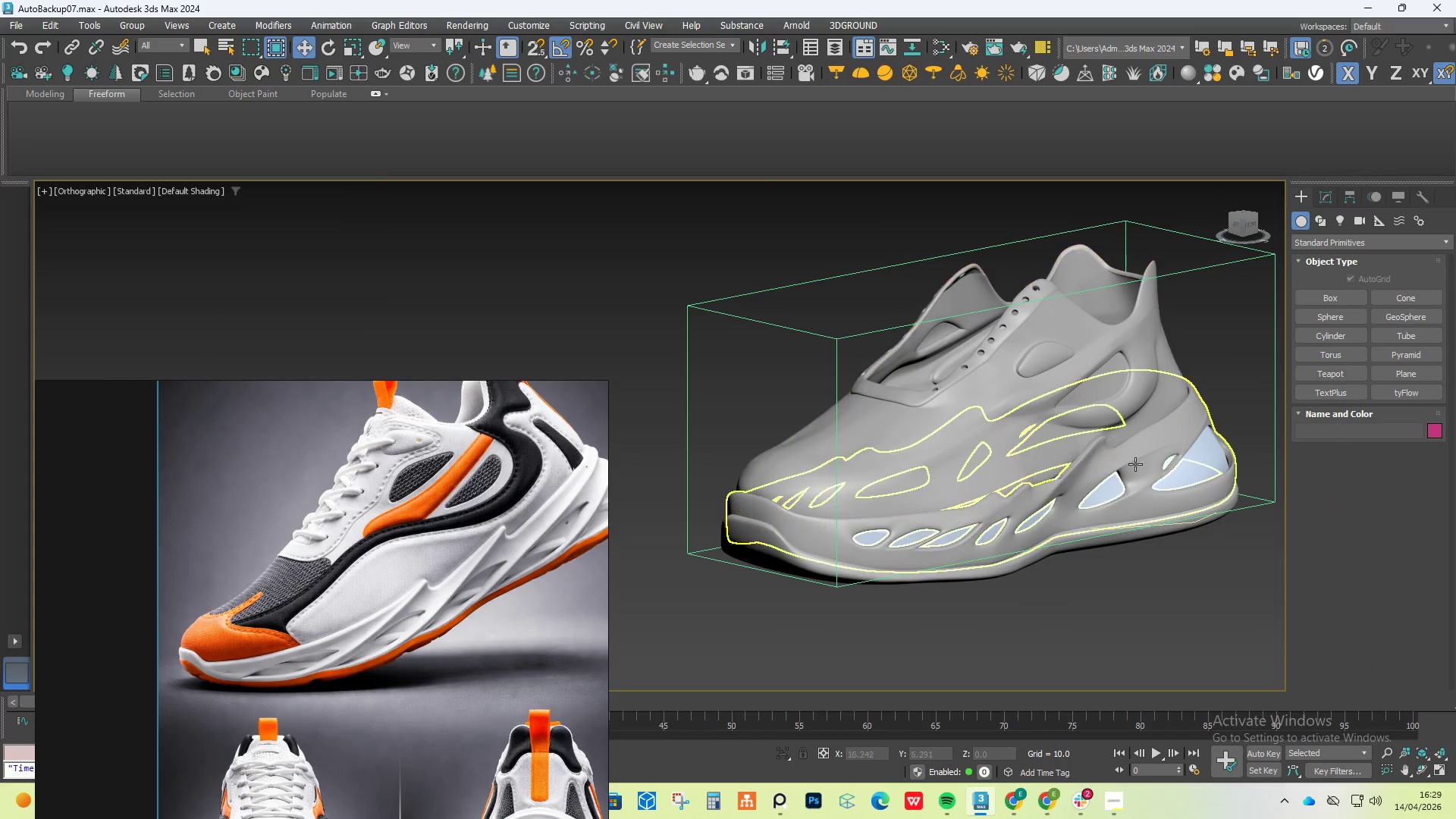 
hold_key(key=AltLeft, duration=1.47)
 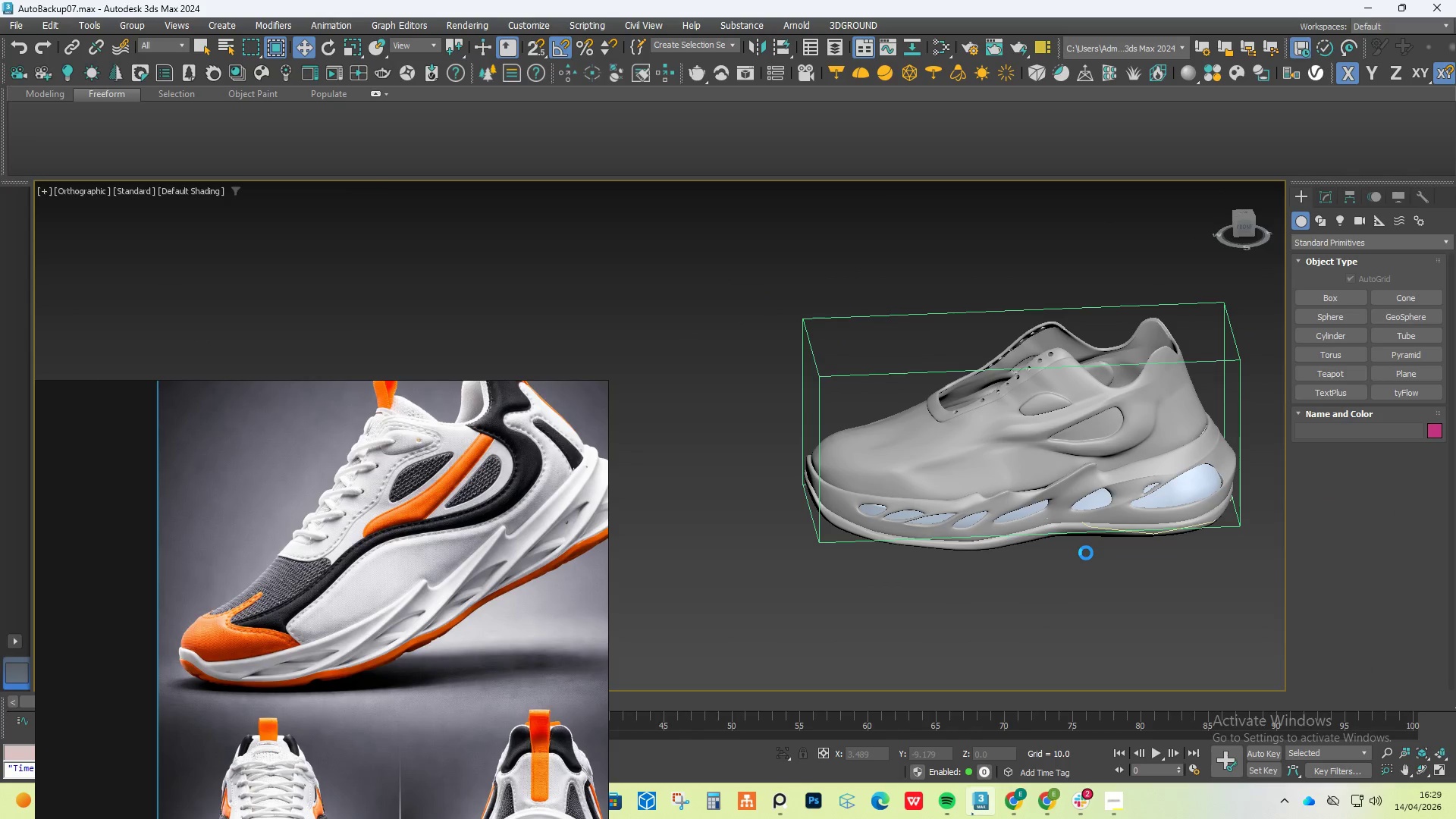 
scroll: coordinate [1131, 494], scroll_direction: down, amount: 1.0
 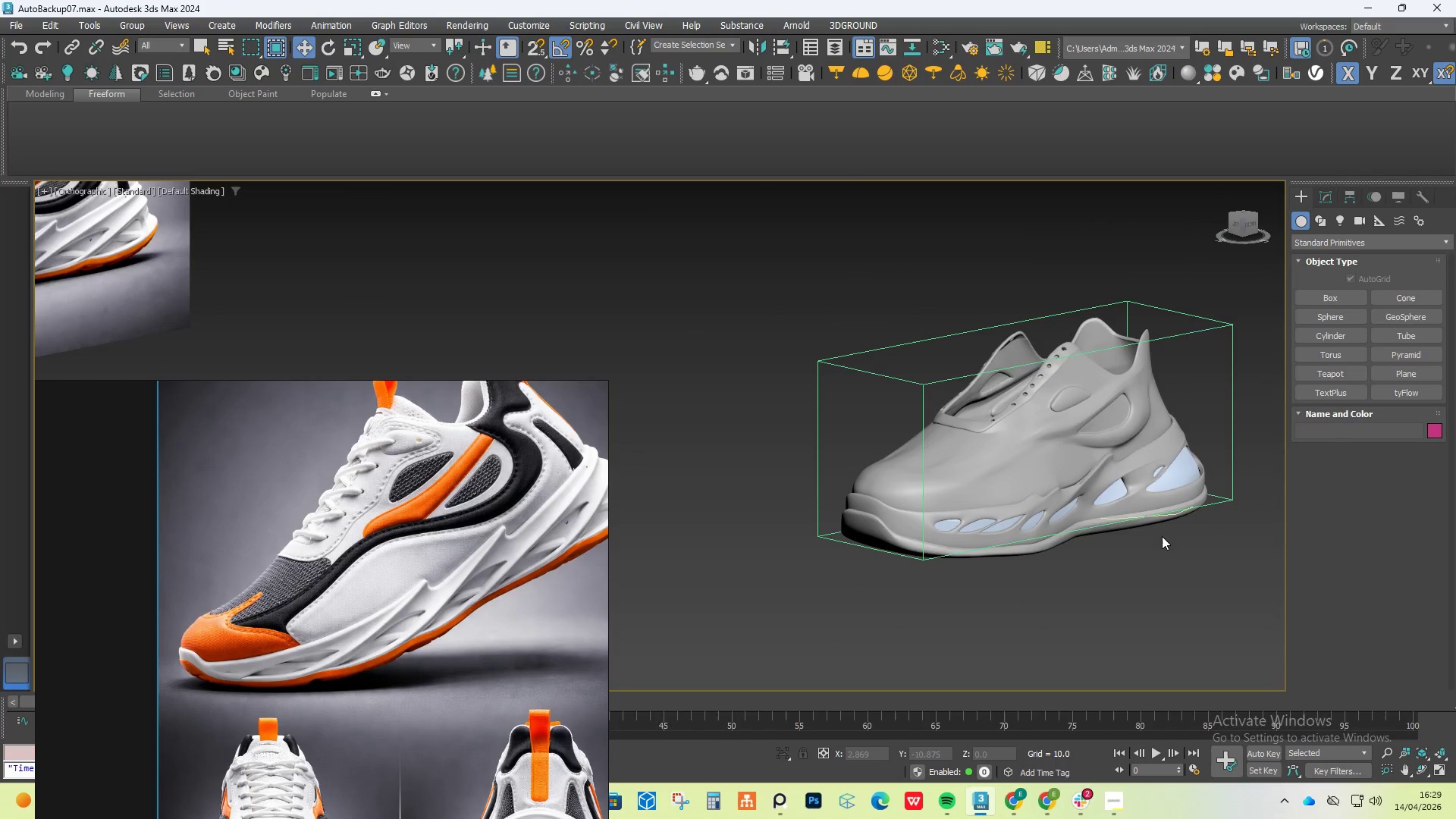 
hold_key(key=AltLeft, duration=0.64)
 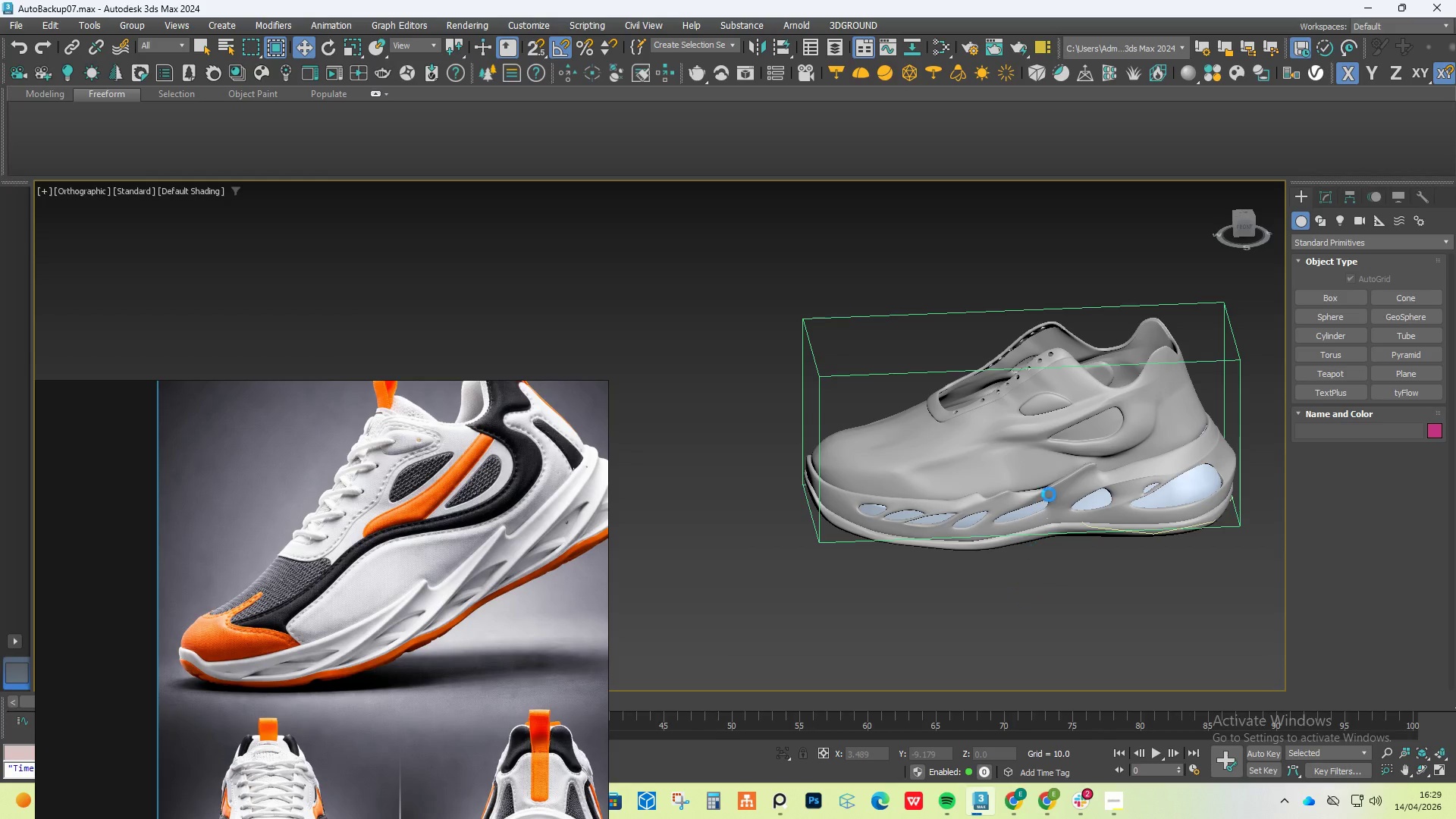 
hold_key(key=AltLeft, duration=0.44)
 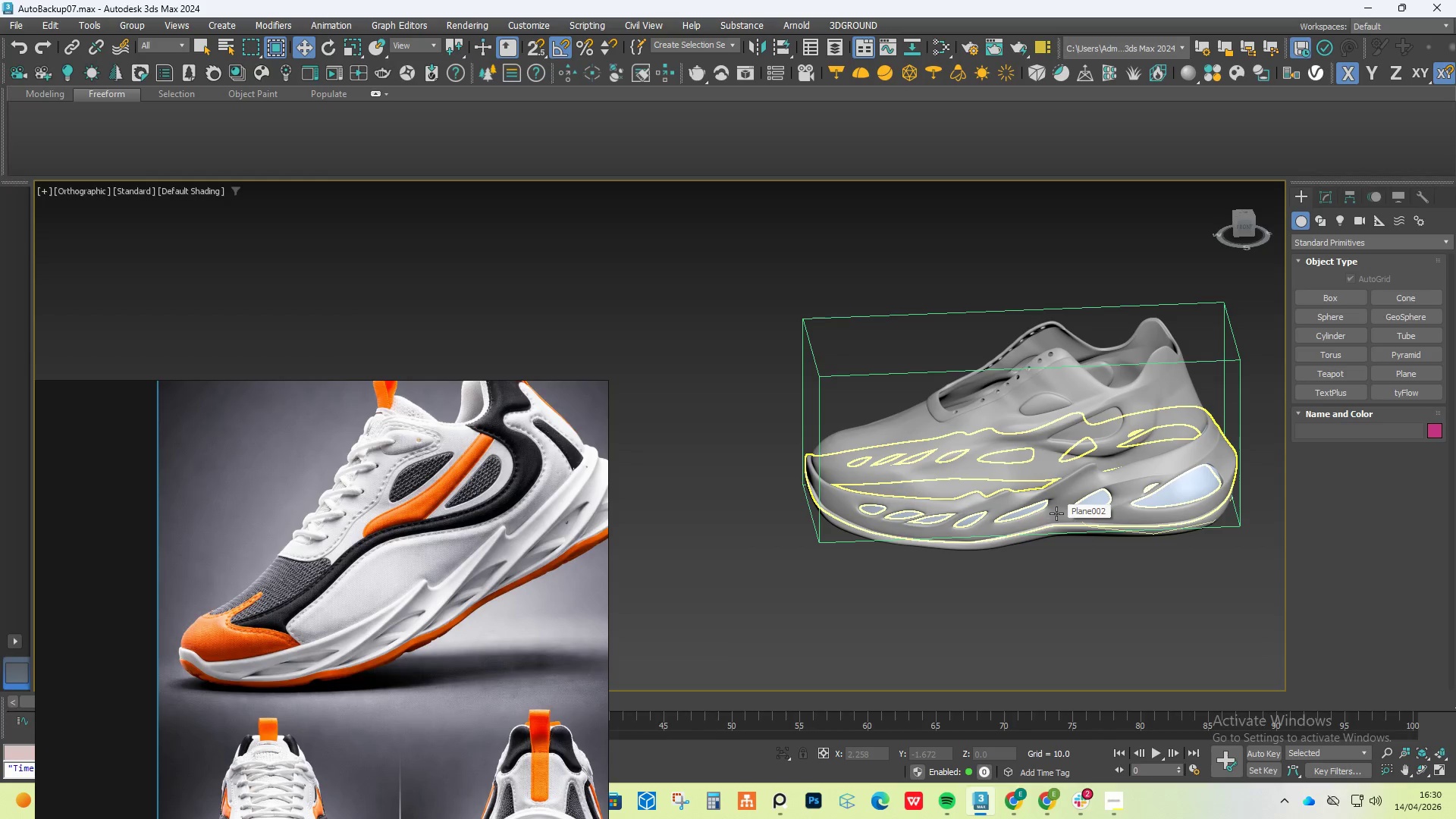 
wait(9.2)
 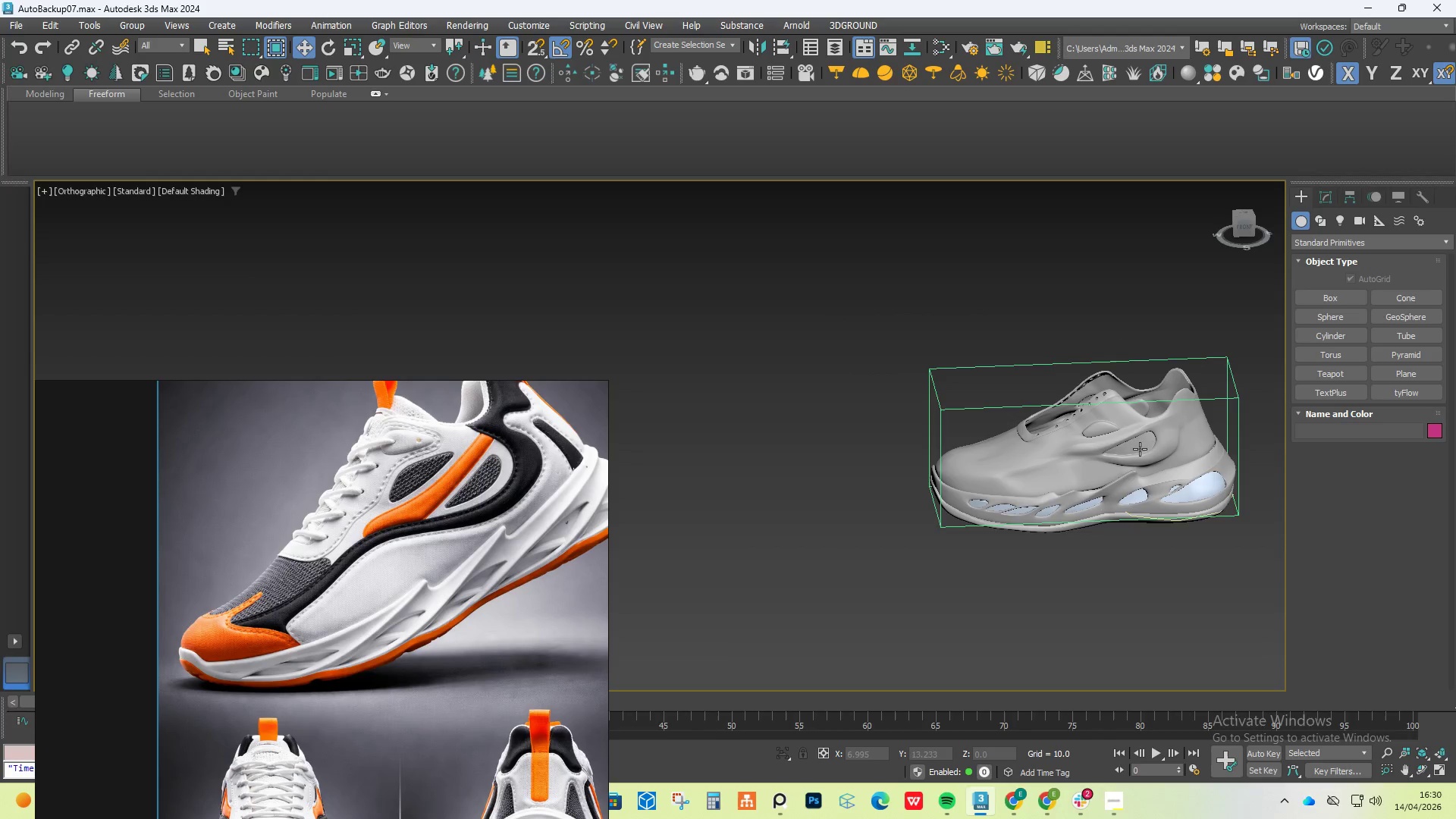 
hold_key(key=AltLeft, duration=0.47)
 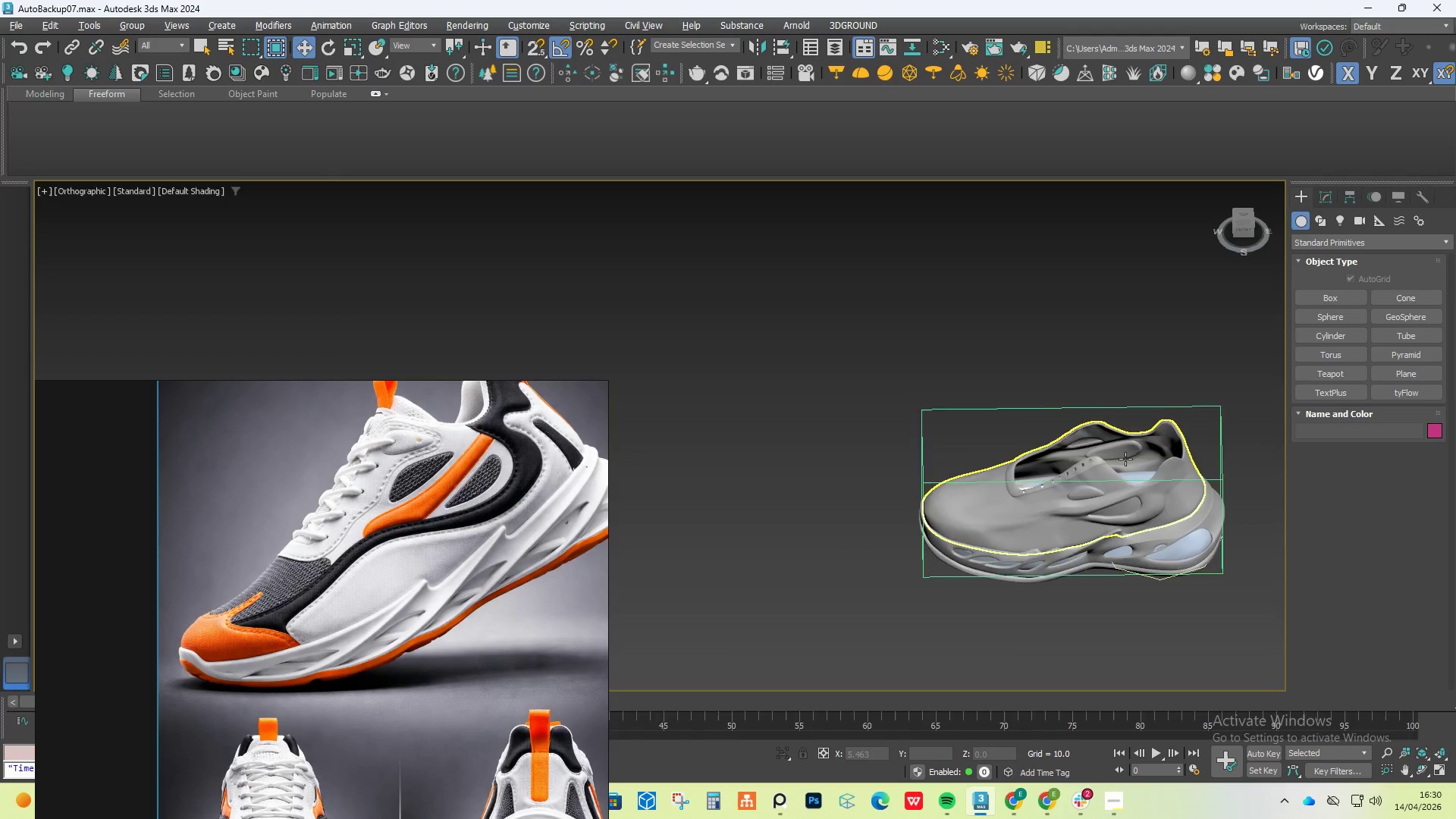 
scroll: coordinate [1235, 489], scroll_direction: down, amount: 1.0
 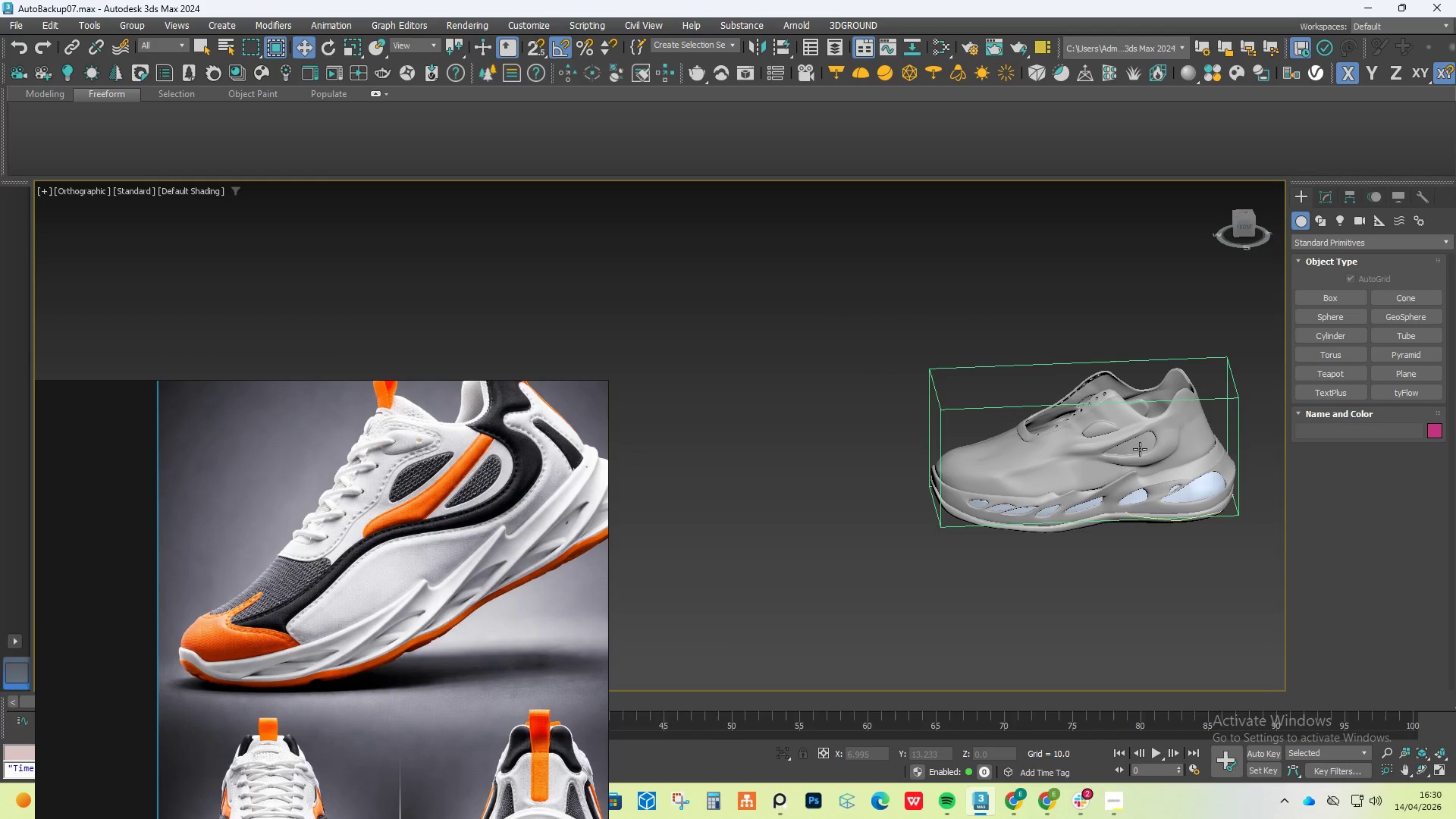 
left_click([1125, 408])
 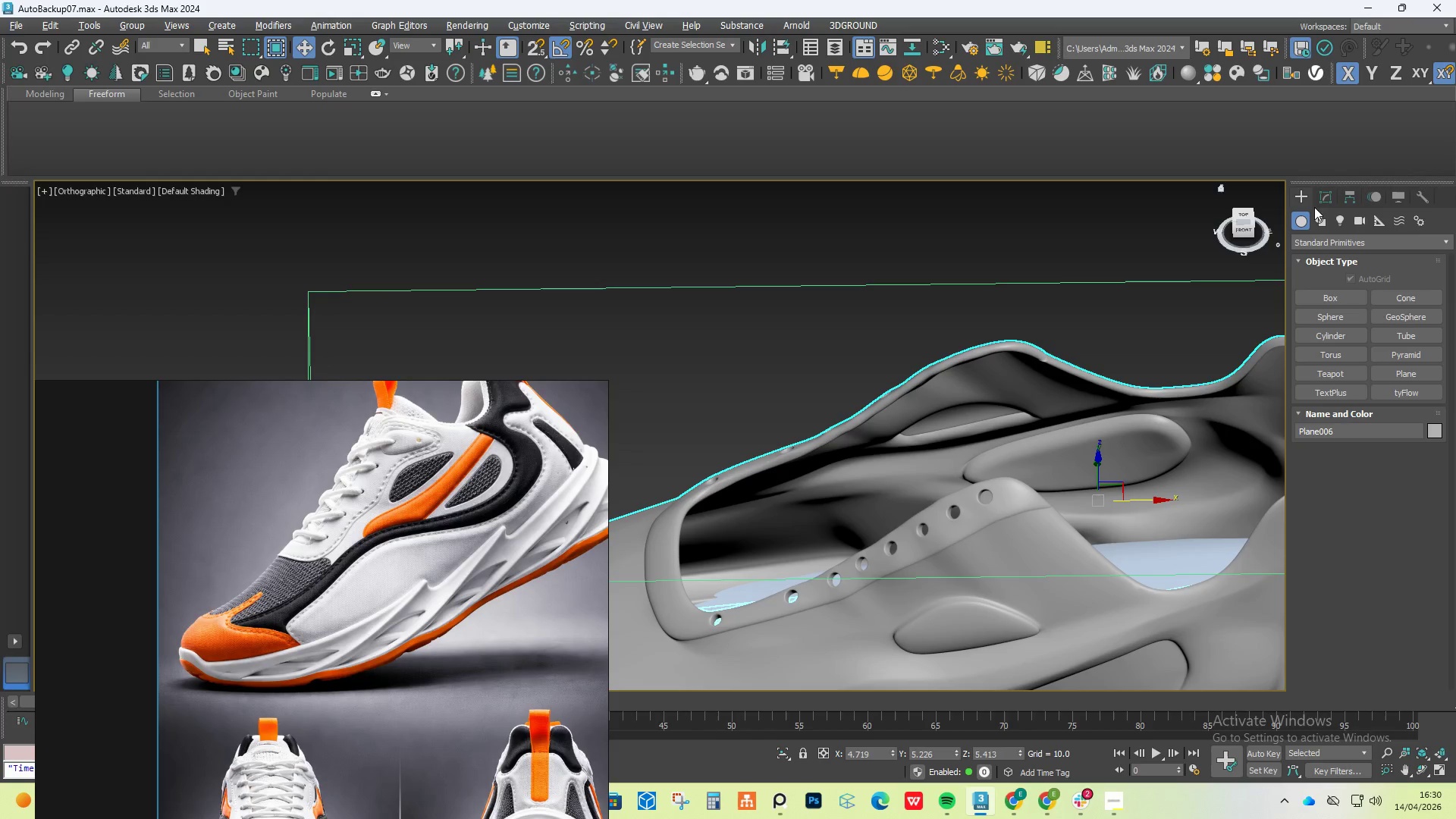 
scroll: coordinate [1129, 430], scroll_direction: up, amount: 4.0
 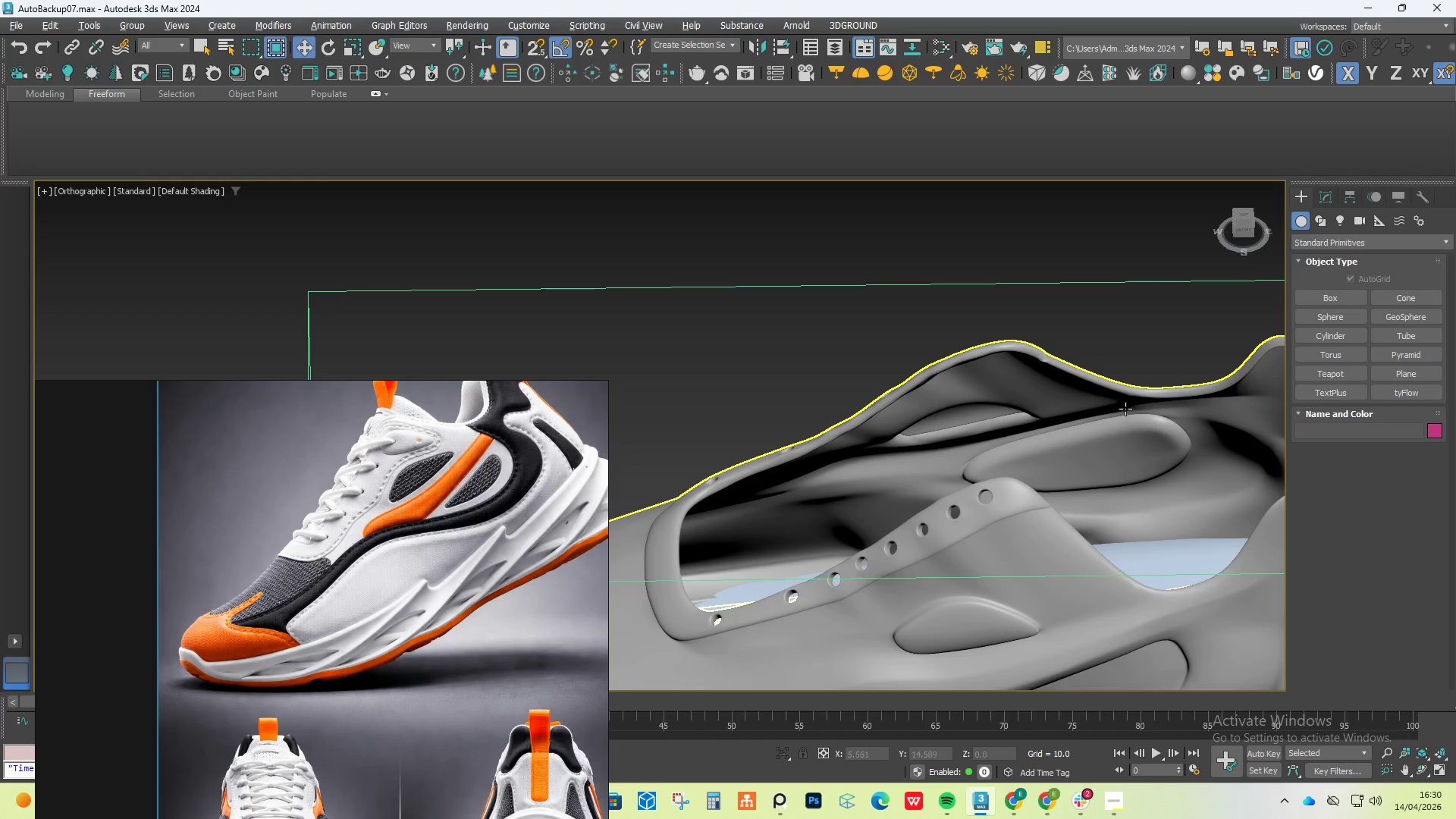 
left_click([1326, 196])
 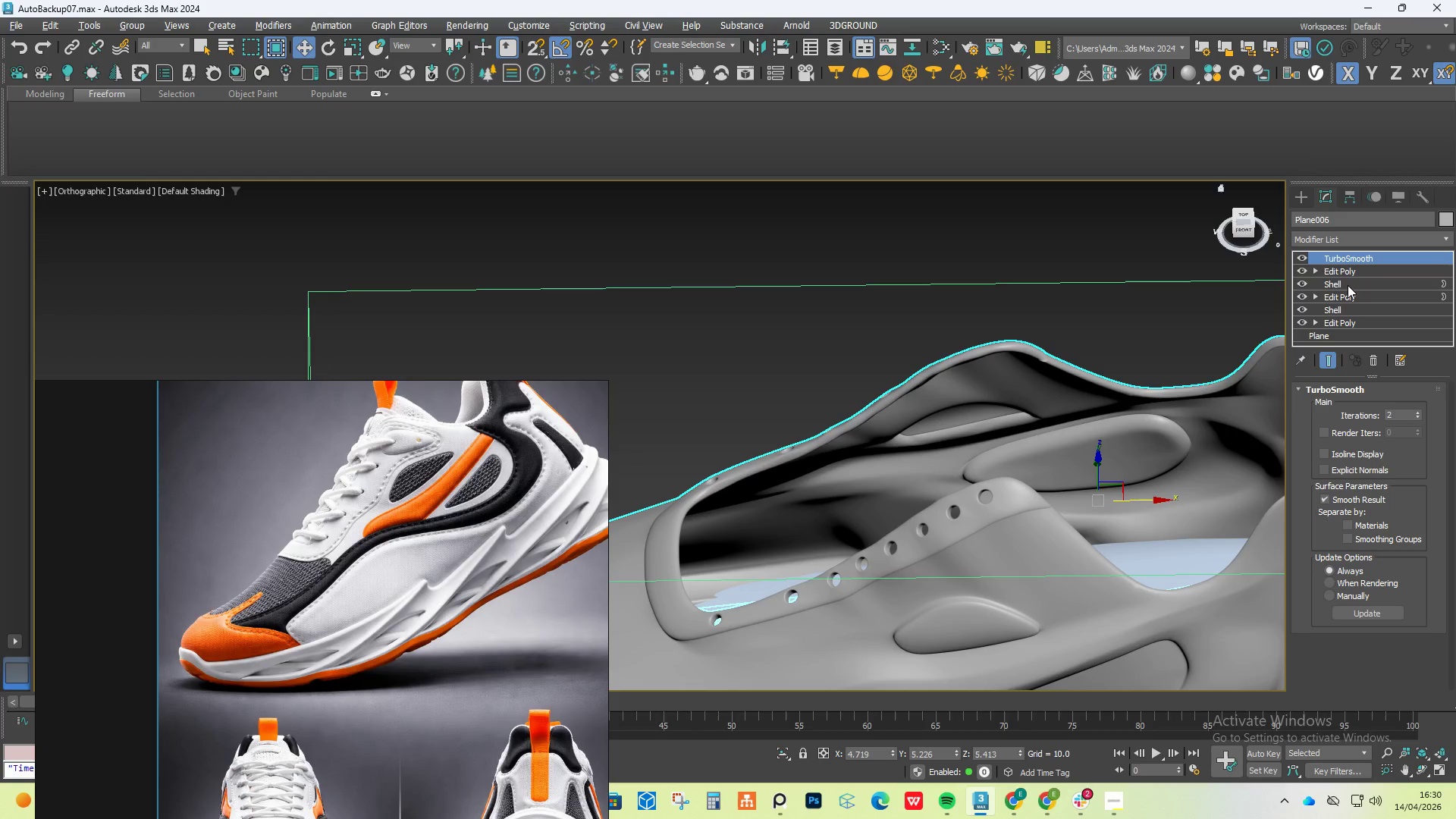 
left_click([1348, 285])
 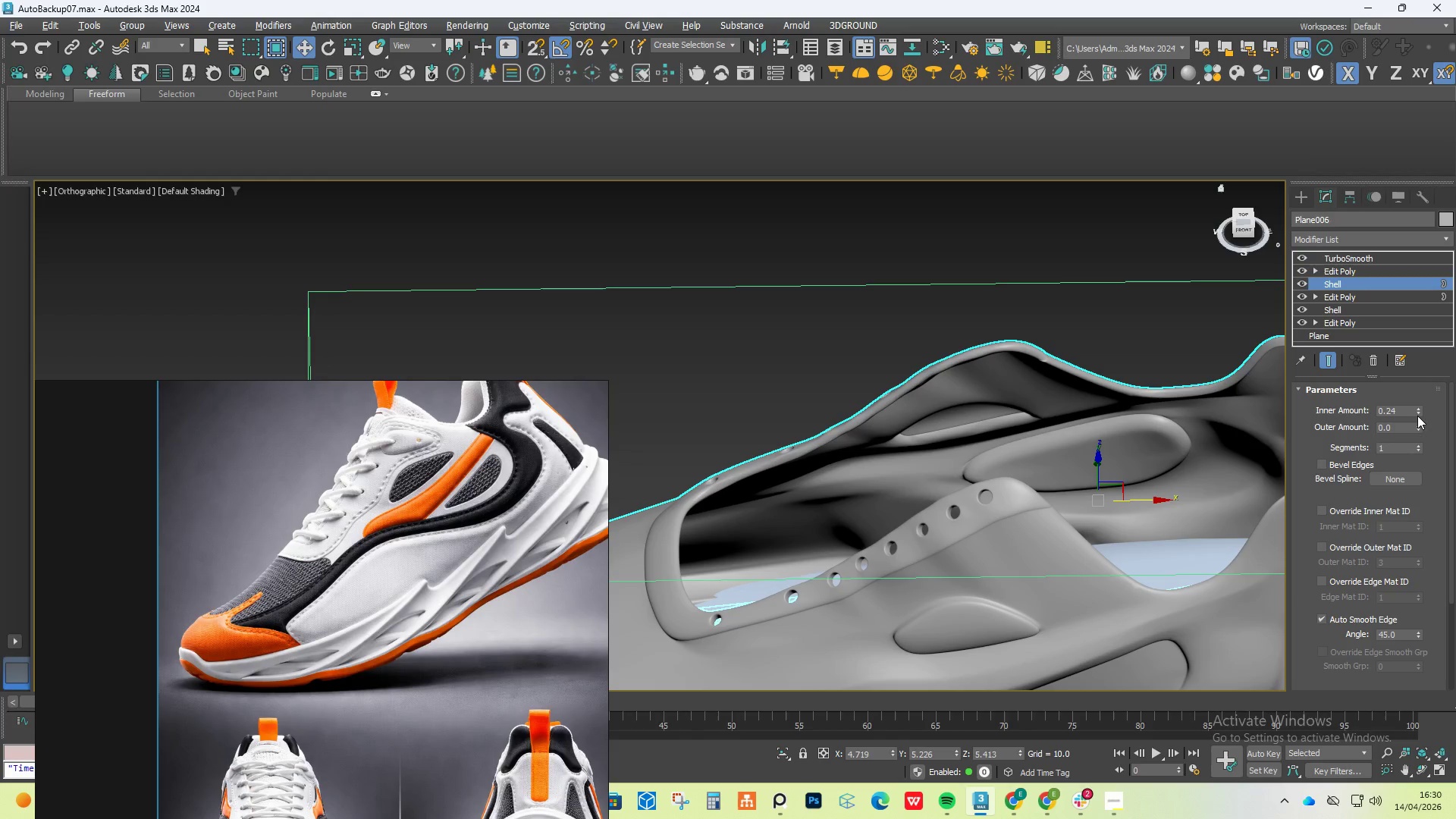 
left_click_drag(start_coordinate=[1419, 409], to_coordinate=[1426, 410])
 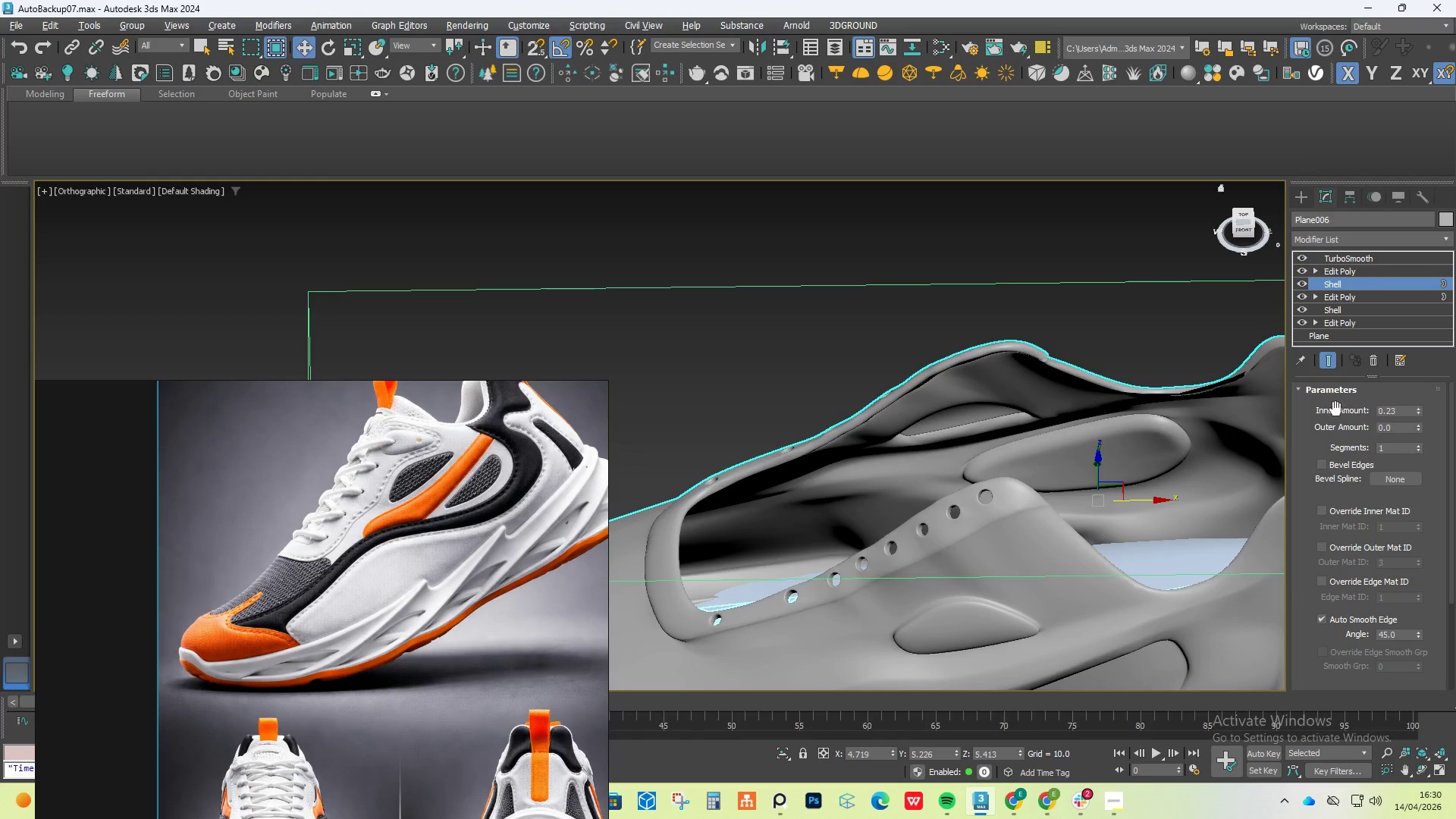 
hold_key(key=ControlLeft, duration=0.41)
 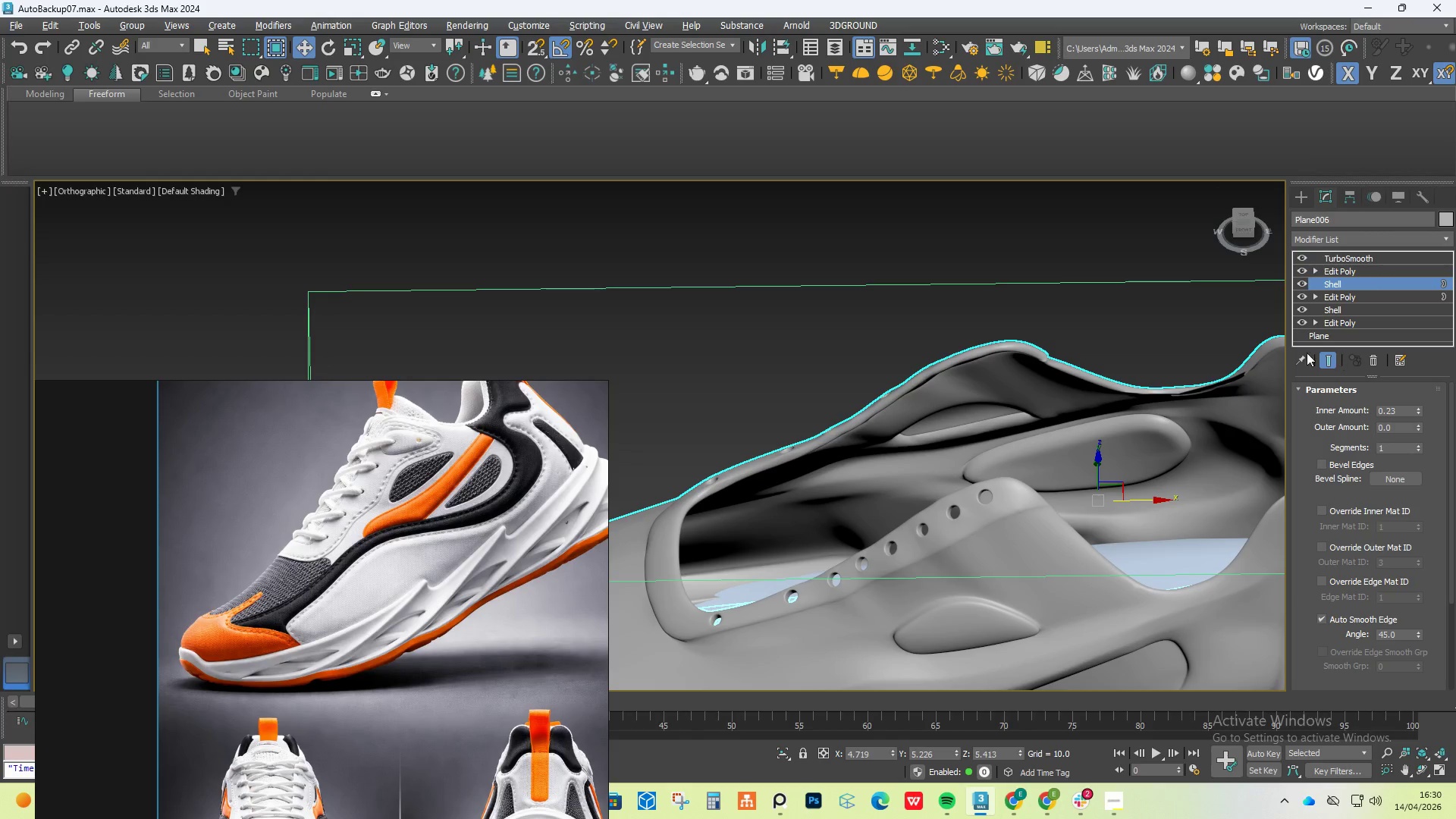 
key(Control+Z)
 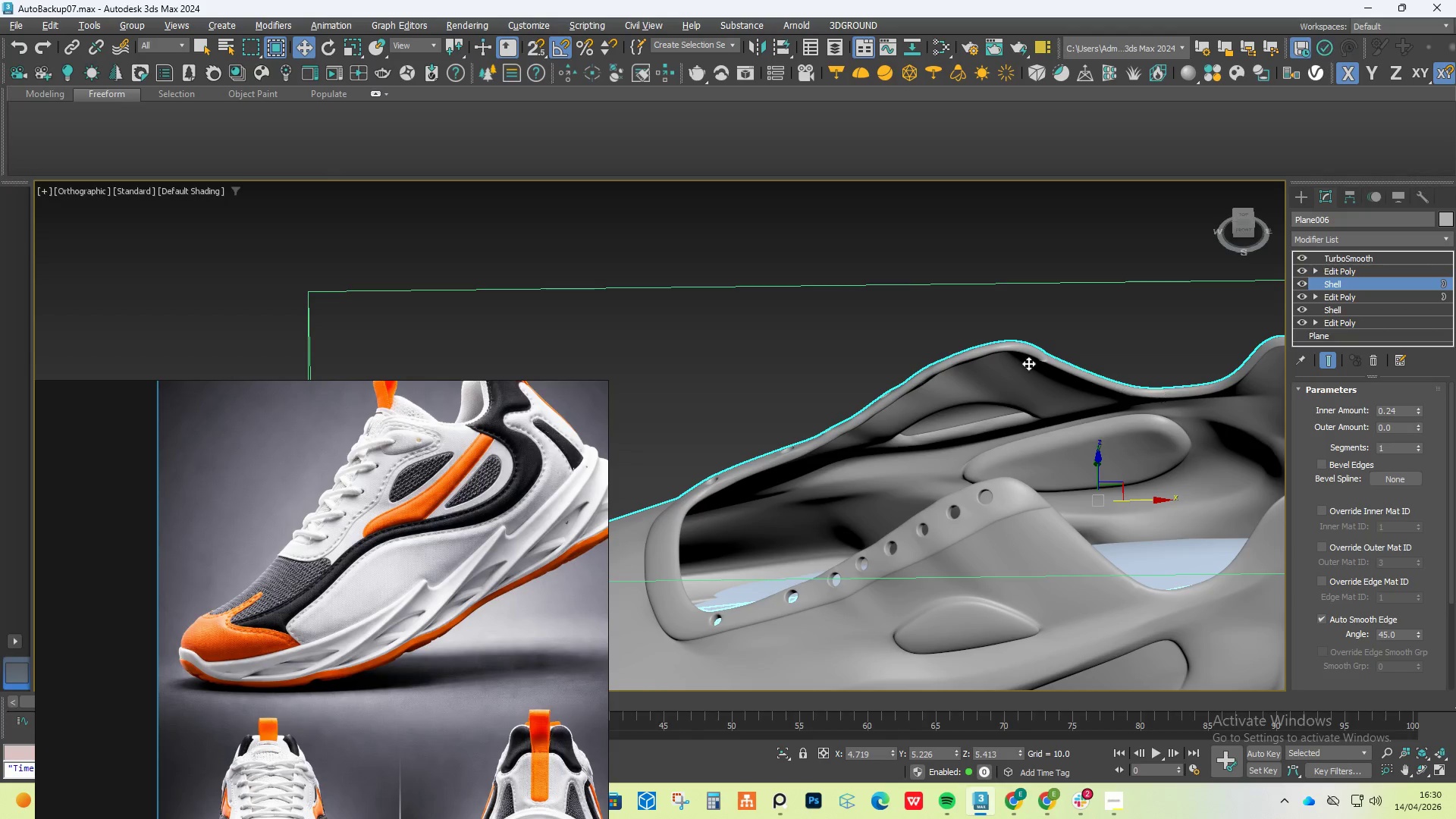 
key(Control+Z)
 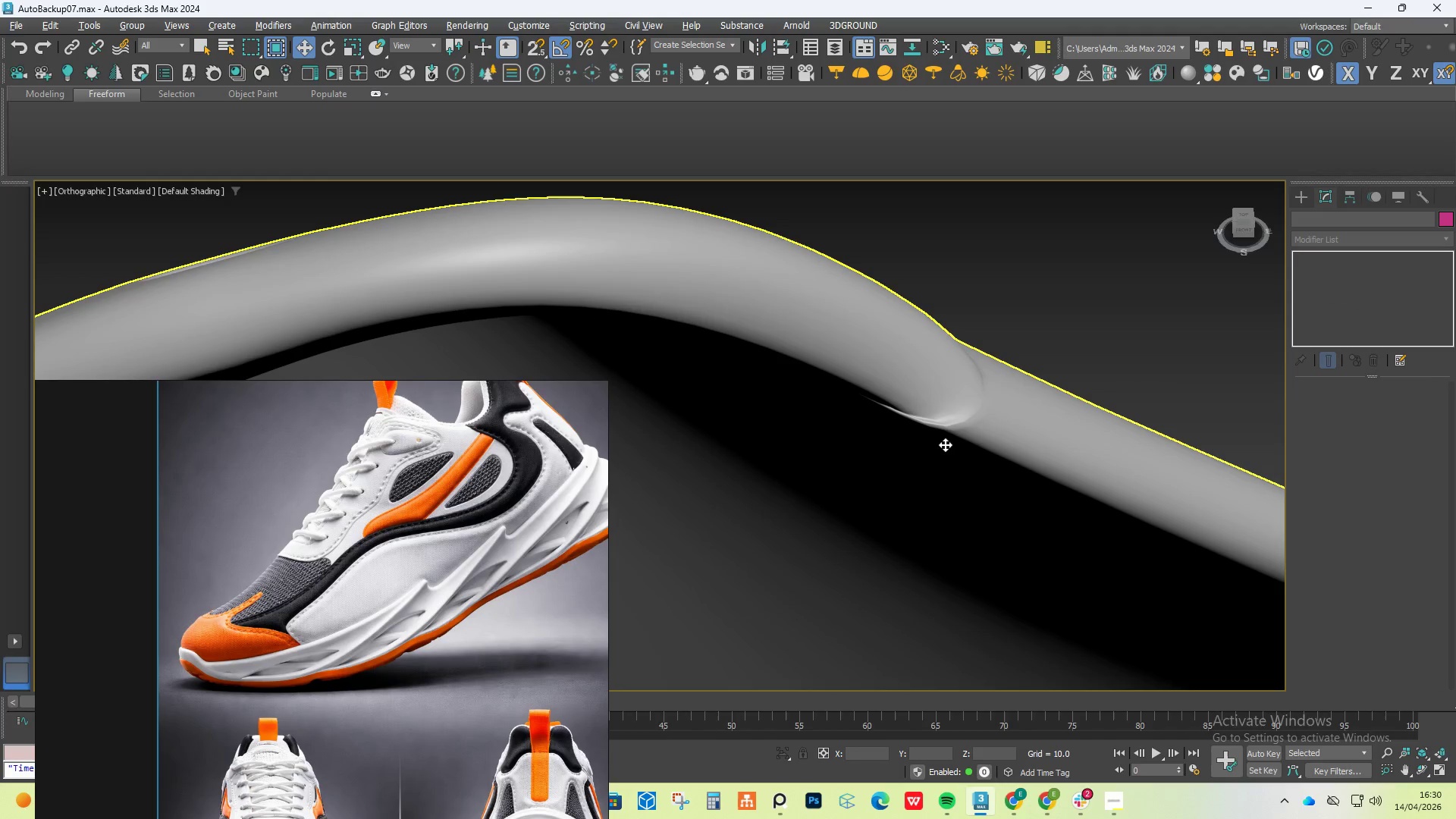 
scroll: coordinate [839, 397], scroll_direction: up, amount: 7.0
 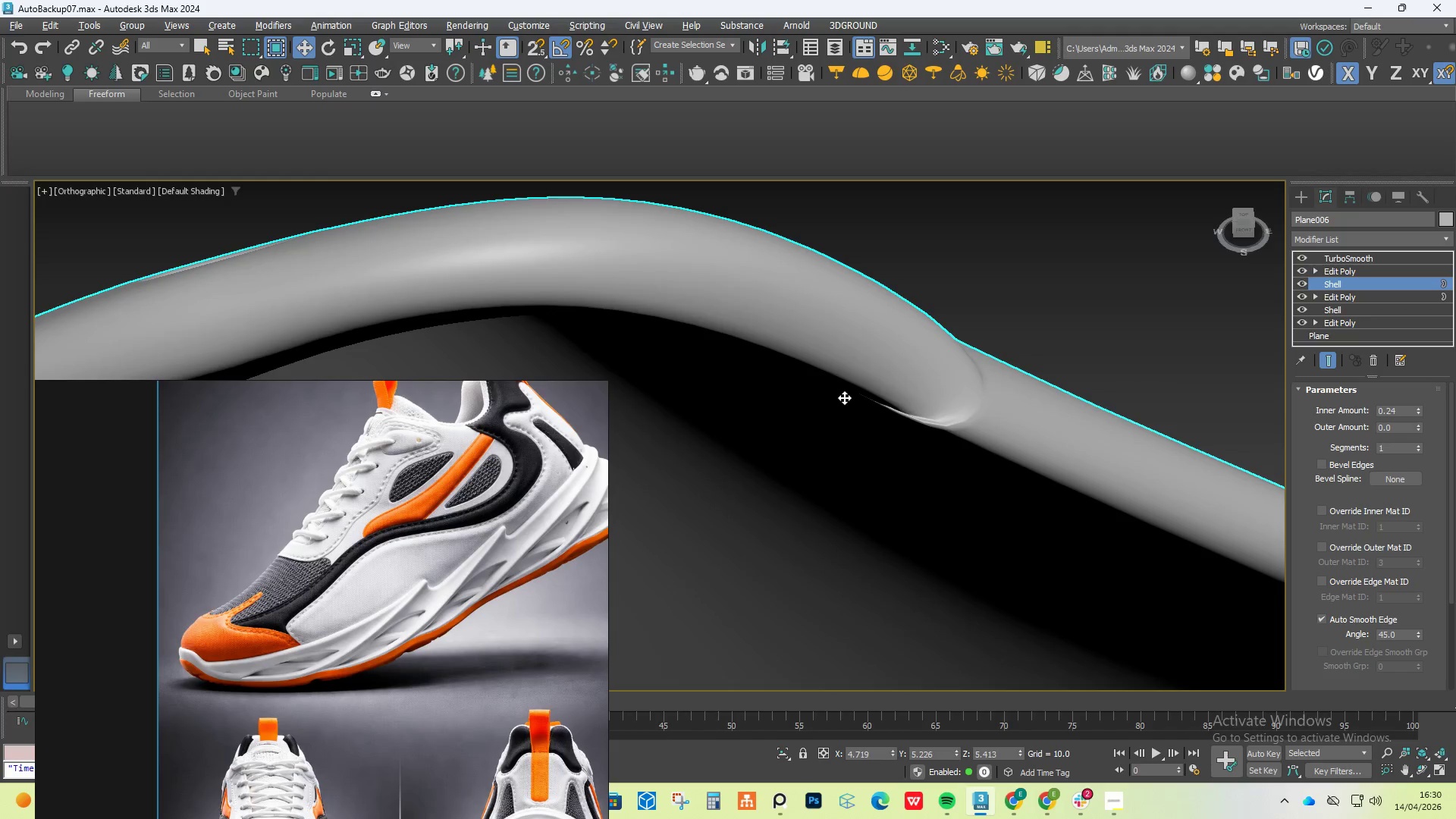 
key(Control+Z)
 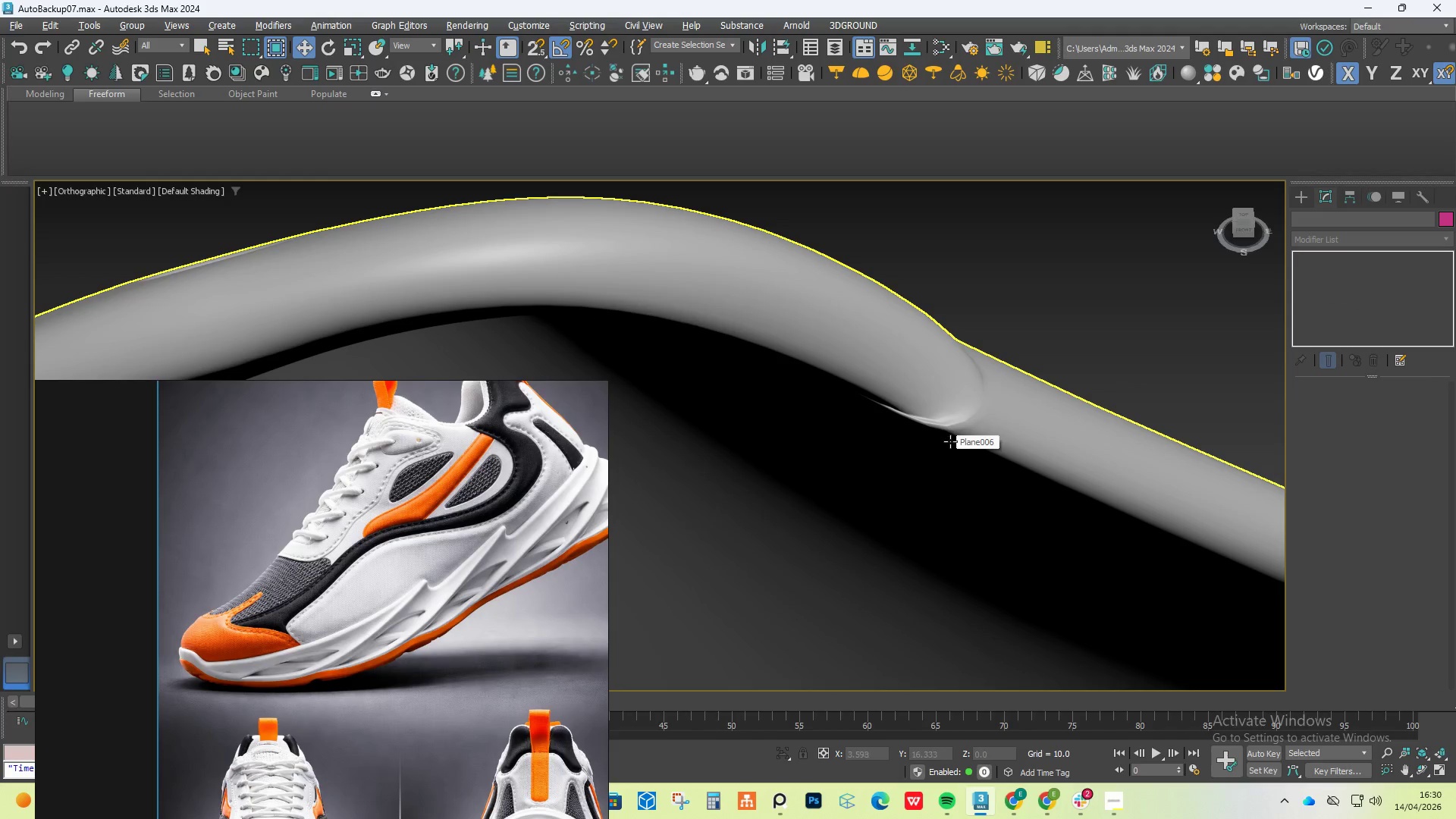 
key(Control+Z)
 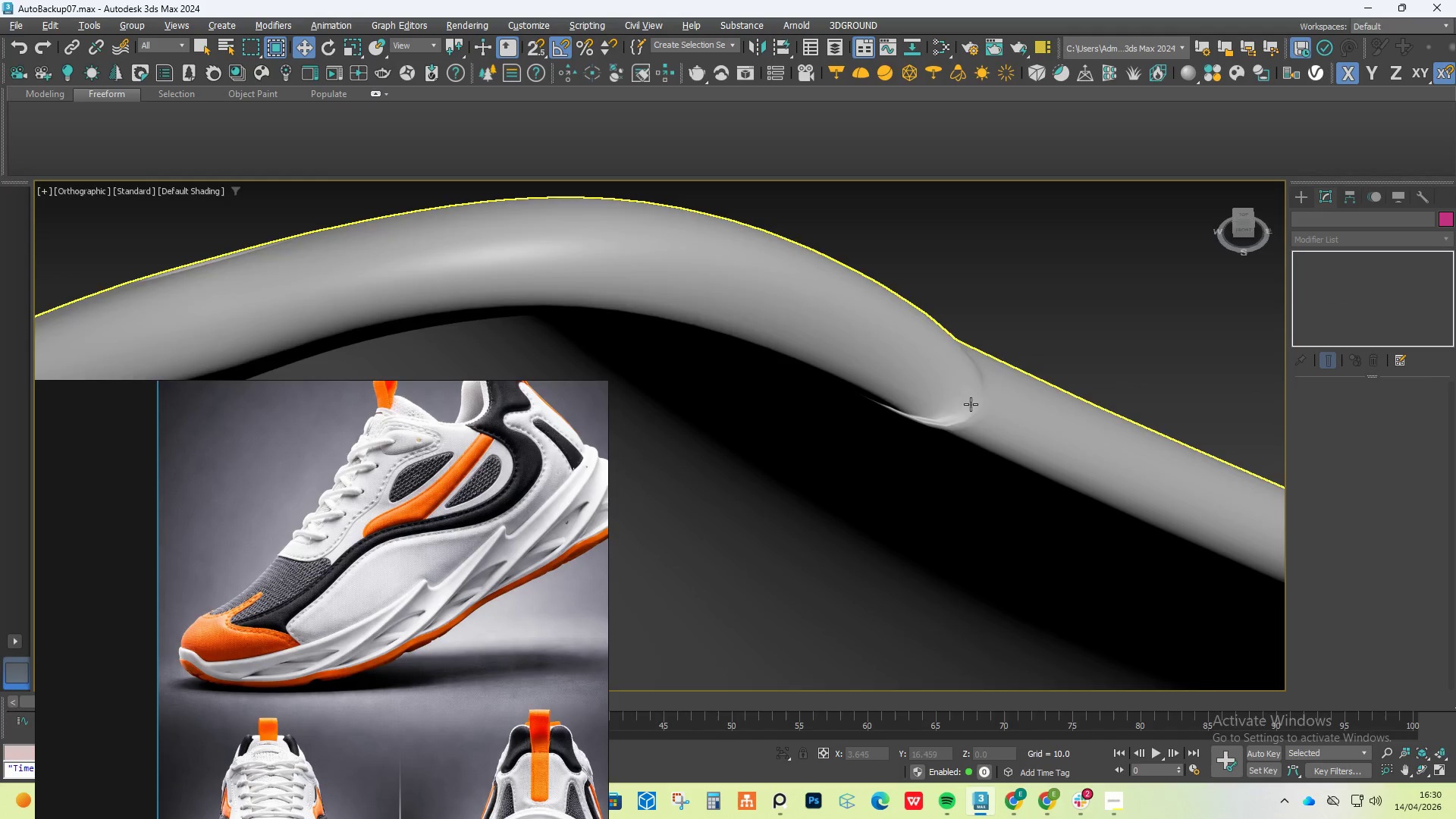 
scroll: coordinate [971, 403], scroll_direction: down, amount: 10.0
 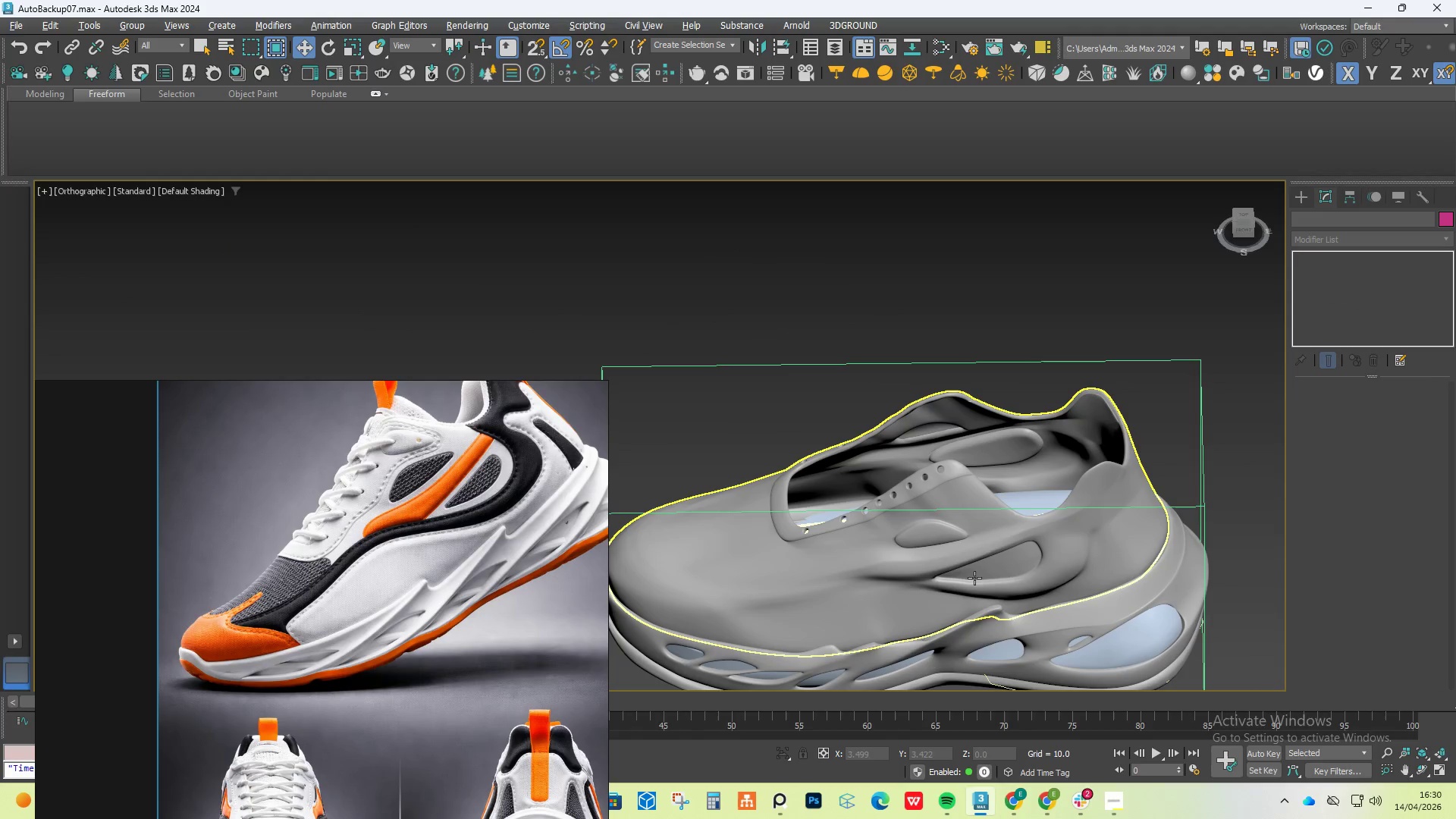 
hold_key(key=AltLeft, duration=0.66)
 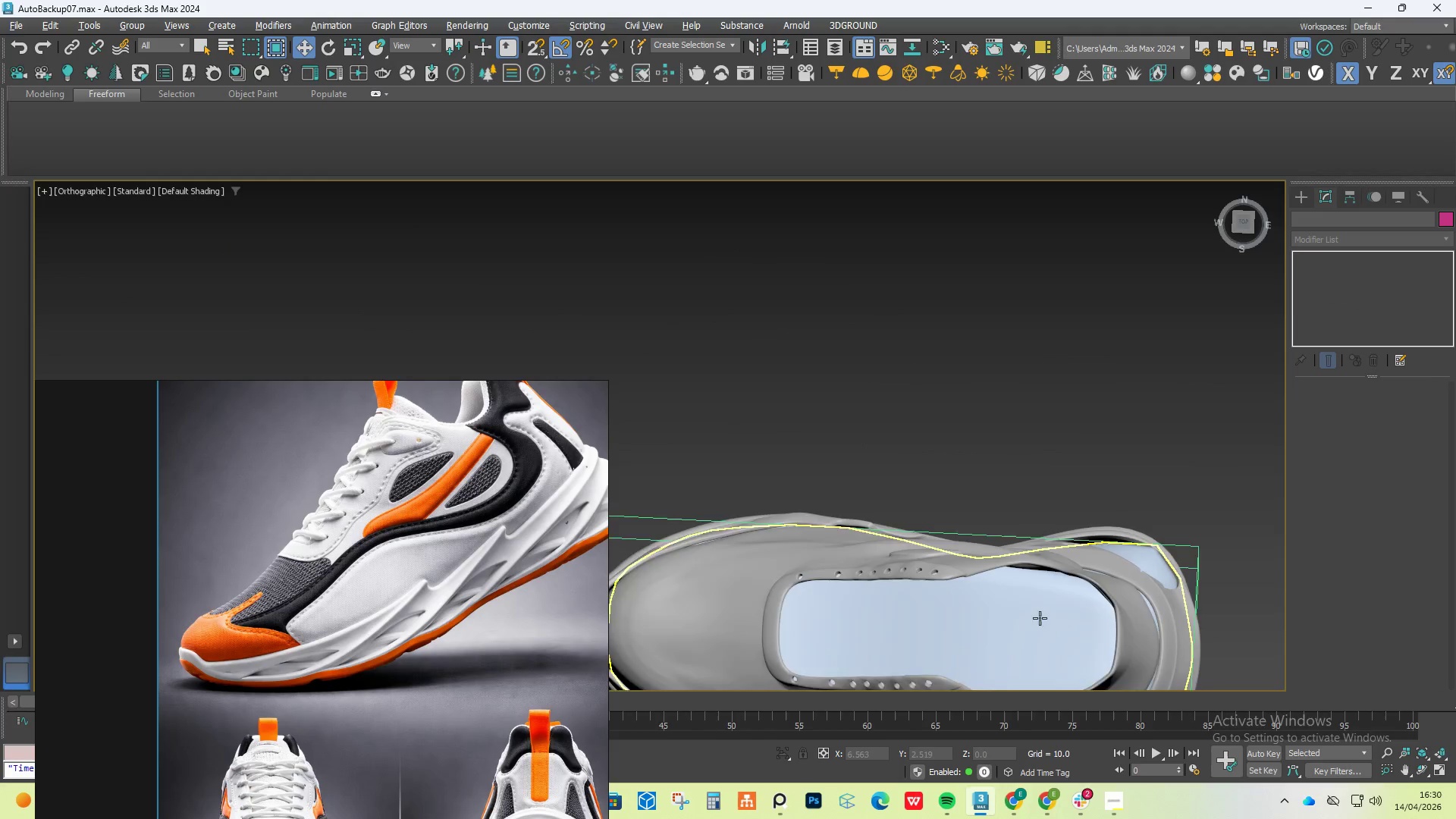 
scroll: coordinate [1040, 618], scroll_direction: up, amount: 1.0
 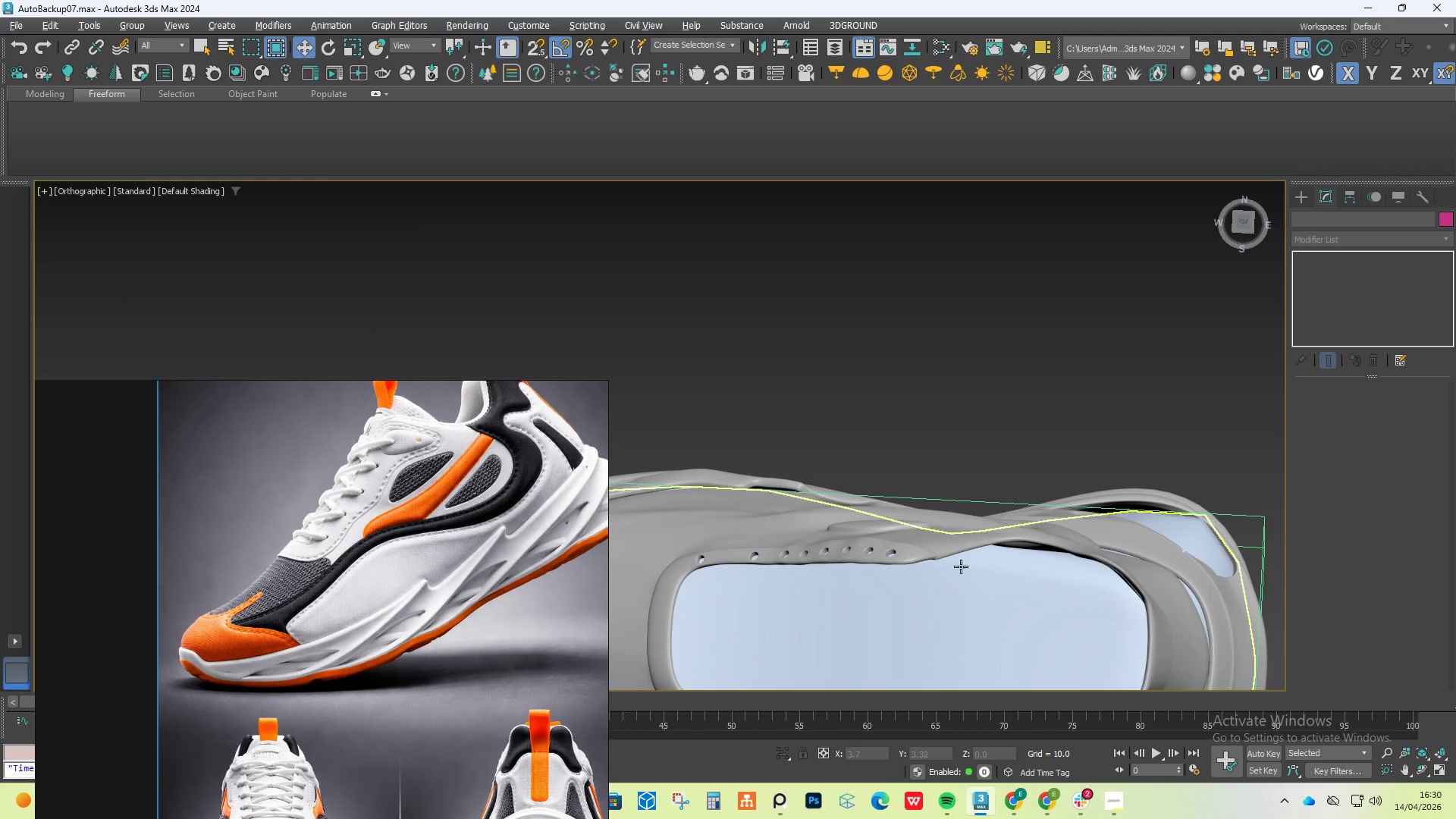 
hold_key(key=AltLeft, duration=0.53)
 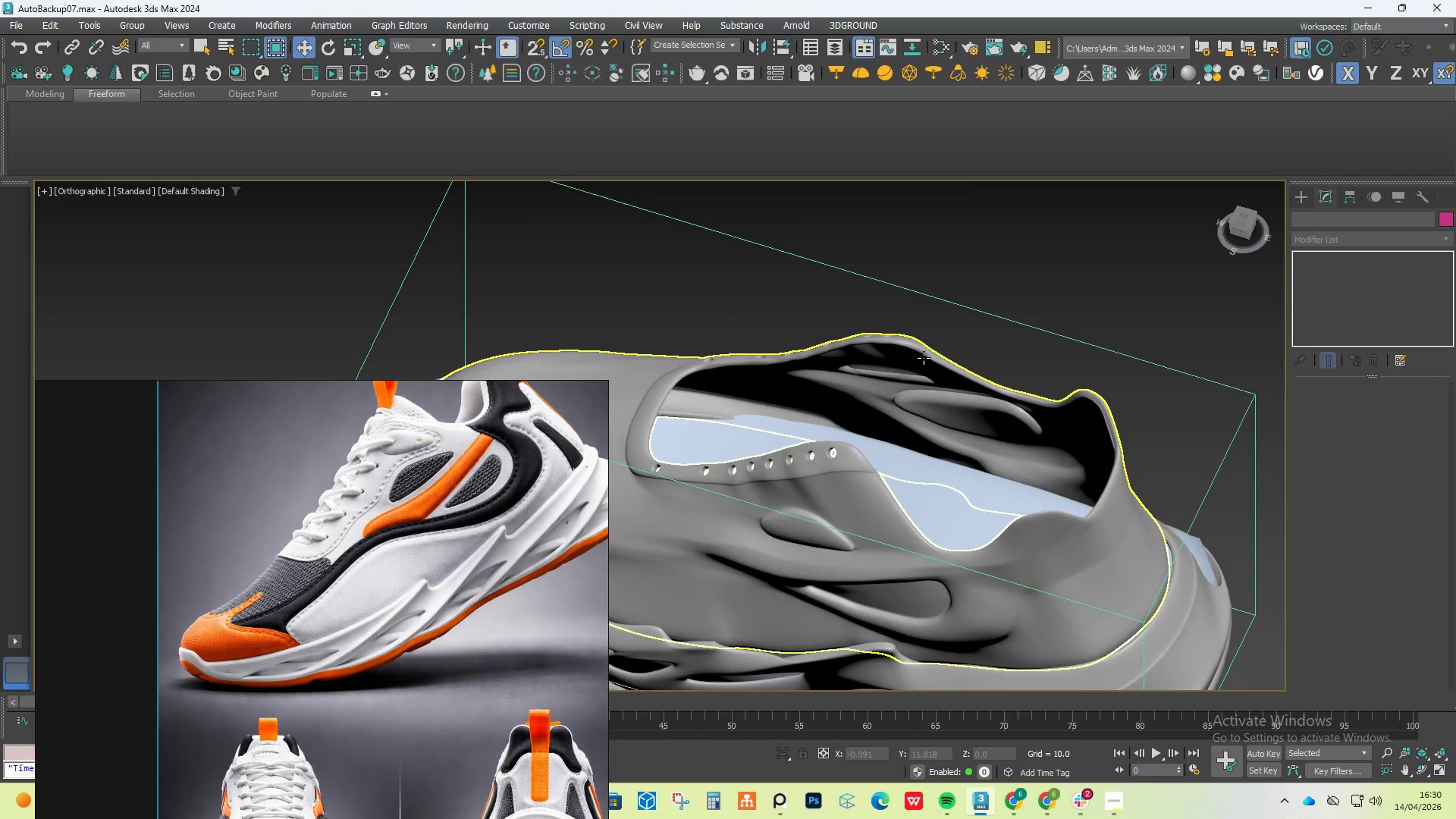 
key(Control+Z)
 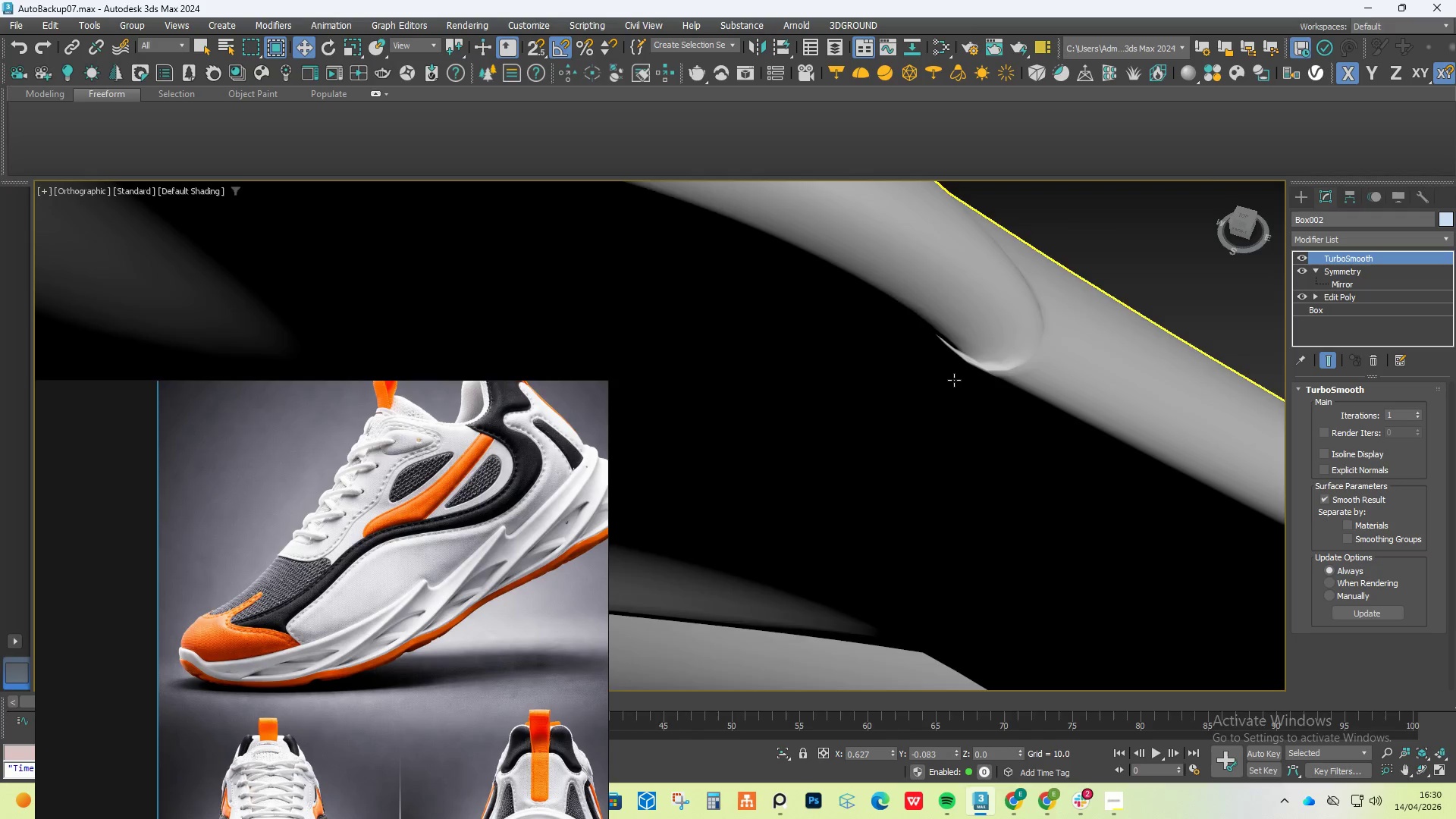 
scroll: coordinate [947, 378], scroll_direction: up, amount: 8.0
 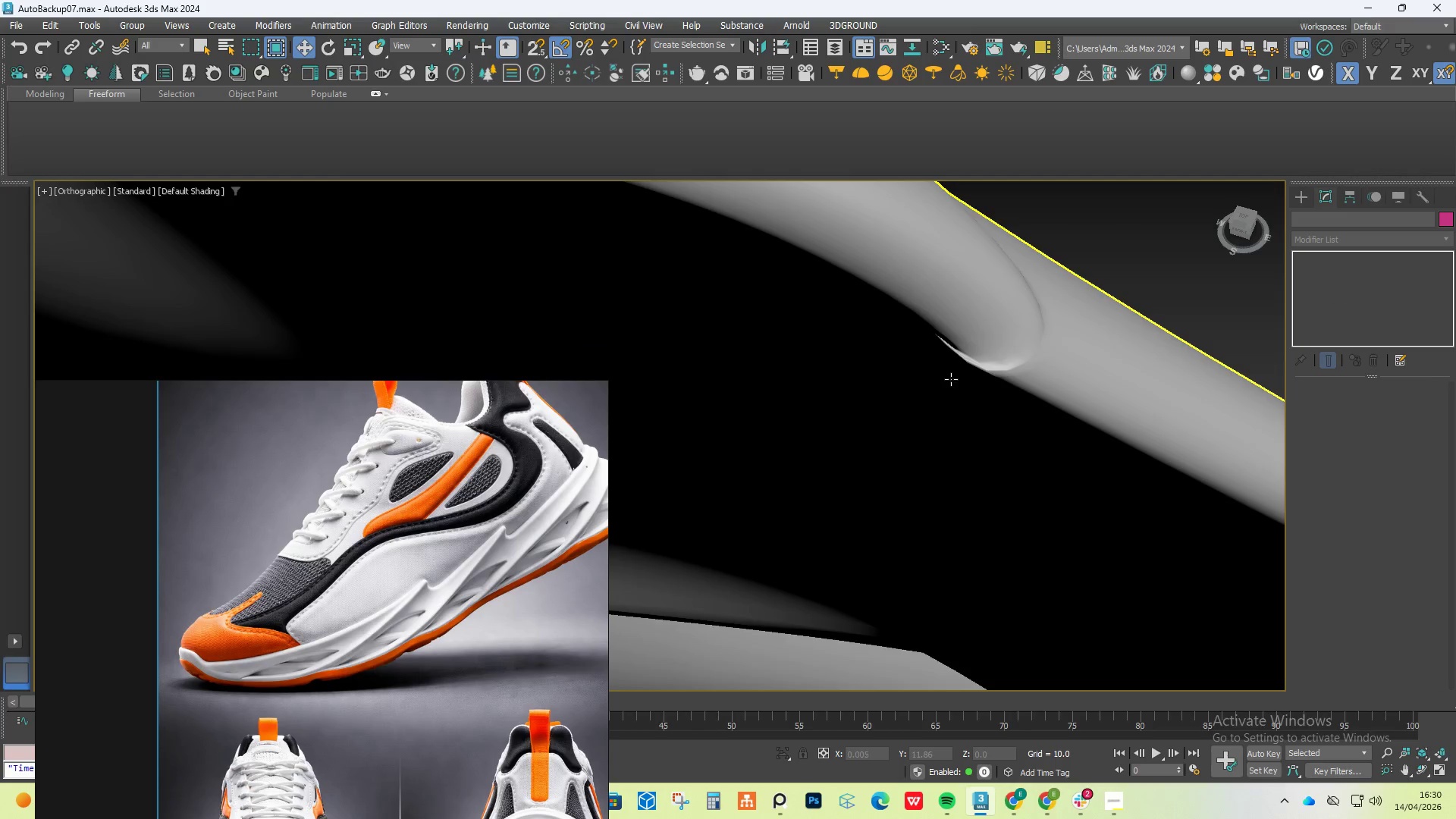 
key(Control+Z)
 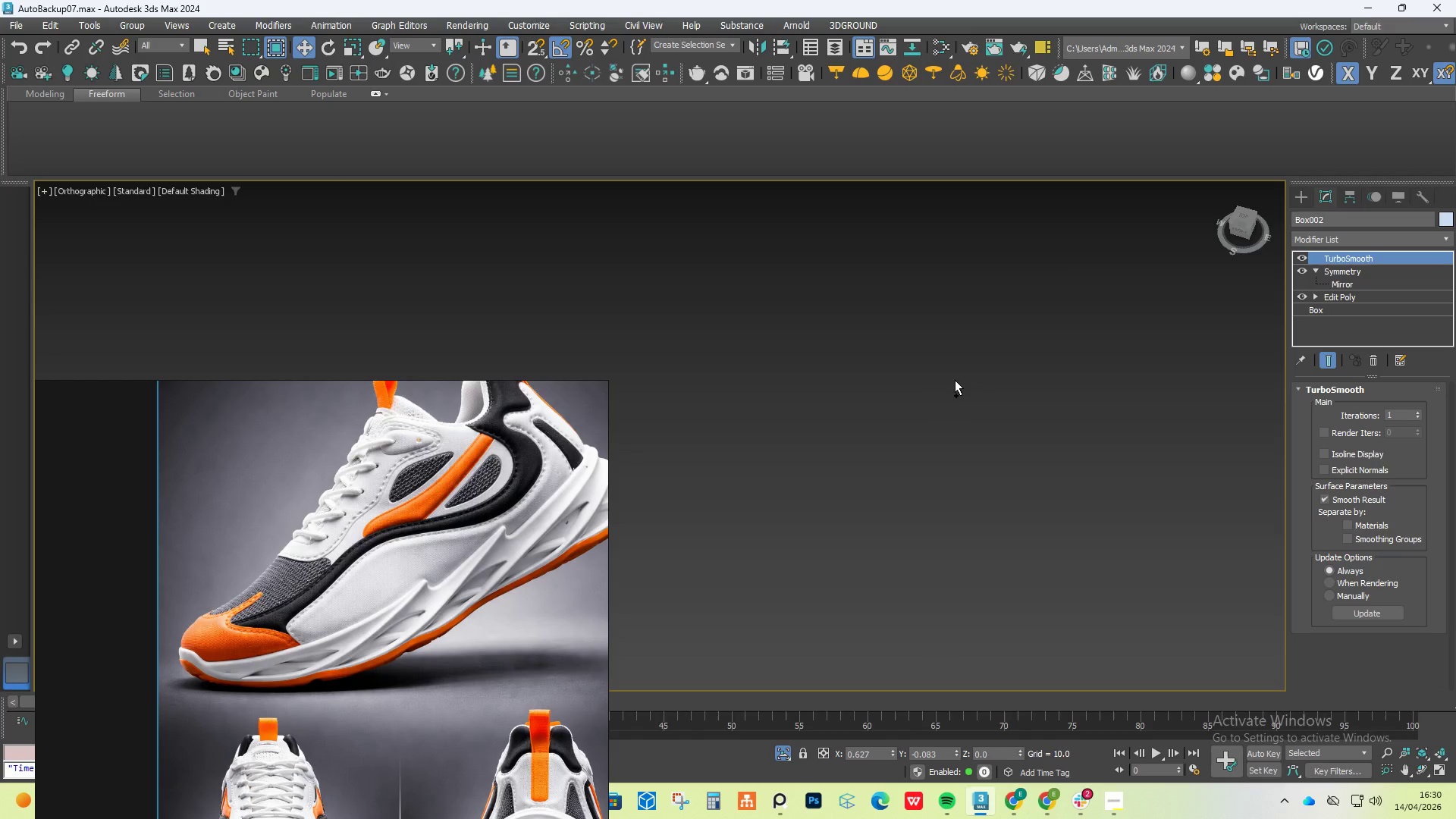 
scroll: coordinate [956, 380], scroll_direction: down, amount: 11.0
 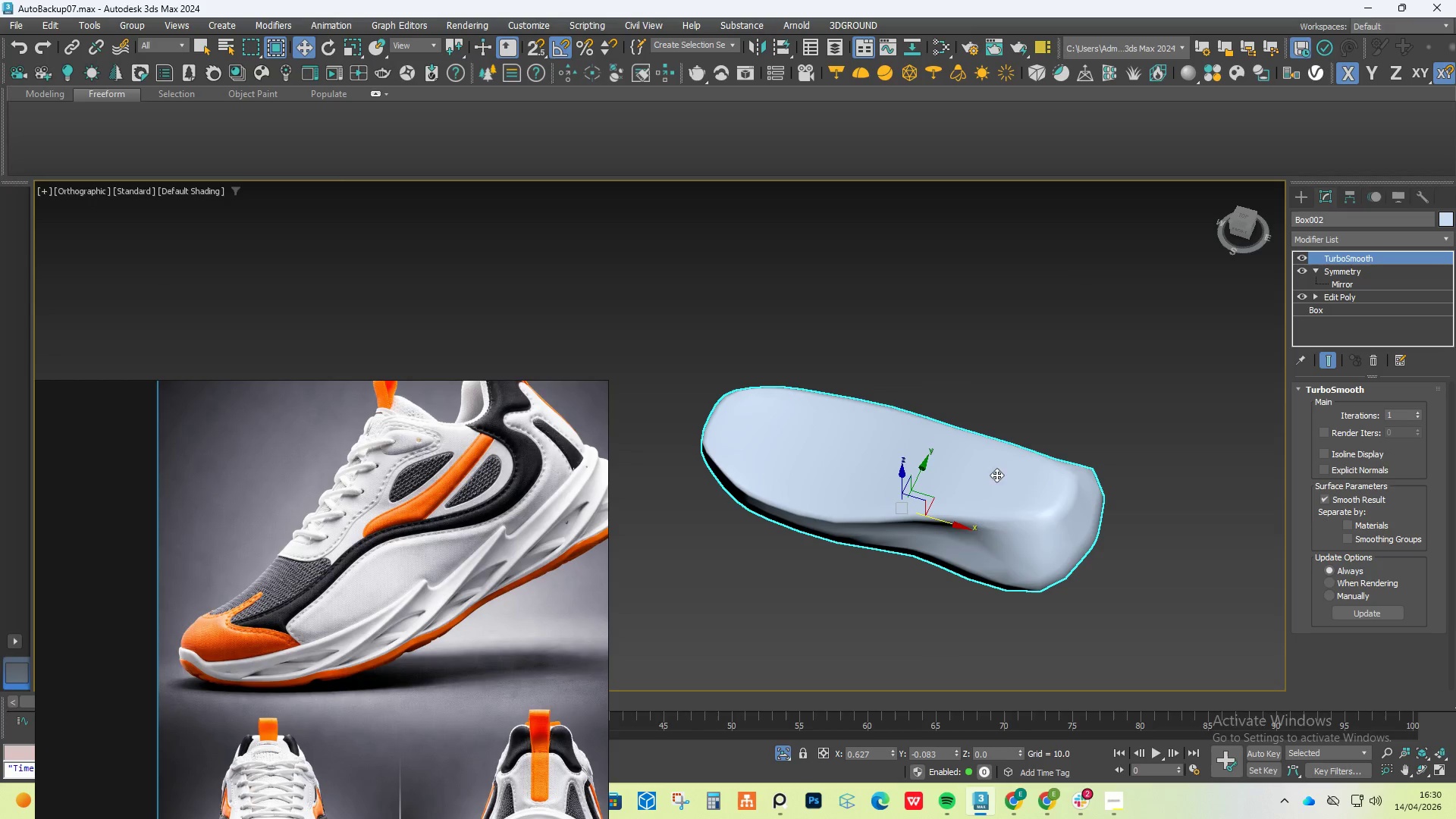 
key(Control+Z)
 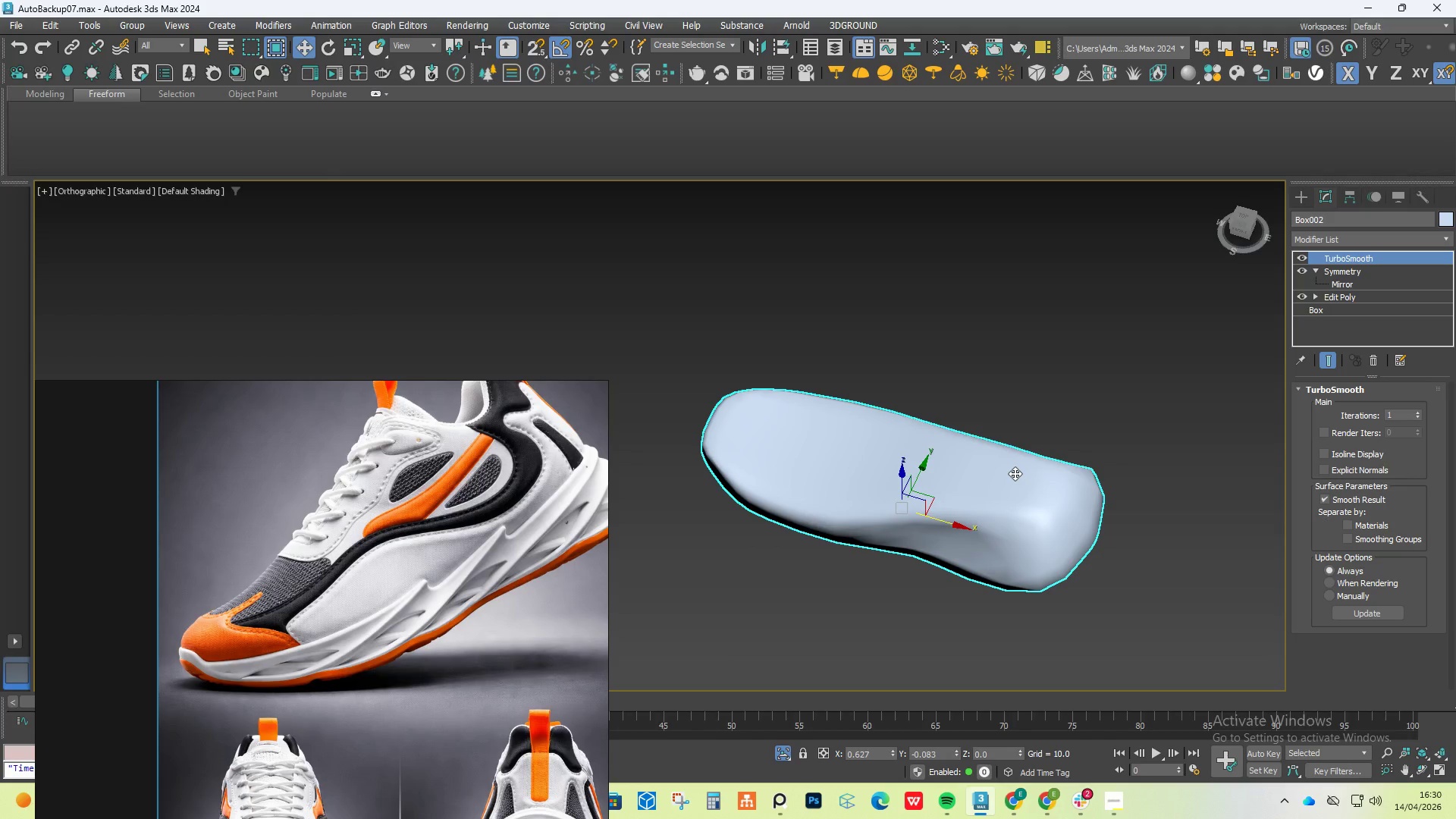 
key(Control+Y)
 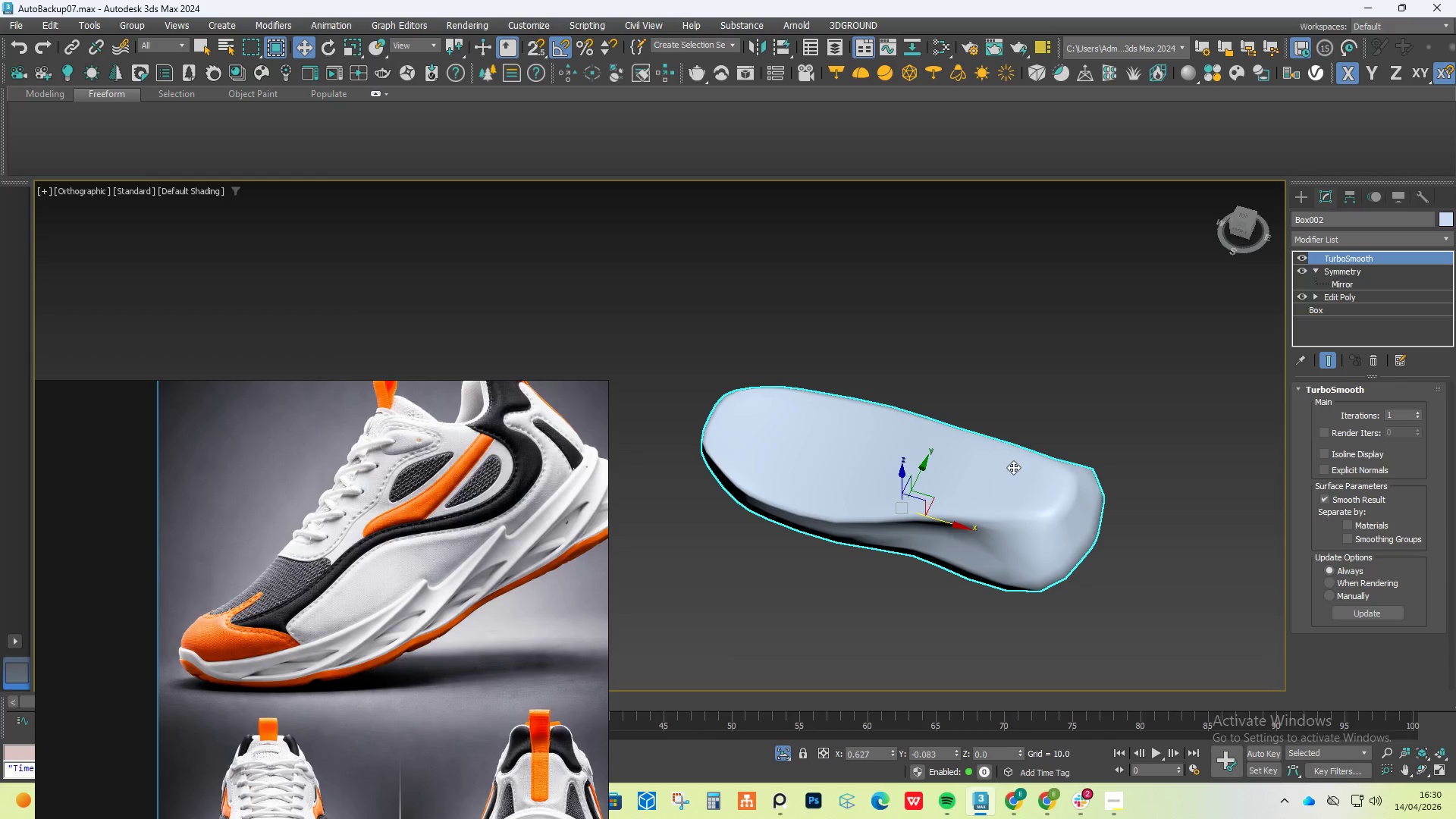 
key(Control+Y)
 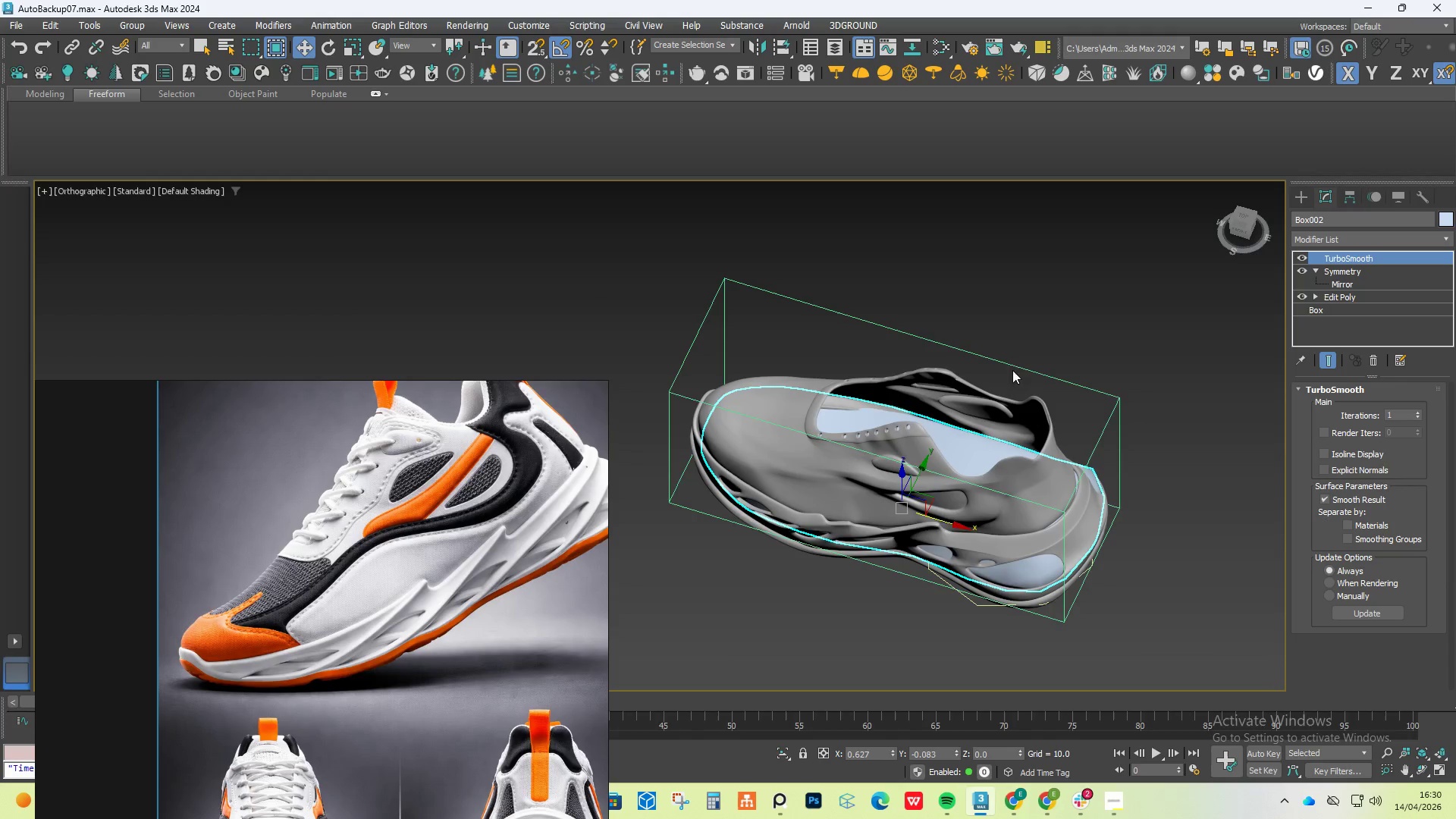 
hold_key(key=AltLeft, duration=0.66)
 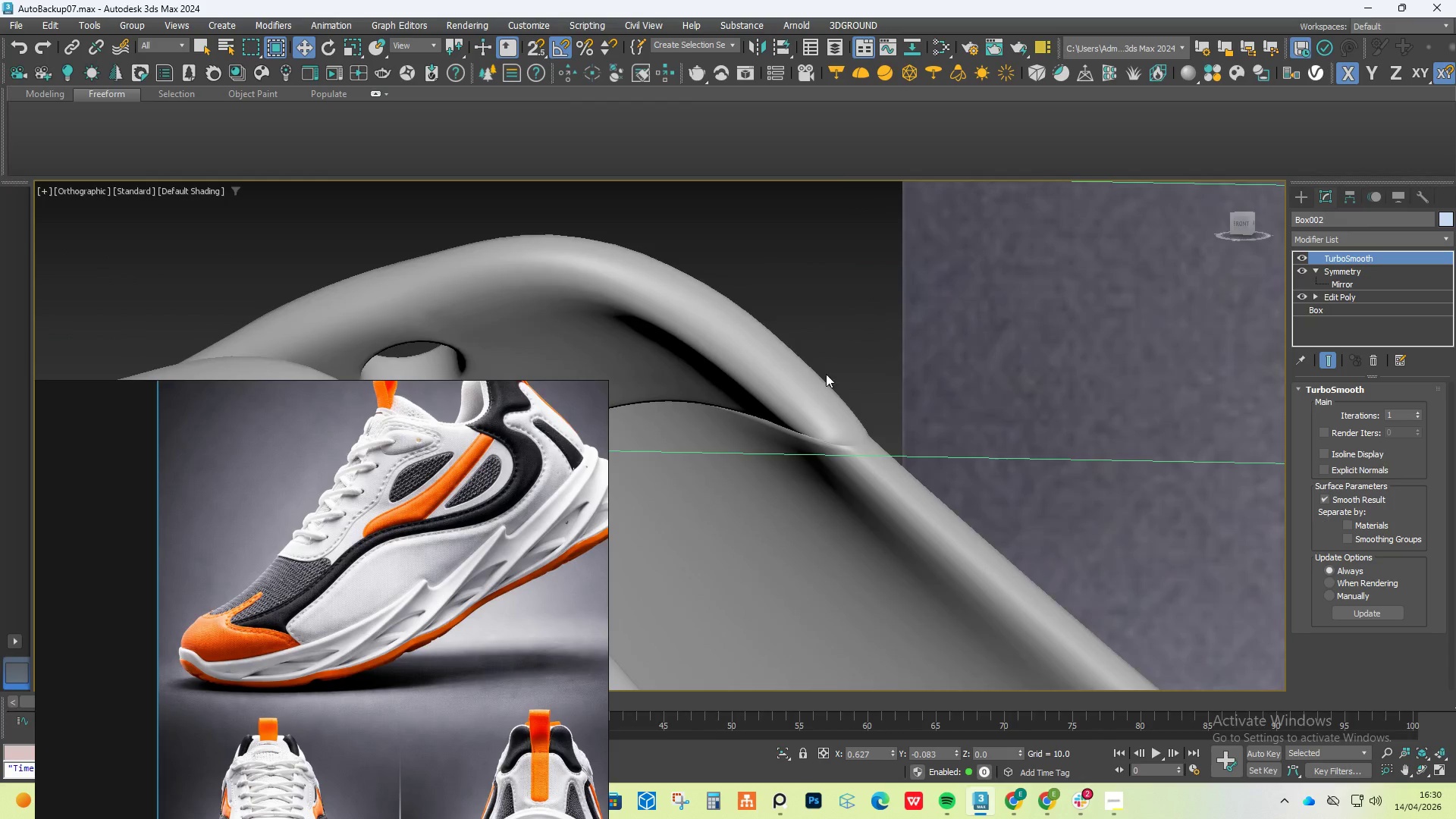 
scroll: coordinate [830, 439], scroll_direction: up, amount: 11.0
 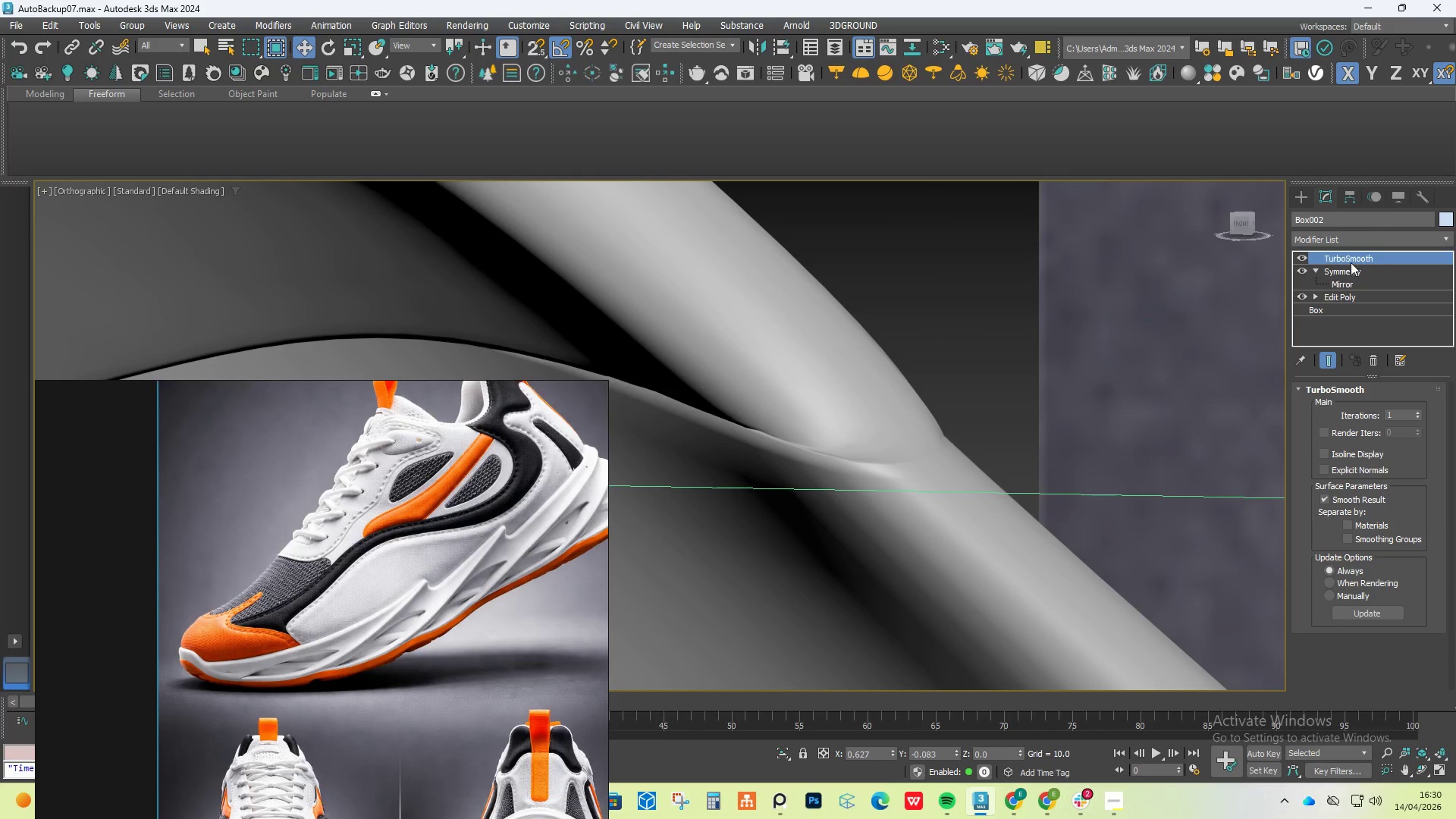 
left_click([1299, 253])
 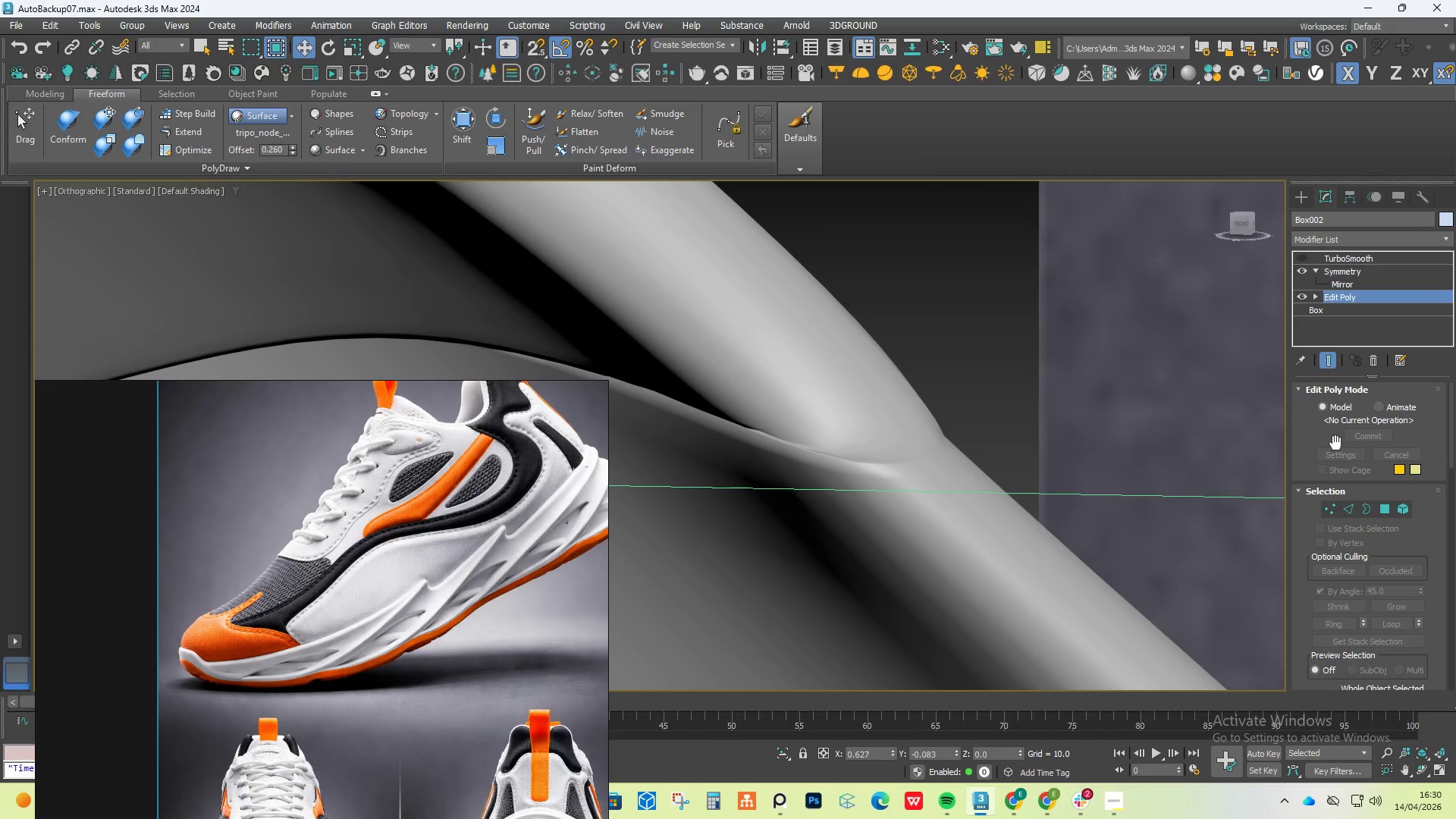 
left_click([1331, 509])
 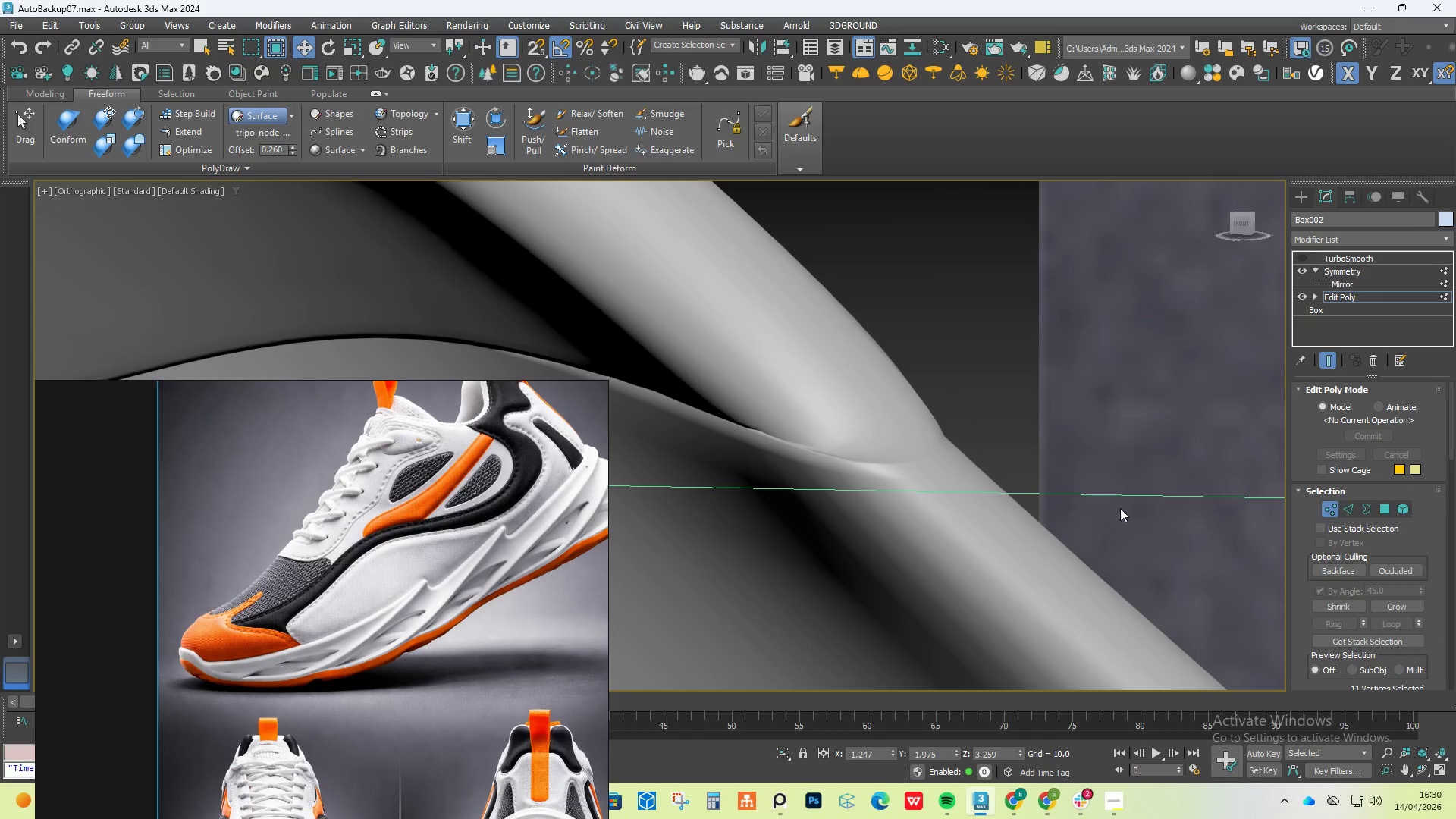 
key(F4)
 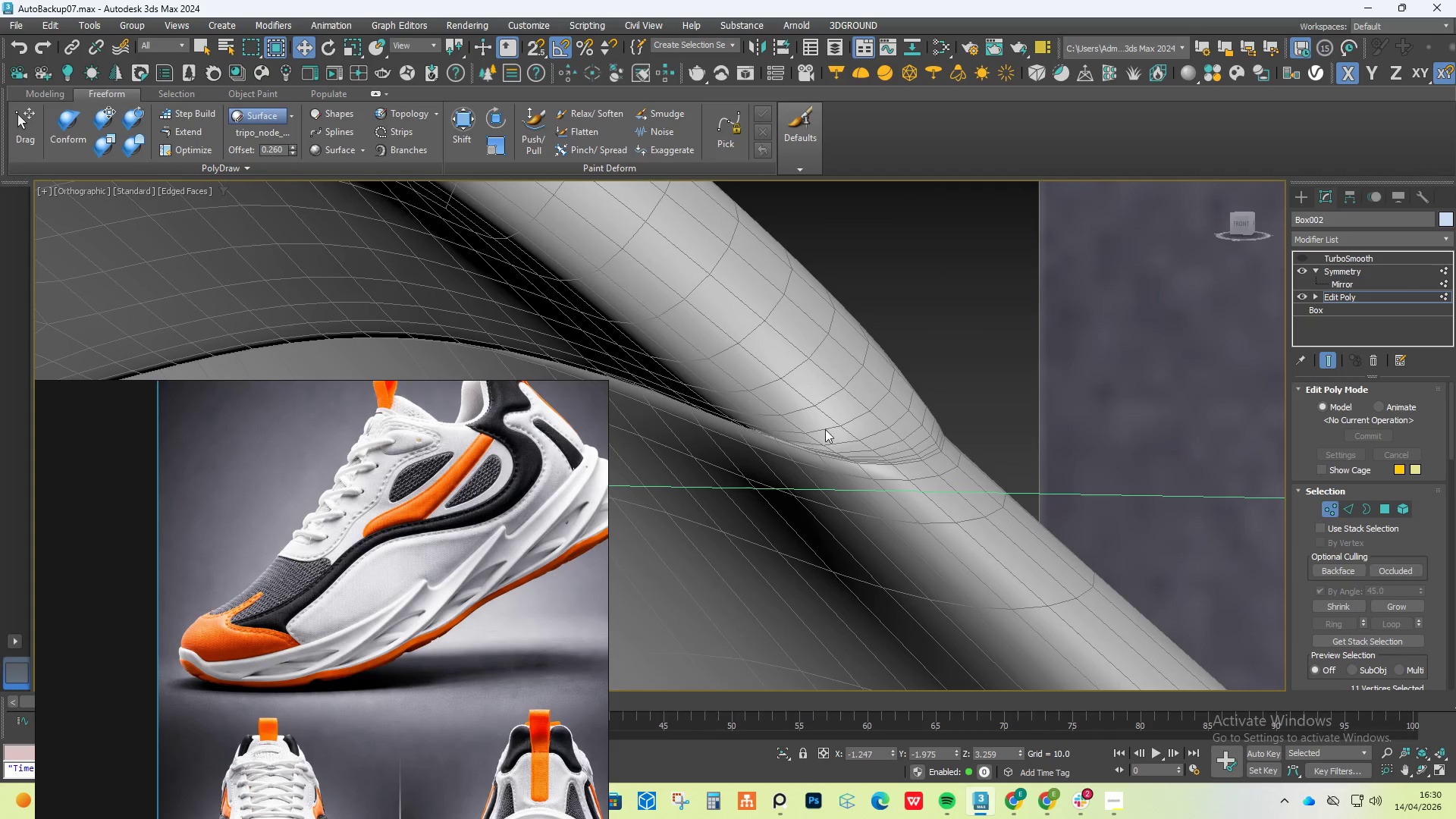 
scroll: coordinate [834, 439], scroll_direction: up, amount: 2.0
 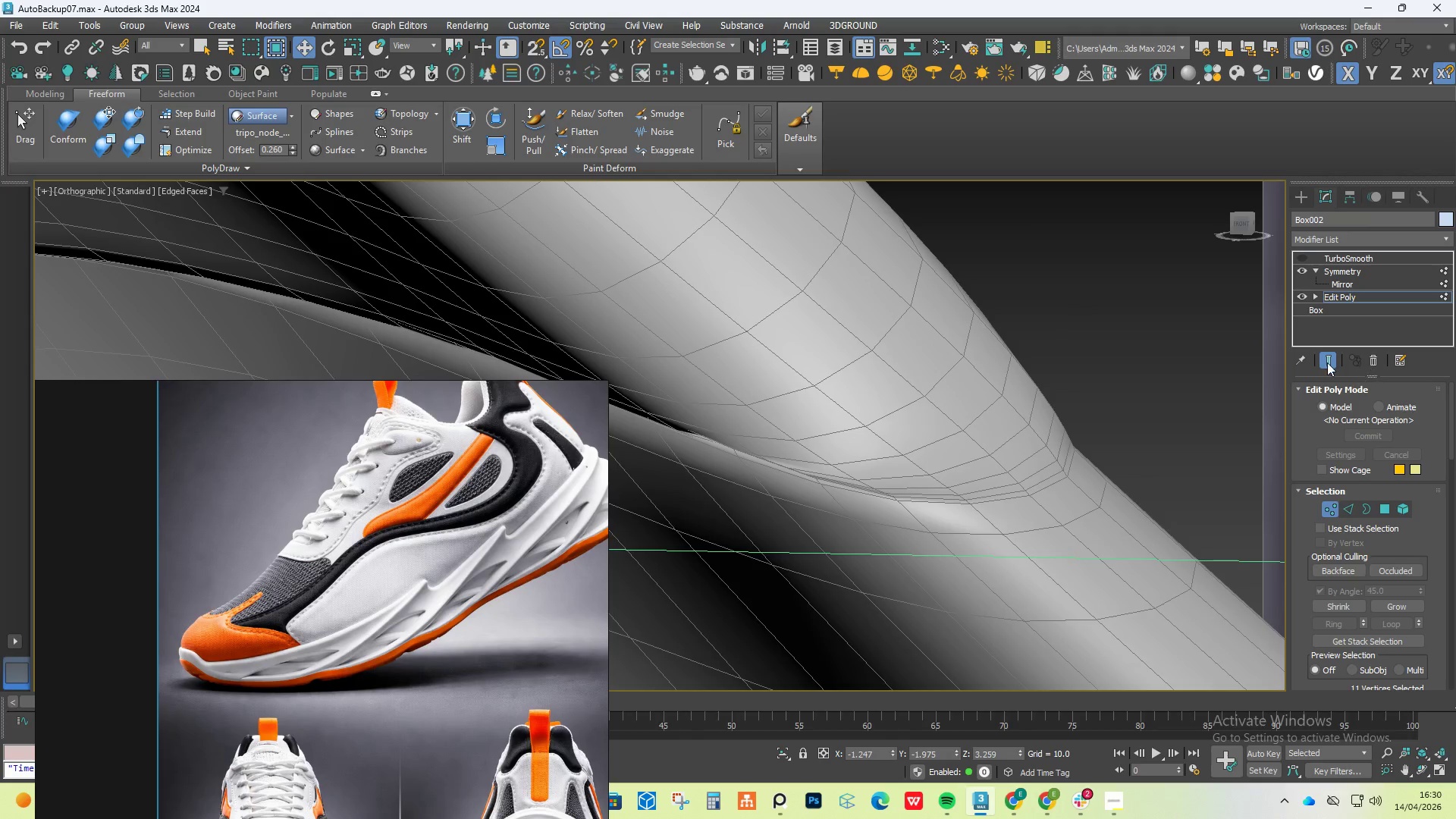 
left_click([1320, 361])
 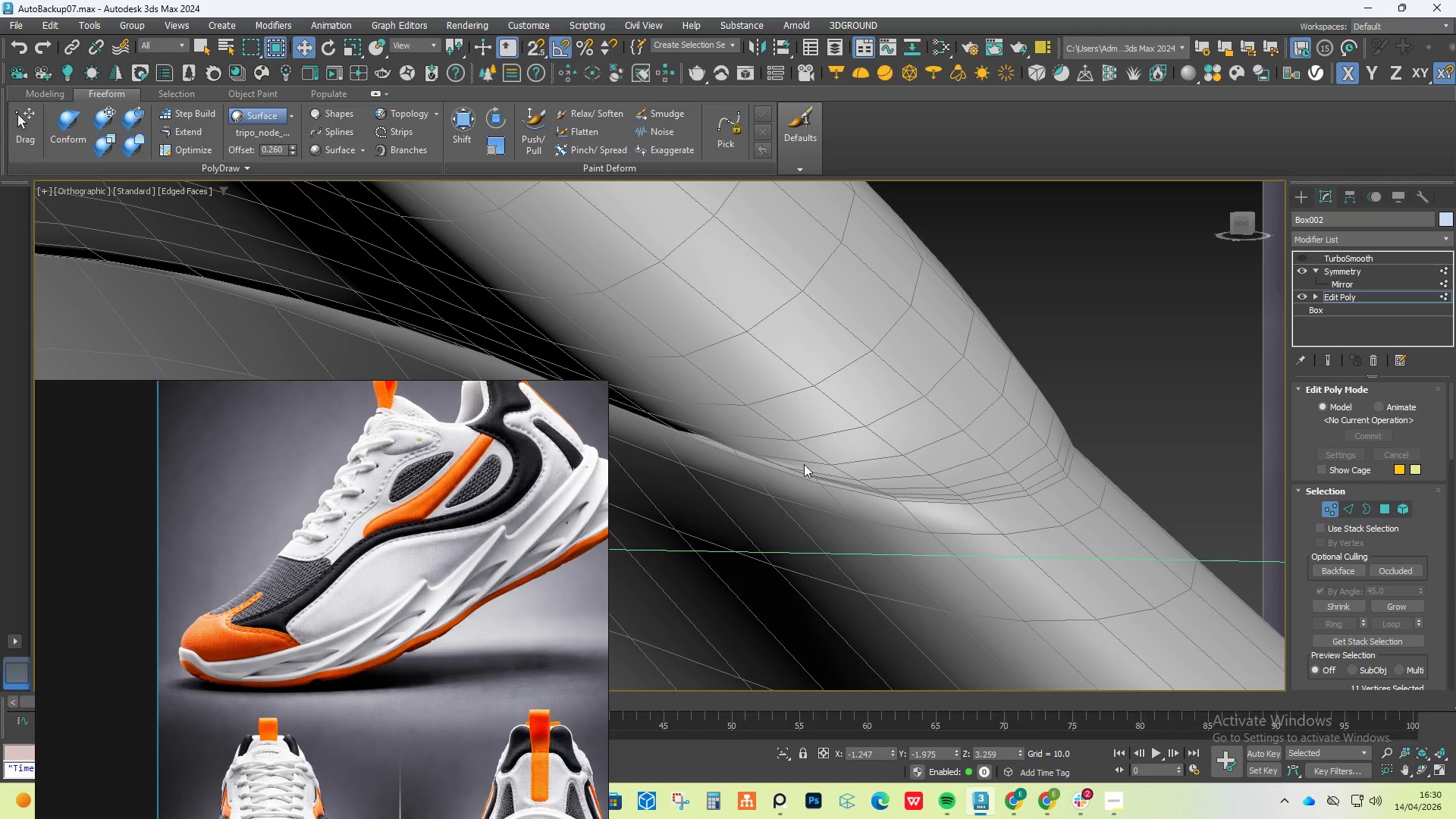 
scroll: coordinate [1079, 506], scroll_direction: down, amount: 2.0
 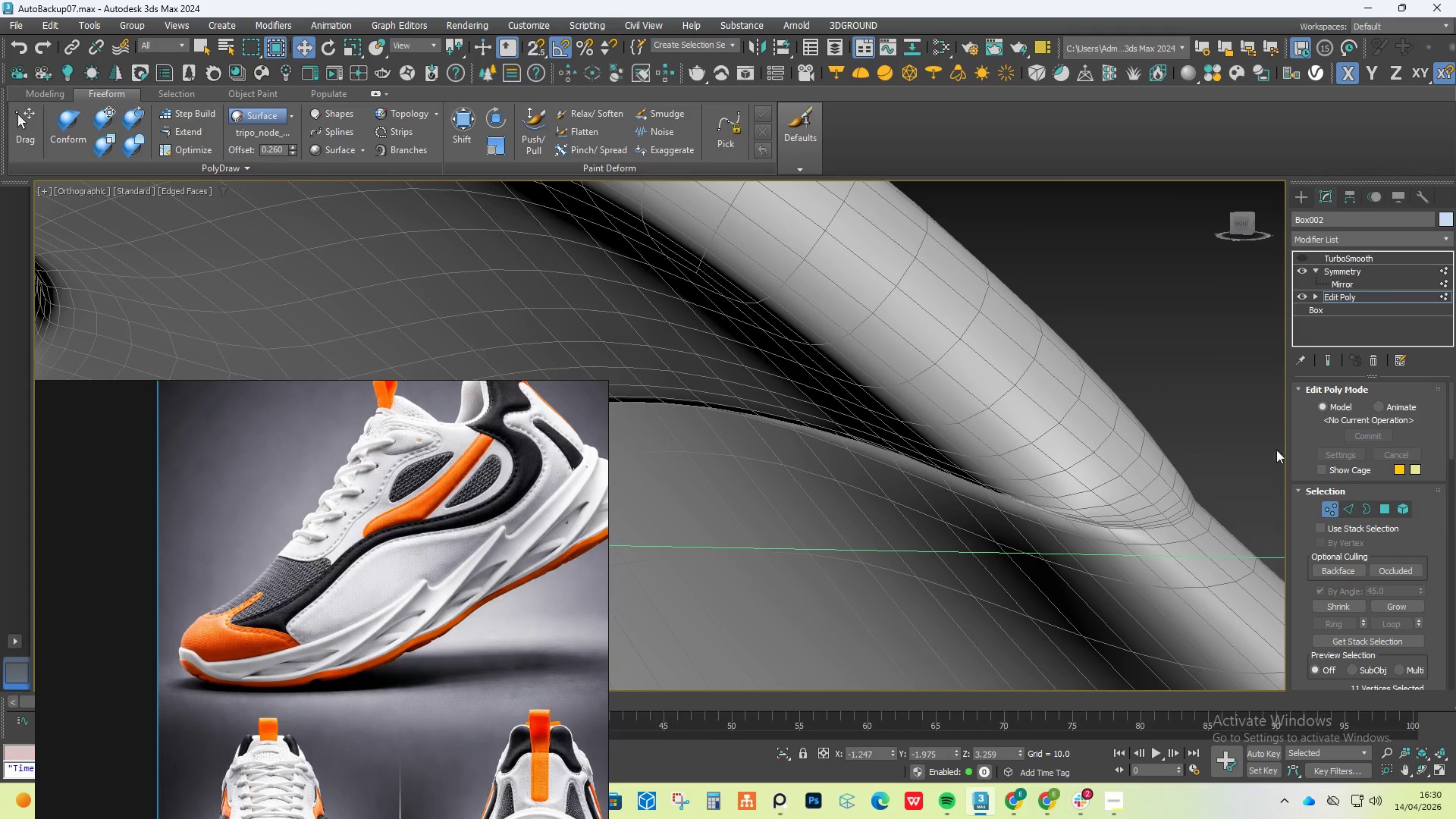 
left_click([1068, 453])
 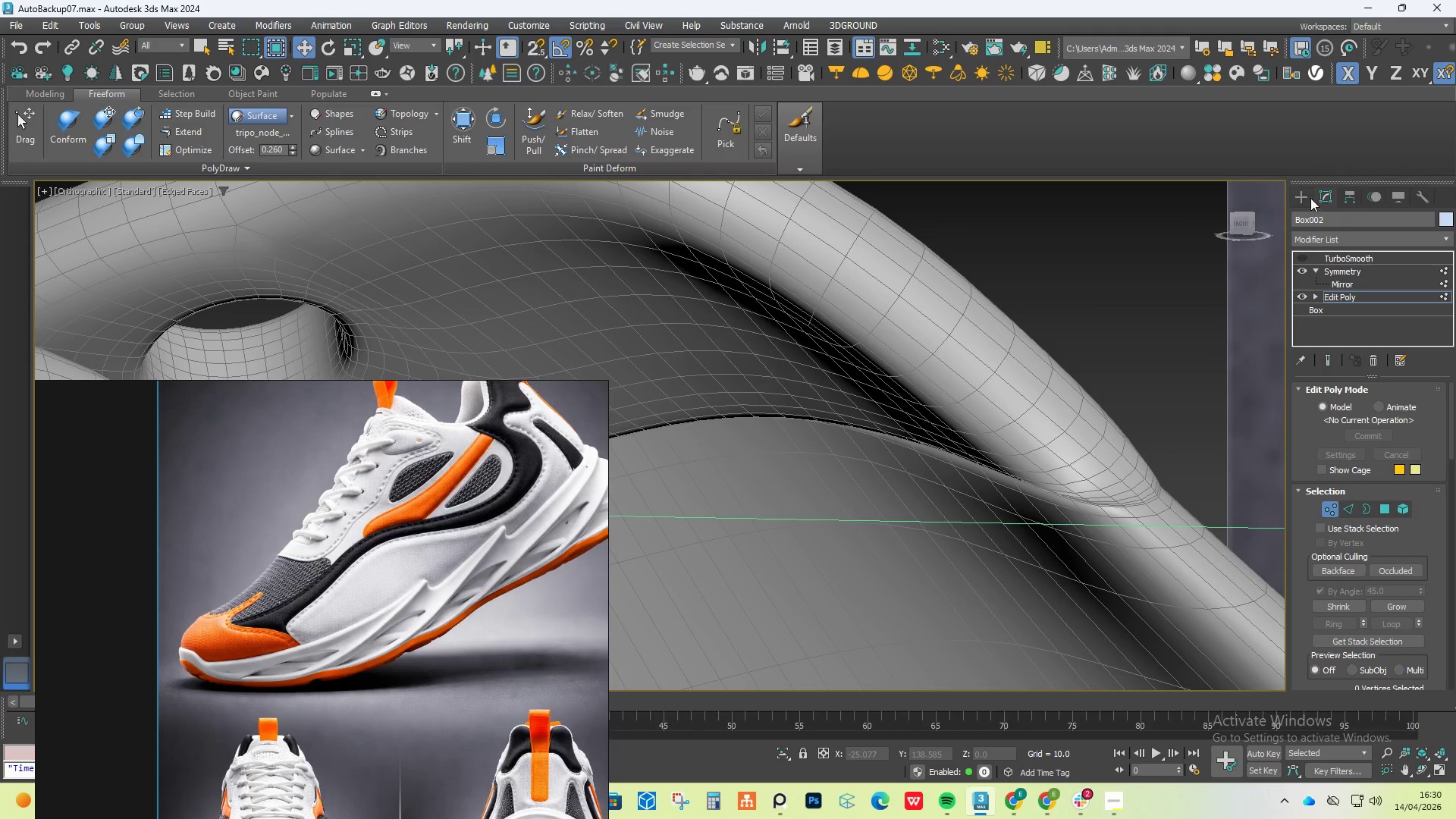 
scroll: coordinate [1078, 453], scroll_direction: down, amount: 1.0
 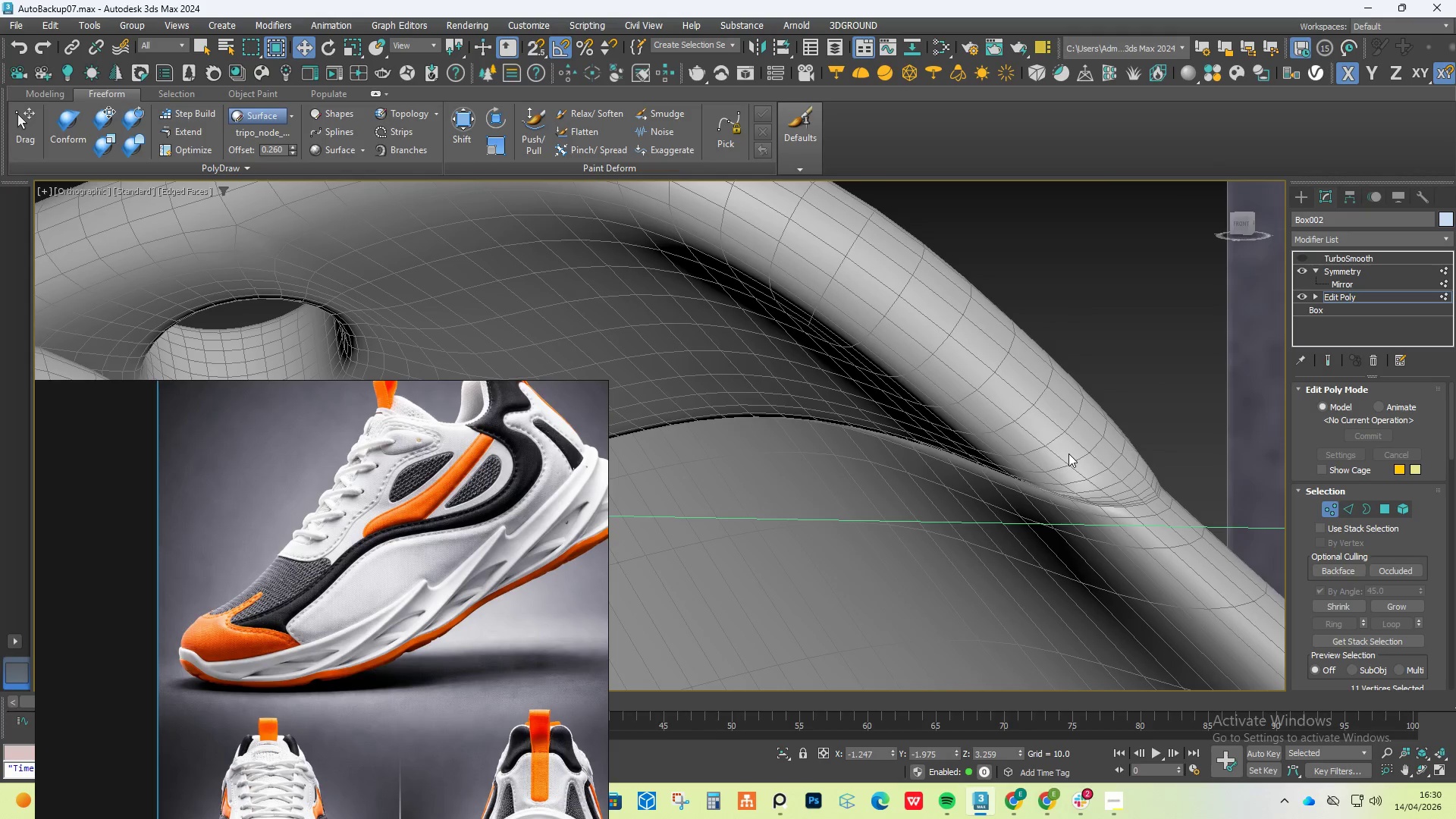 
left_click([1307, 196])
 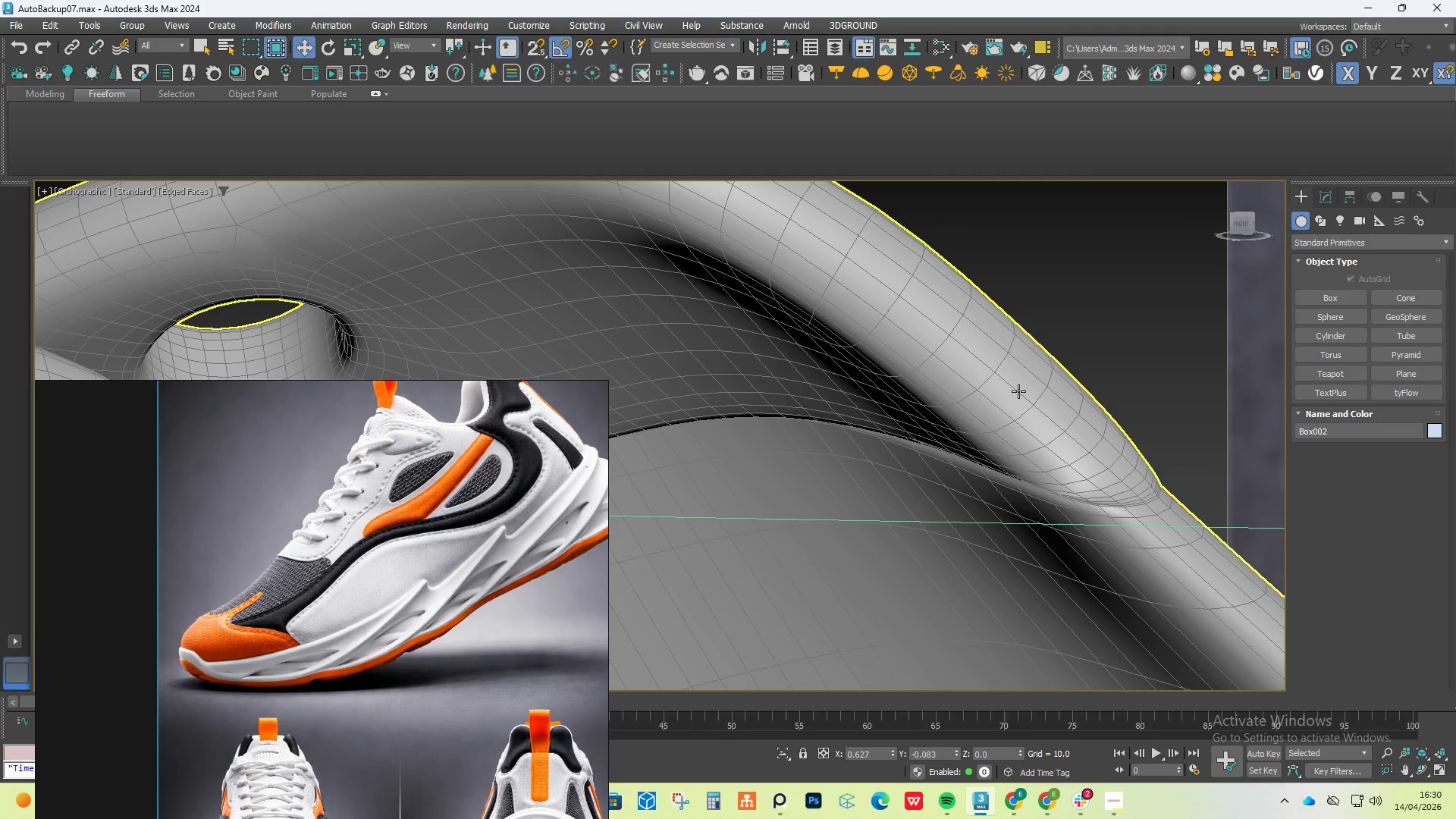 
left_click([996, 386])
 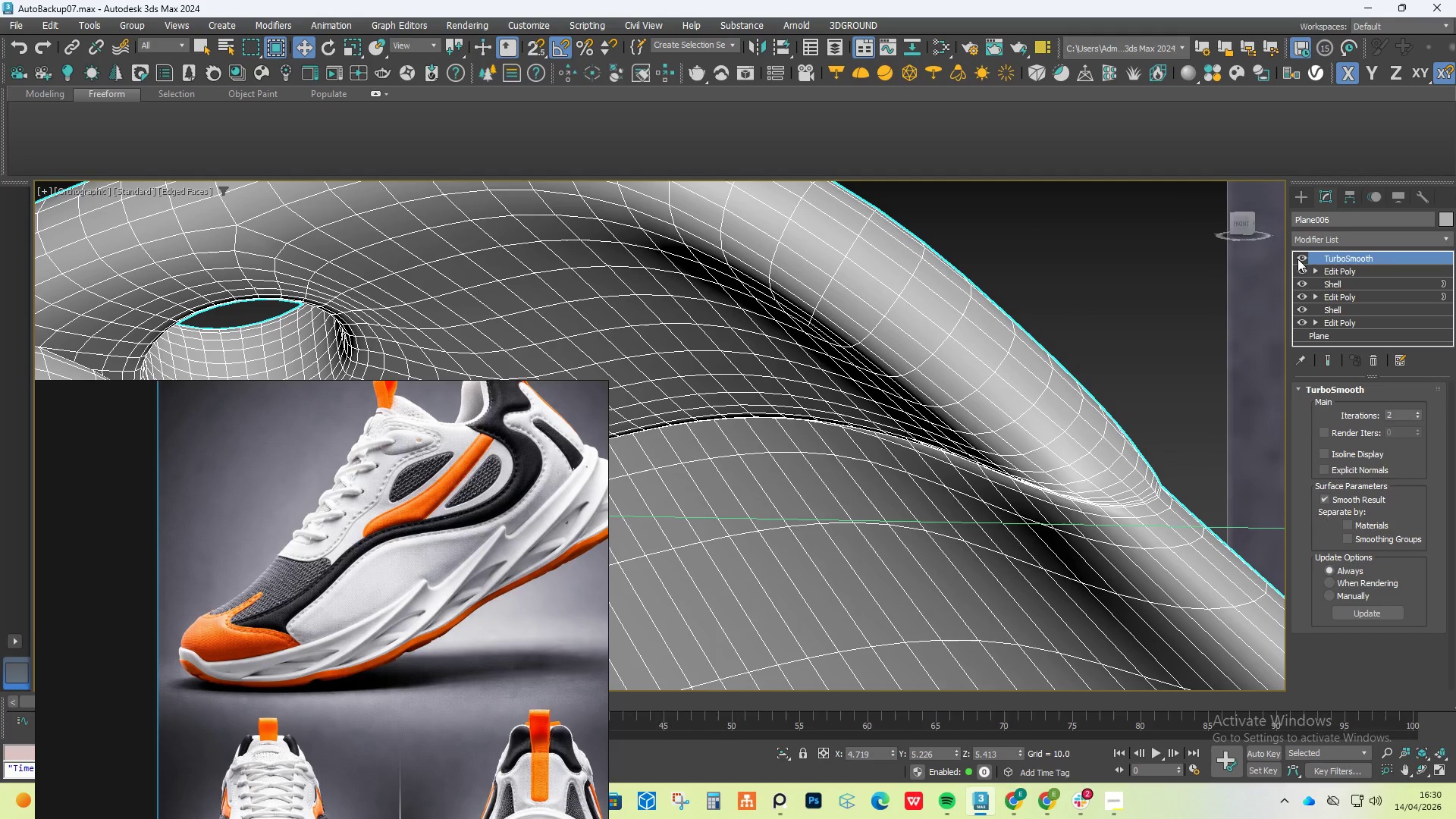 
double_click([1351, 271])
 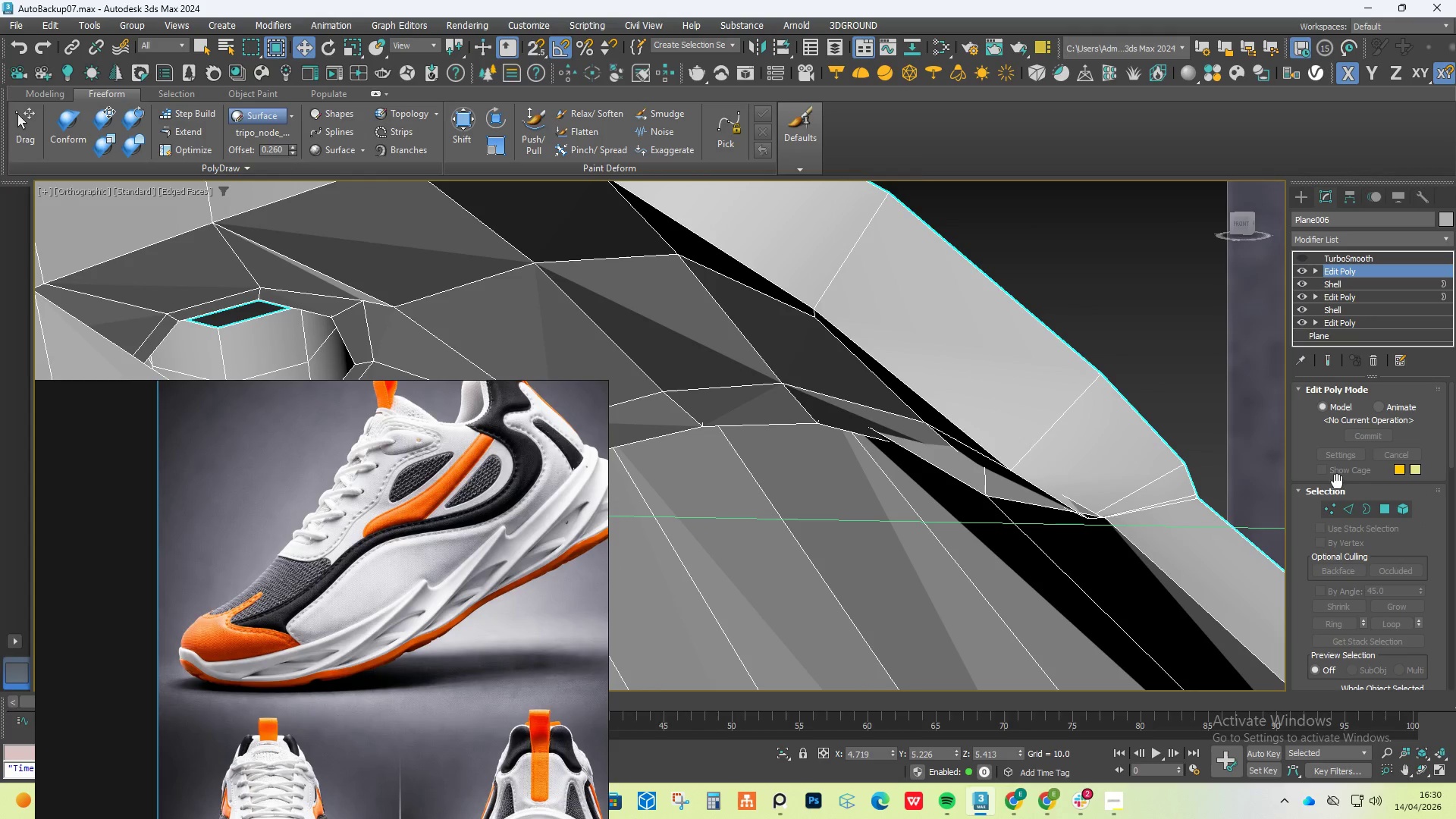 
left_click([1328, 504])
 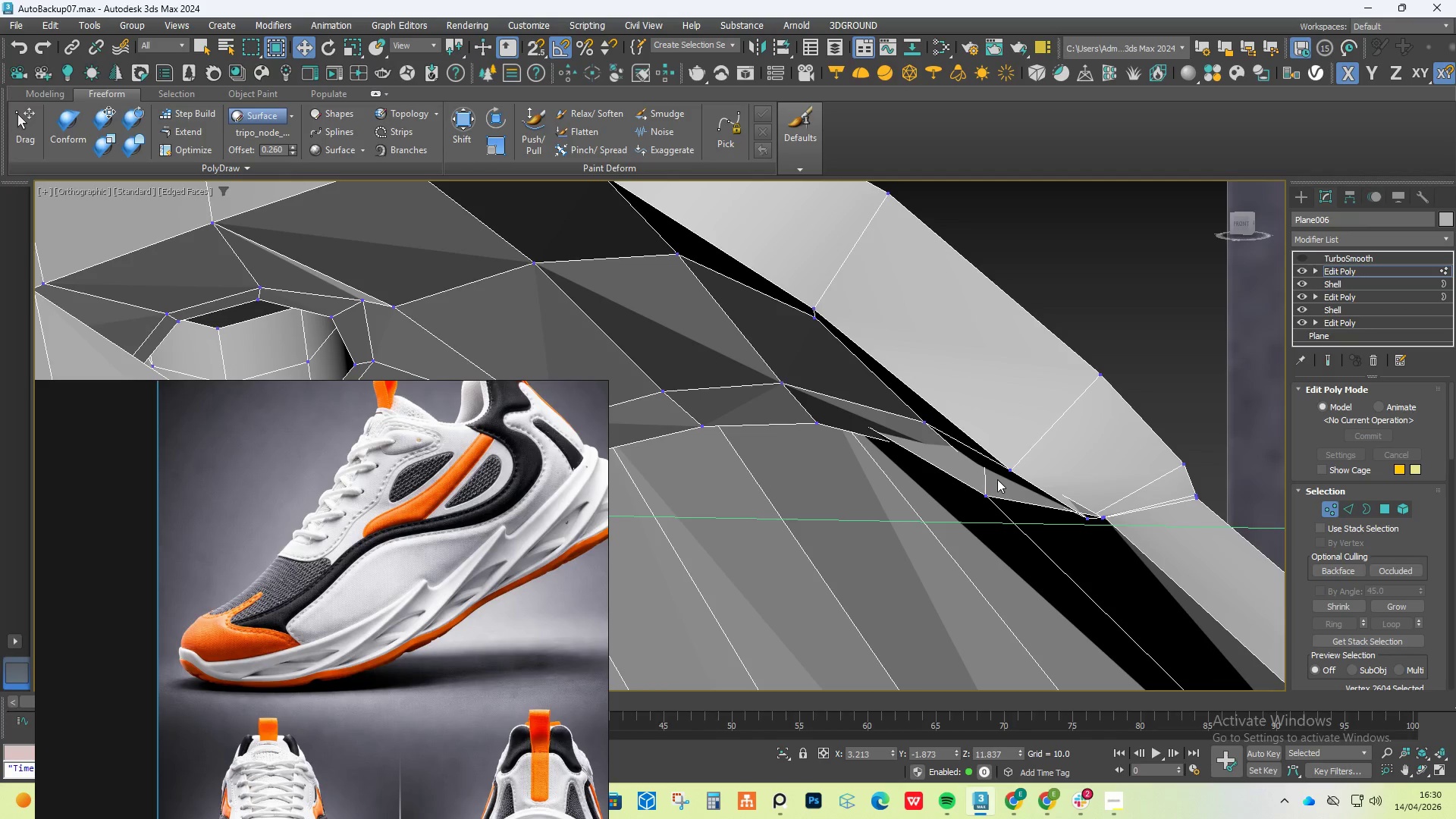 
scroll: coordinate [1086, 483], scroll_direction: up, amount: 2.0
 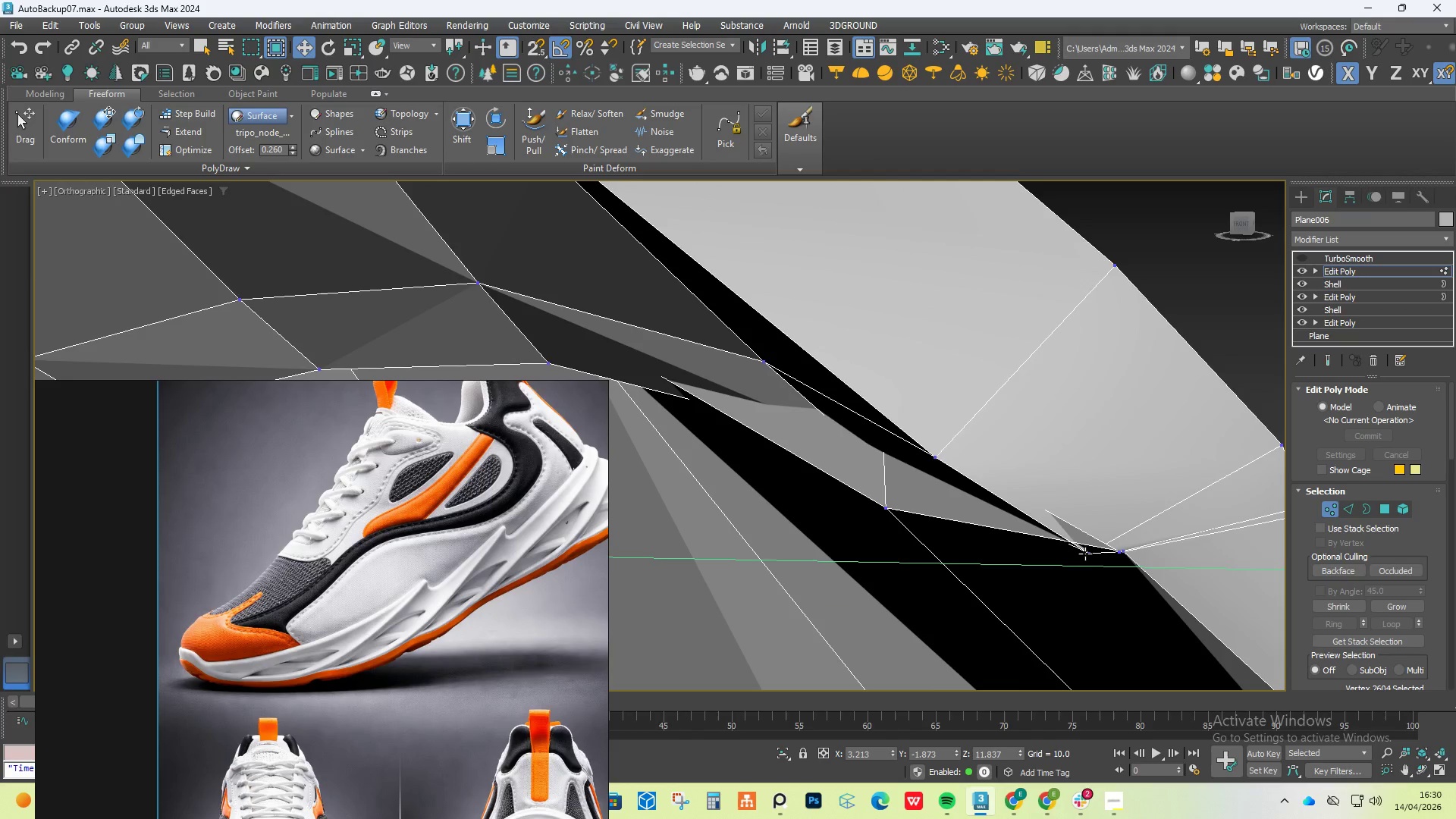 
left_click([1084, 554])
 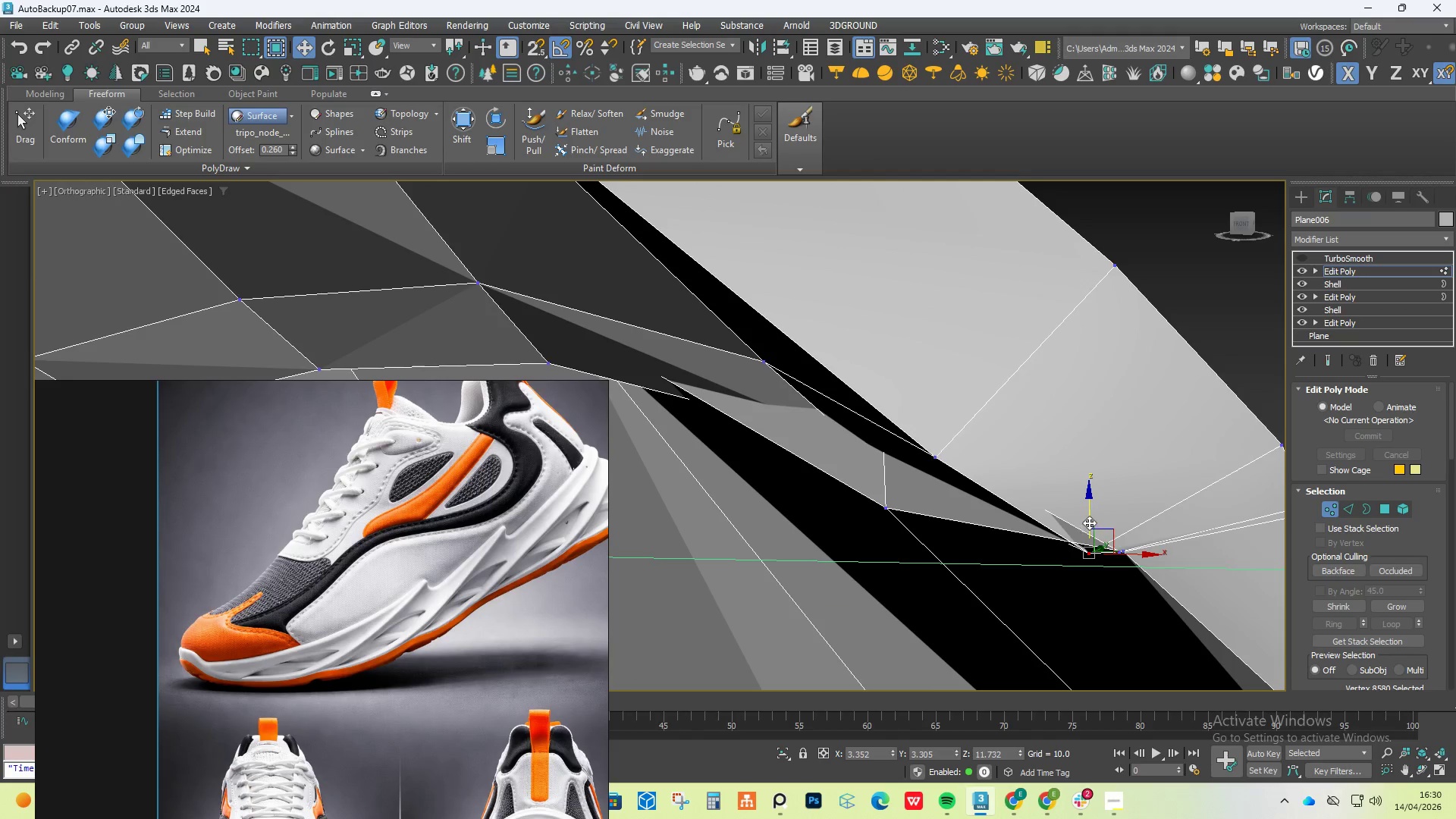 
left_click_drag(start_coordinate=[1089, 522], to_coordinate=[1082, 461])
 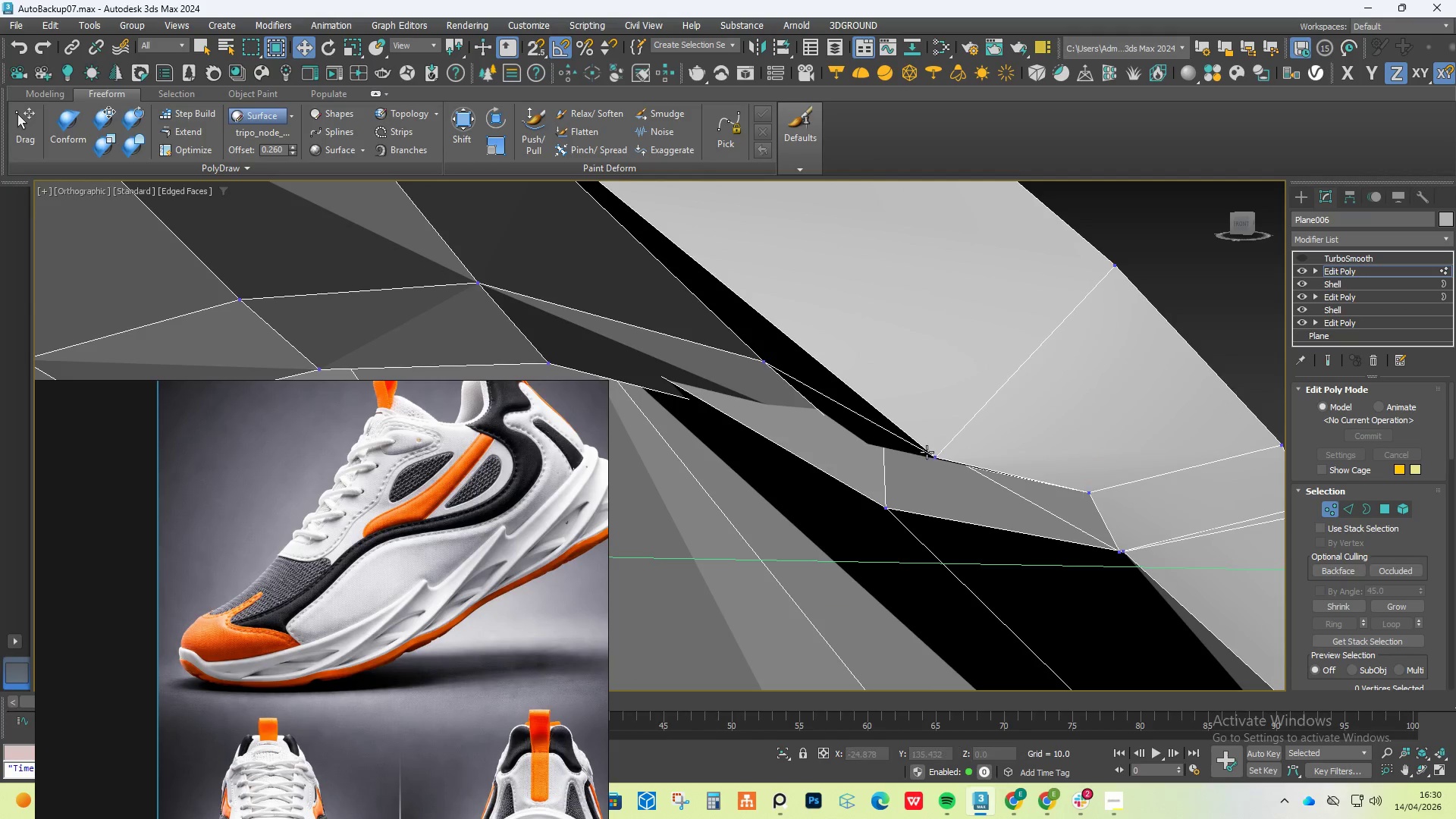 
double_click([937, 452])
 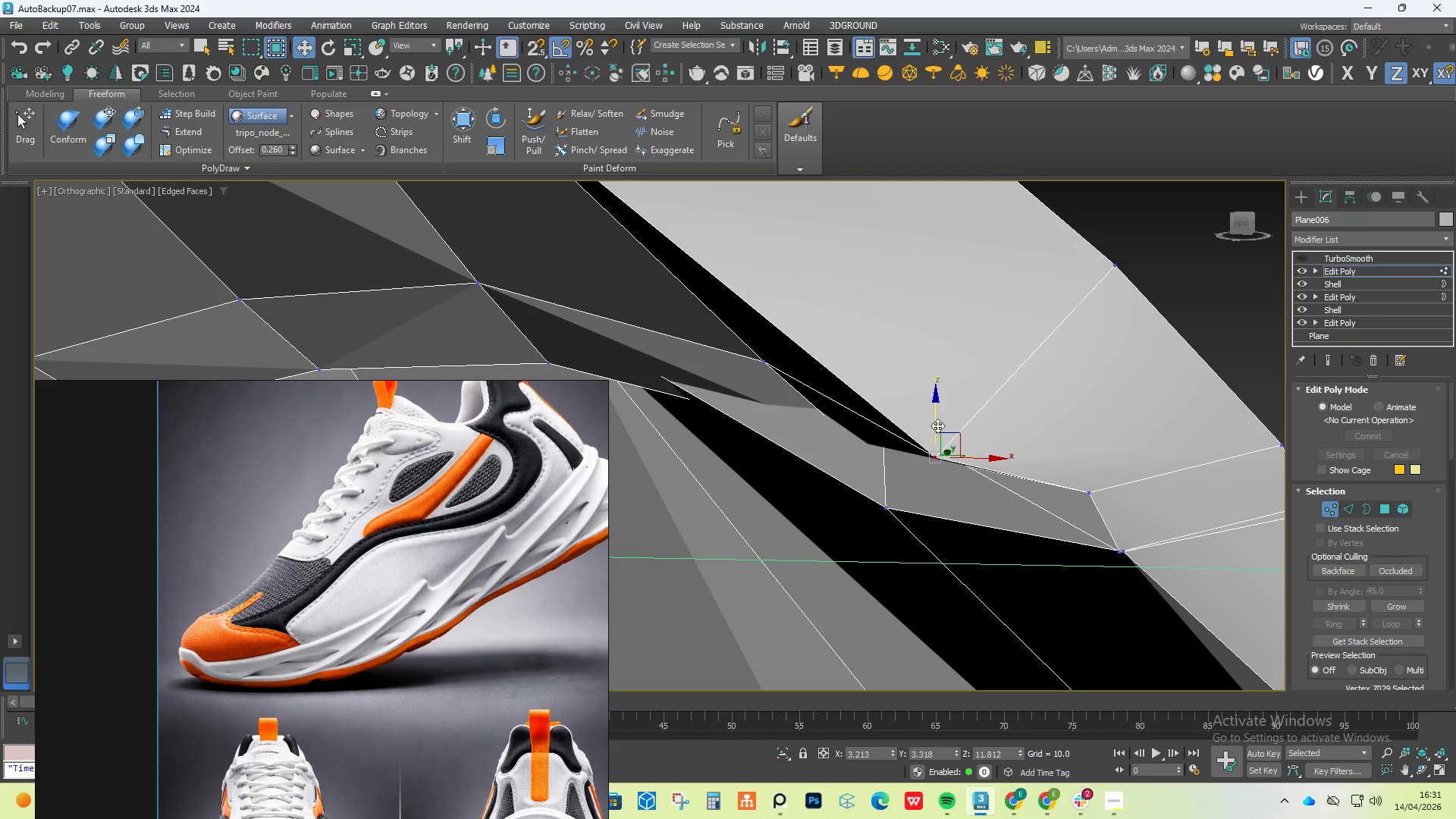 
left_click_drag(start_coordinate=[937, 422], to_coordinate=[943, 356])
 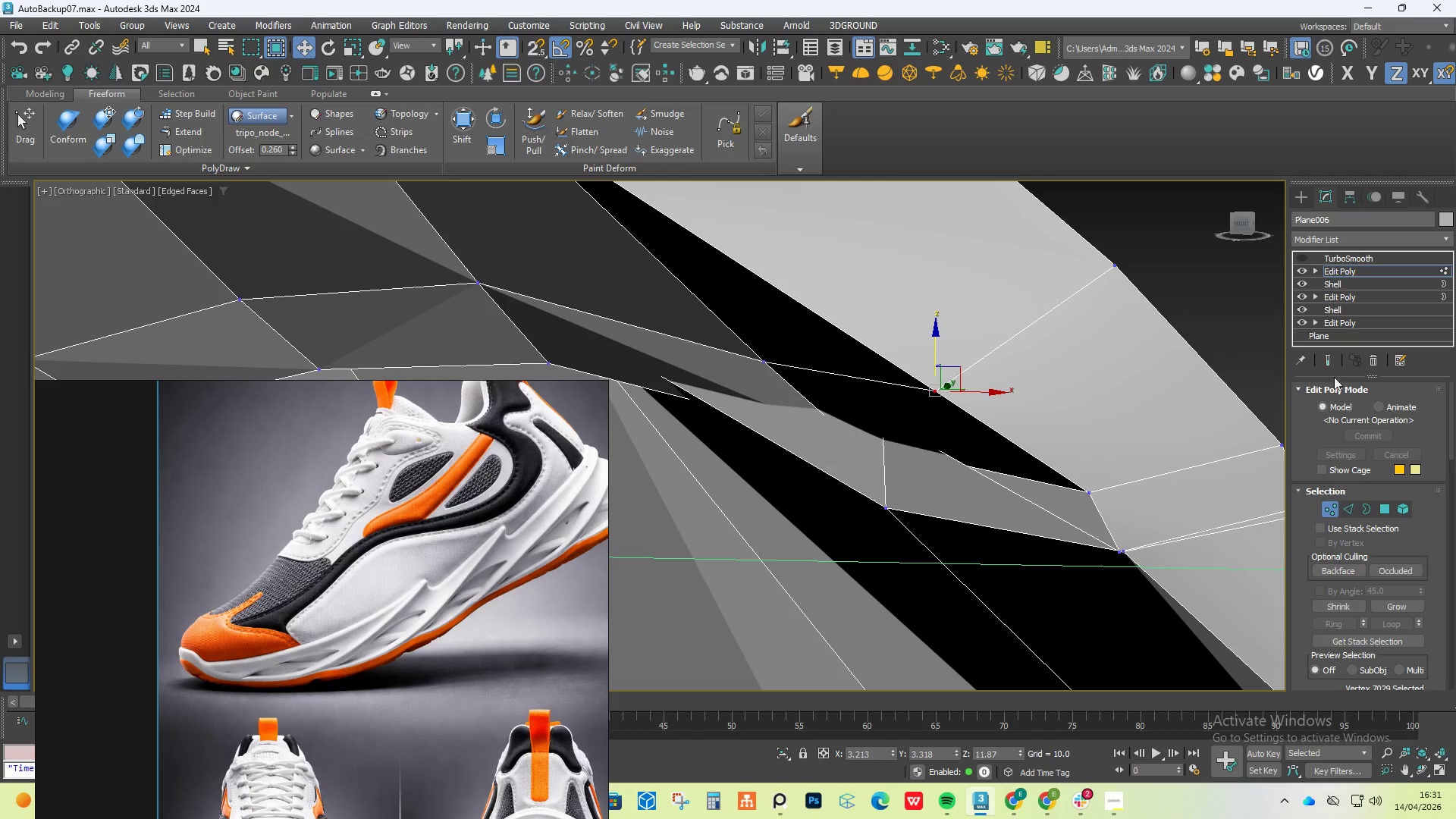 
left_click([1328, 359])
 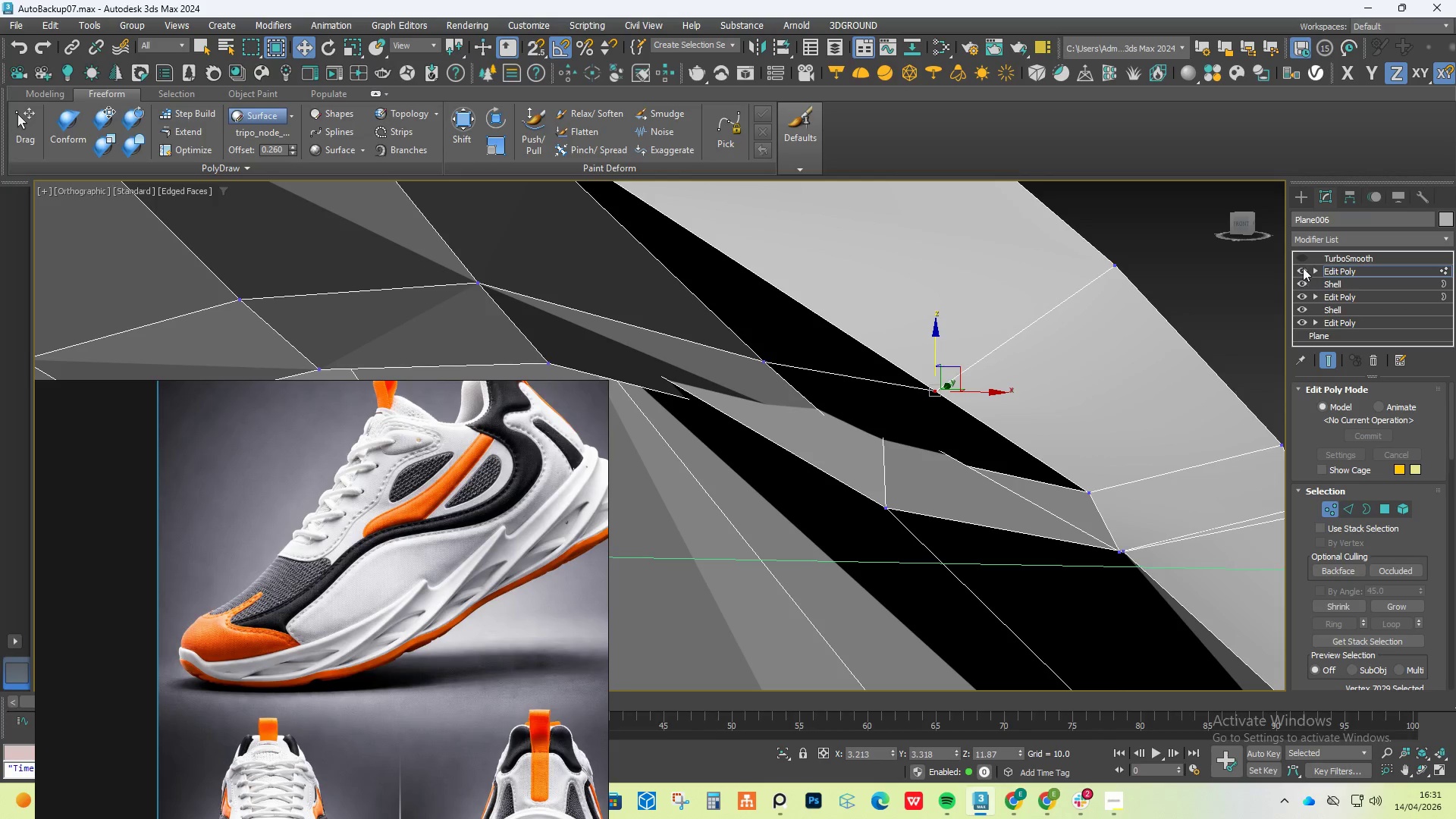 
left_click([1298, 260])
 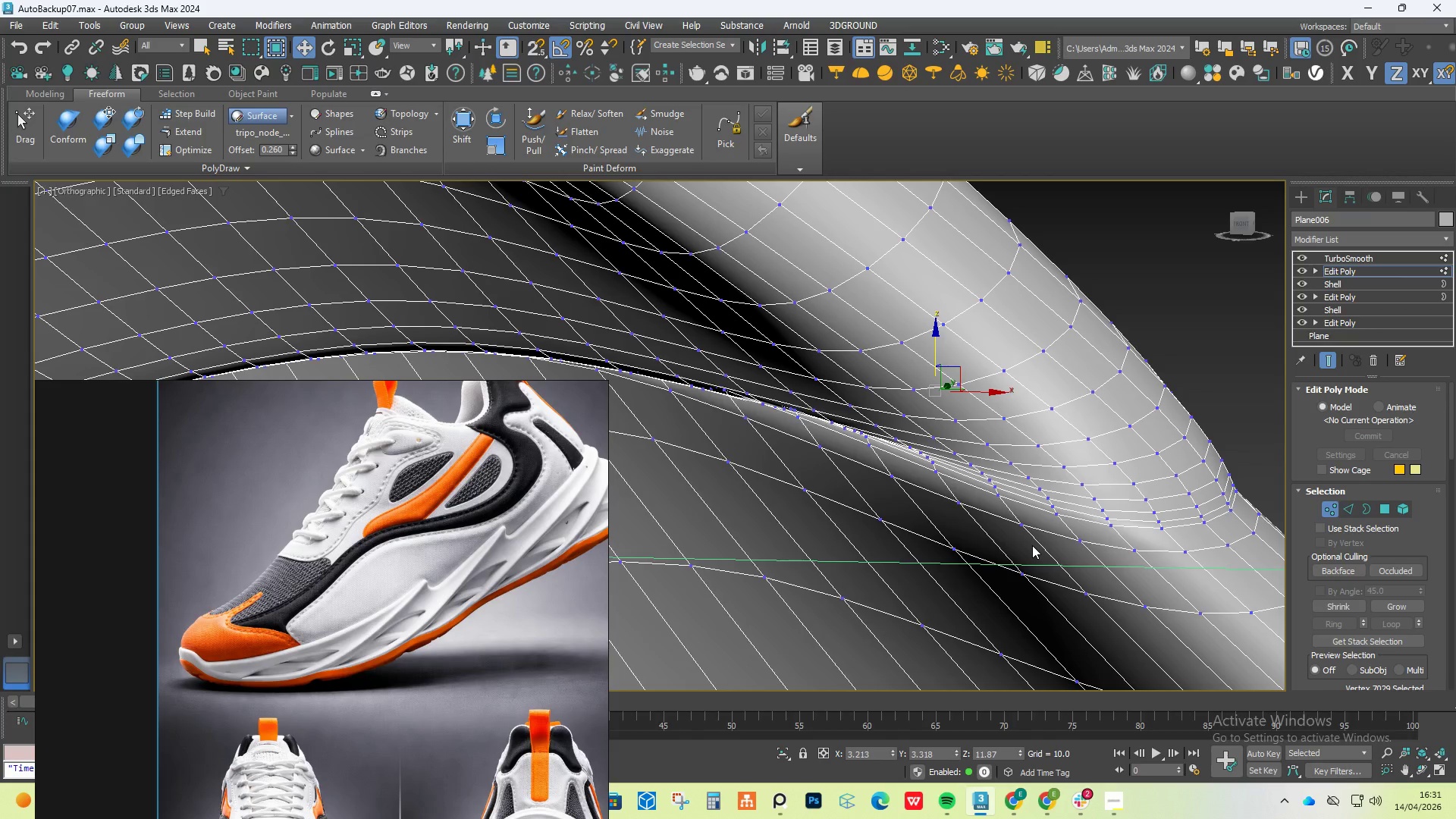 
wait(35.31)
 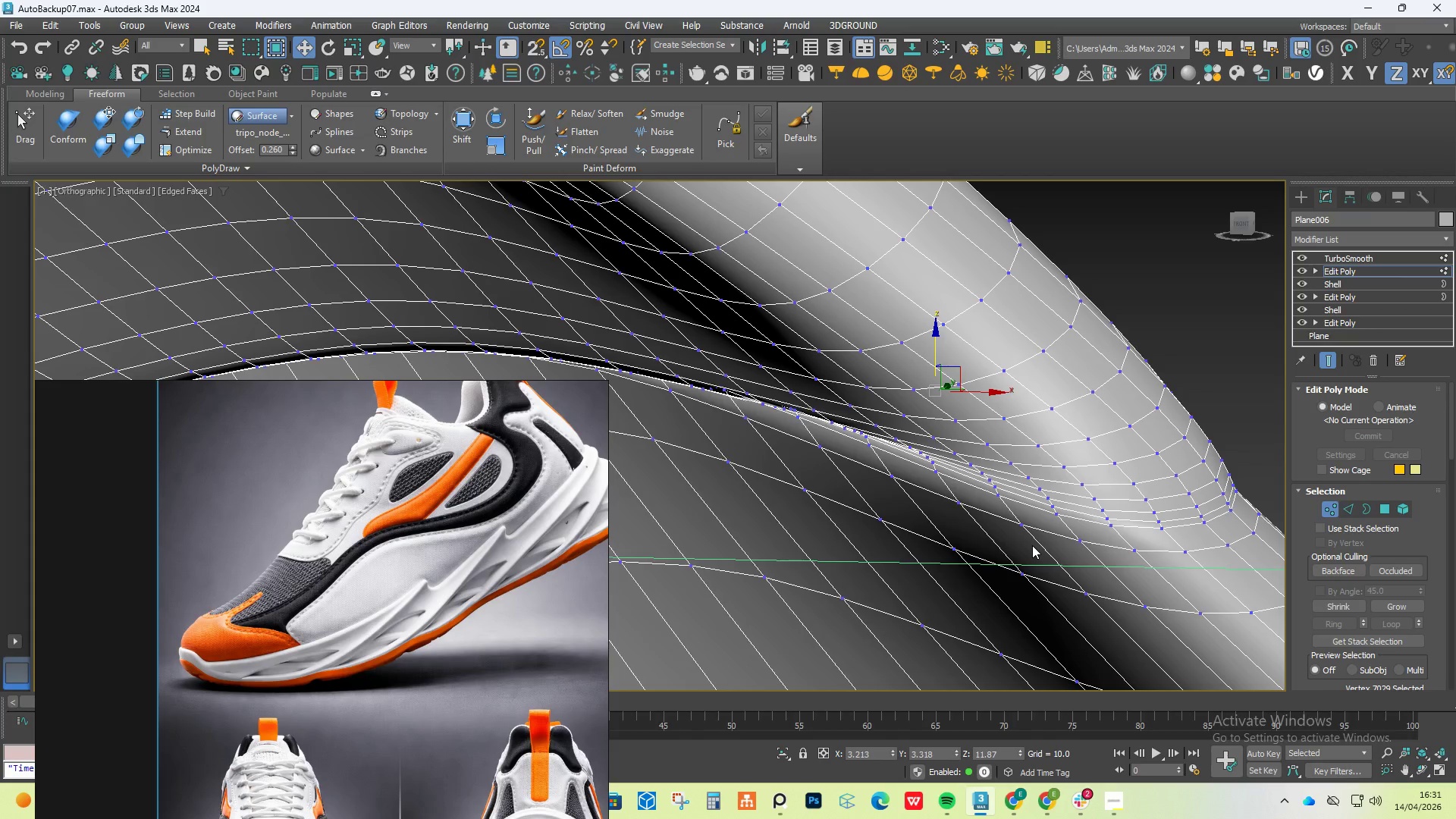 
left_click([1326, 358])
 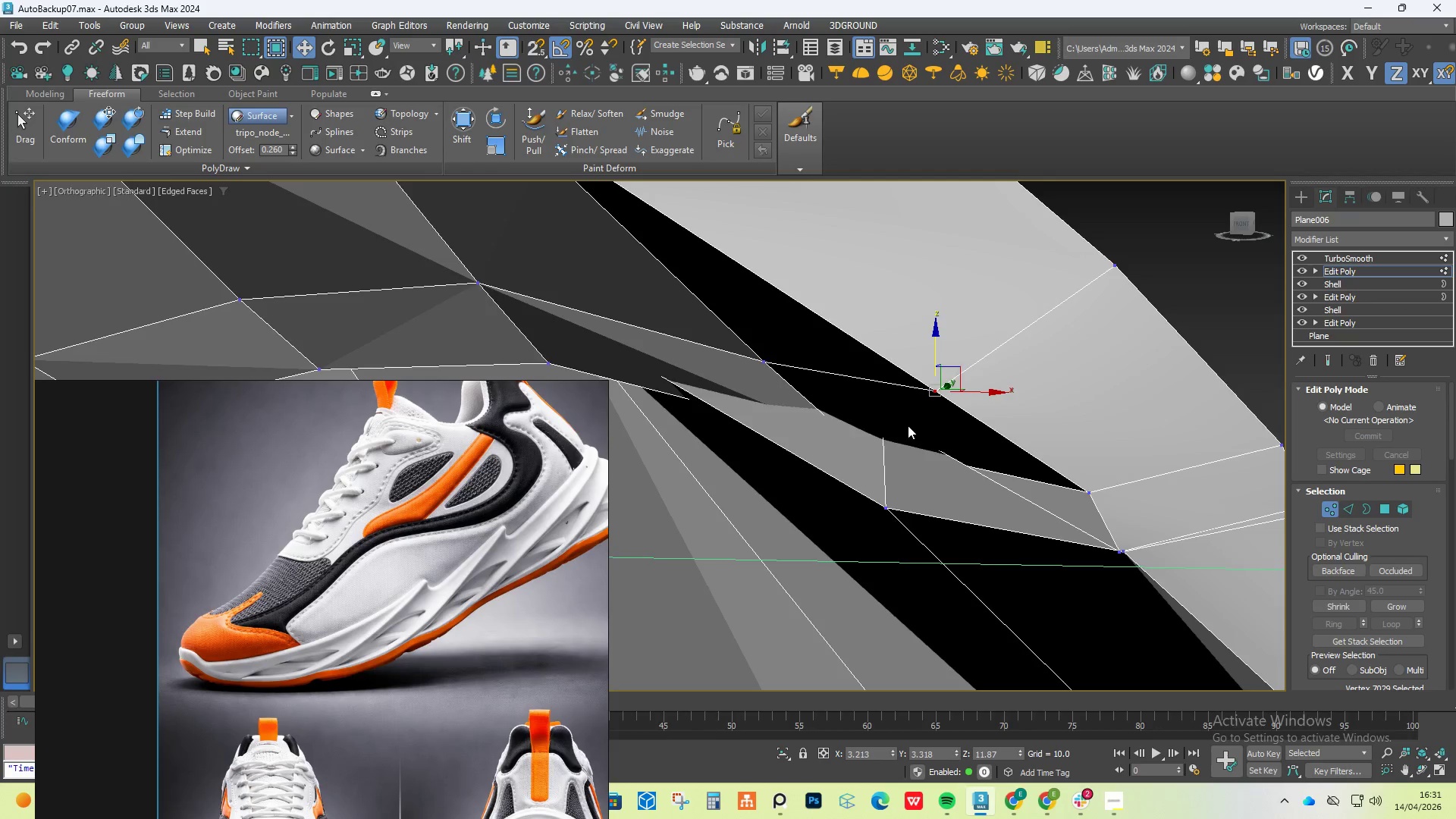 
scroll: coordinate [908, 425], scroll_direction: down, amount: 2.0
 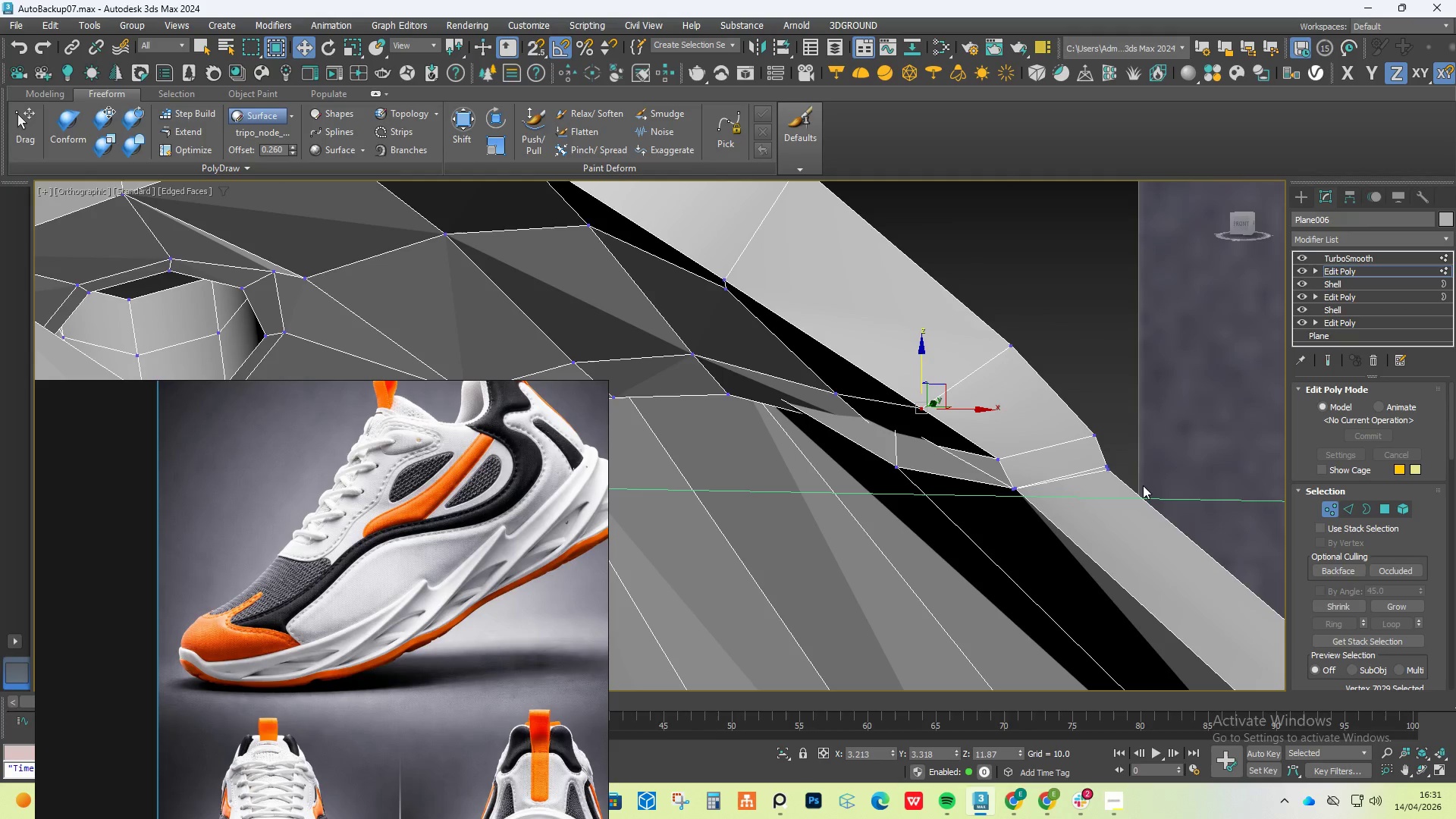 
key(Alt+AltLeft)
 